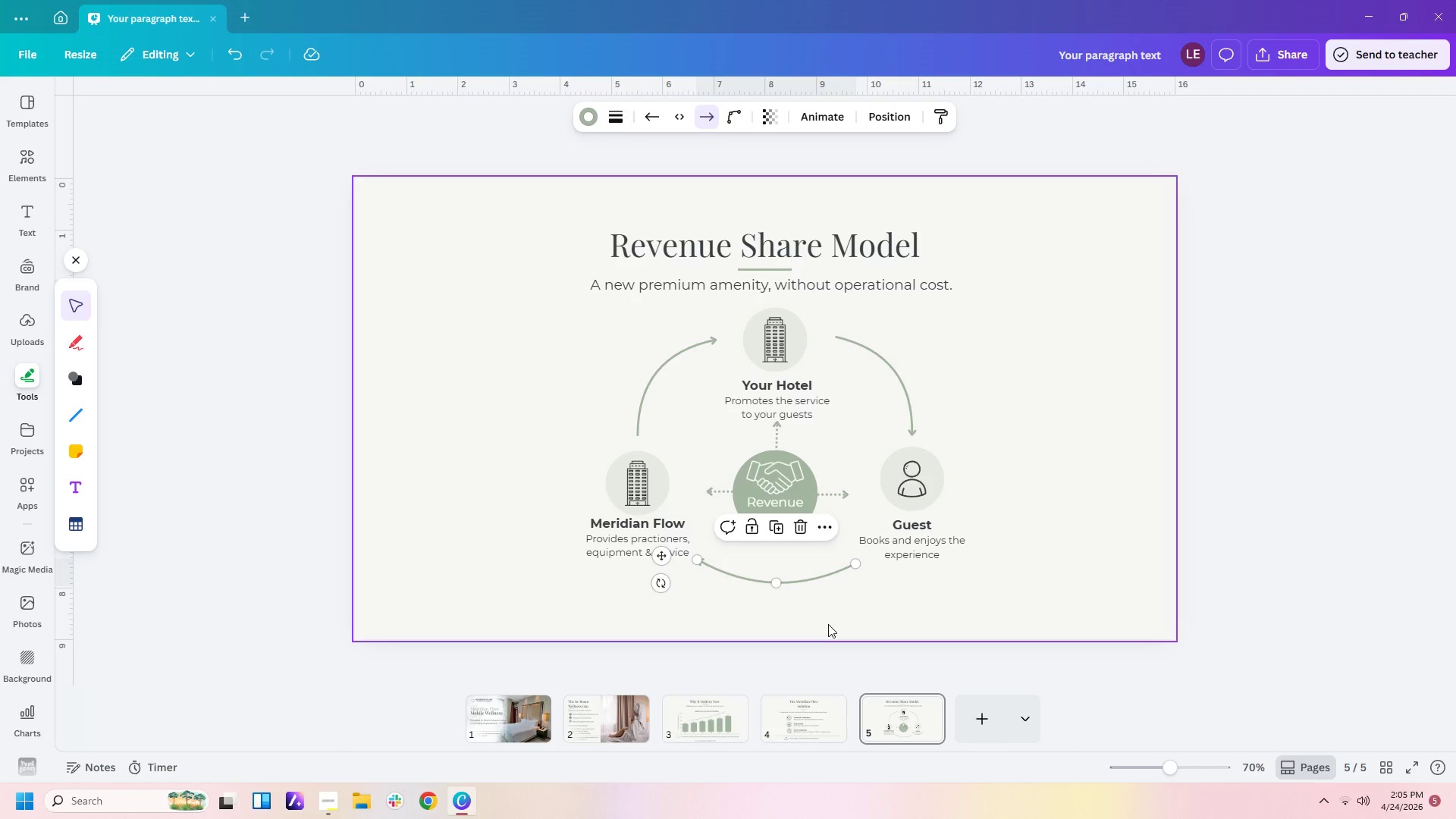 
left_click([842, 611])
 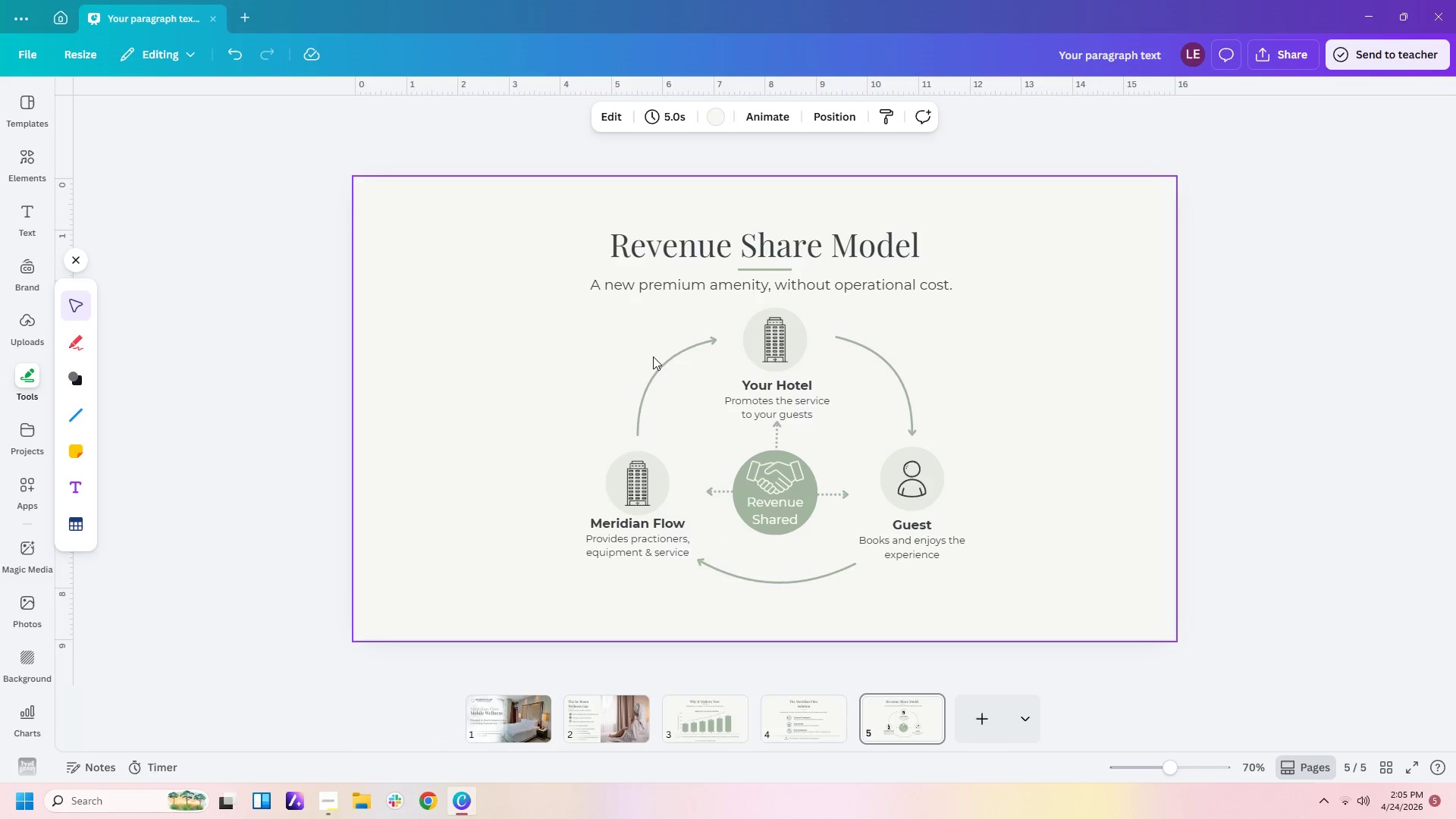 
left_click([649, 383])
 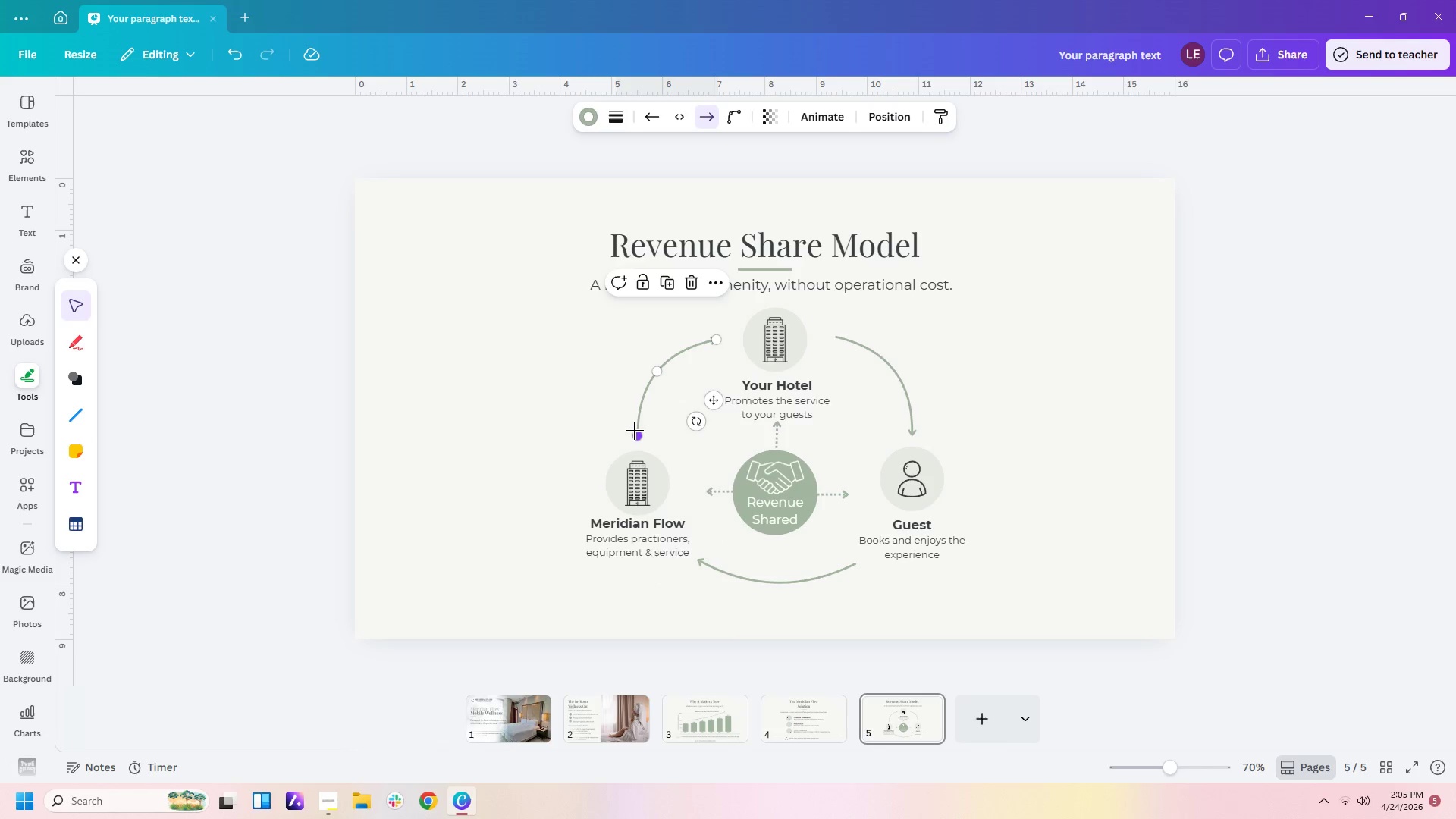 
left_click([634, 431])
 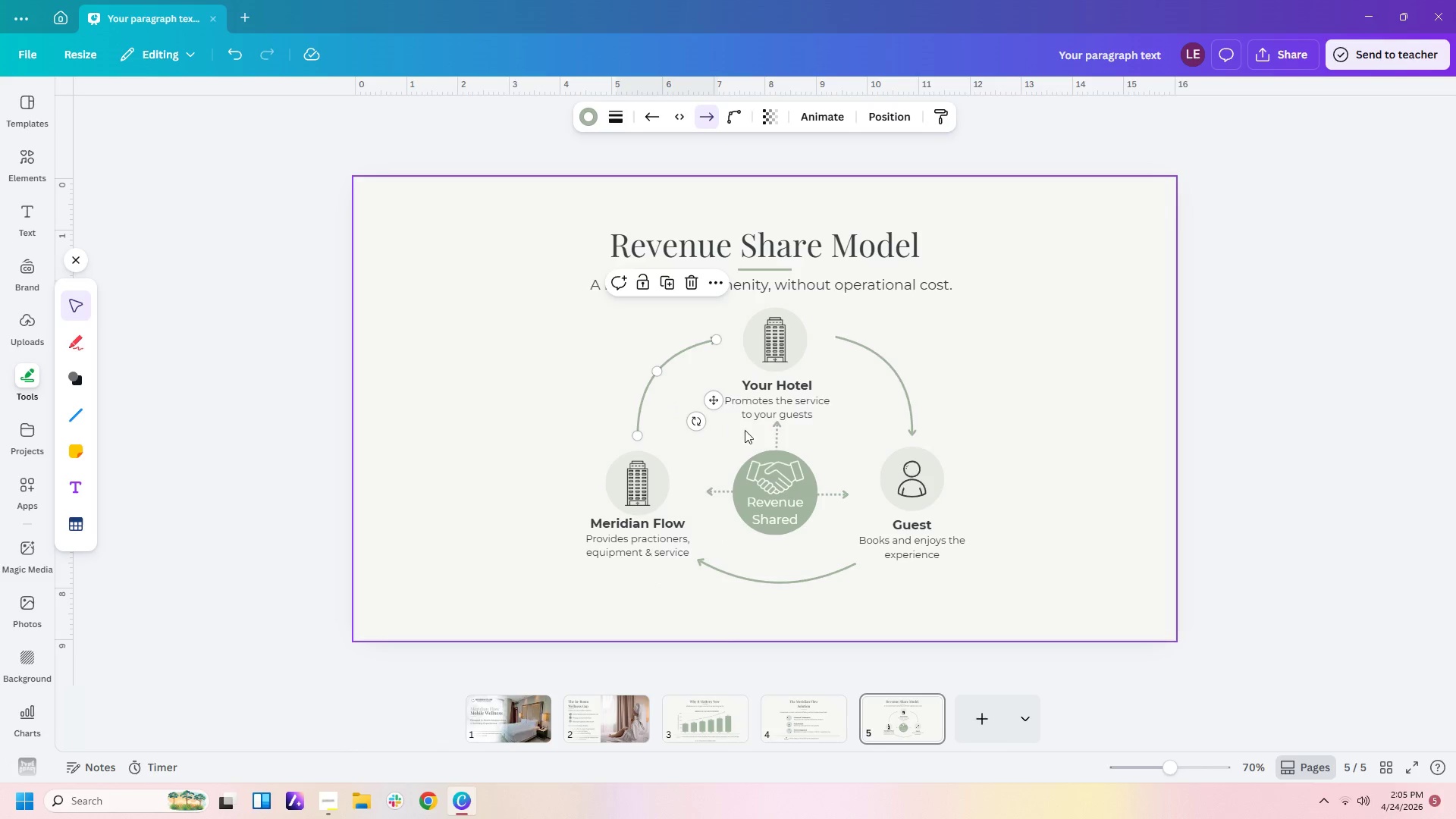 
left_click([977, 386])
 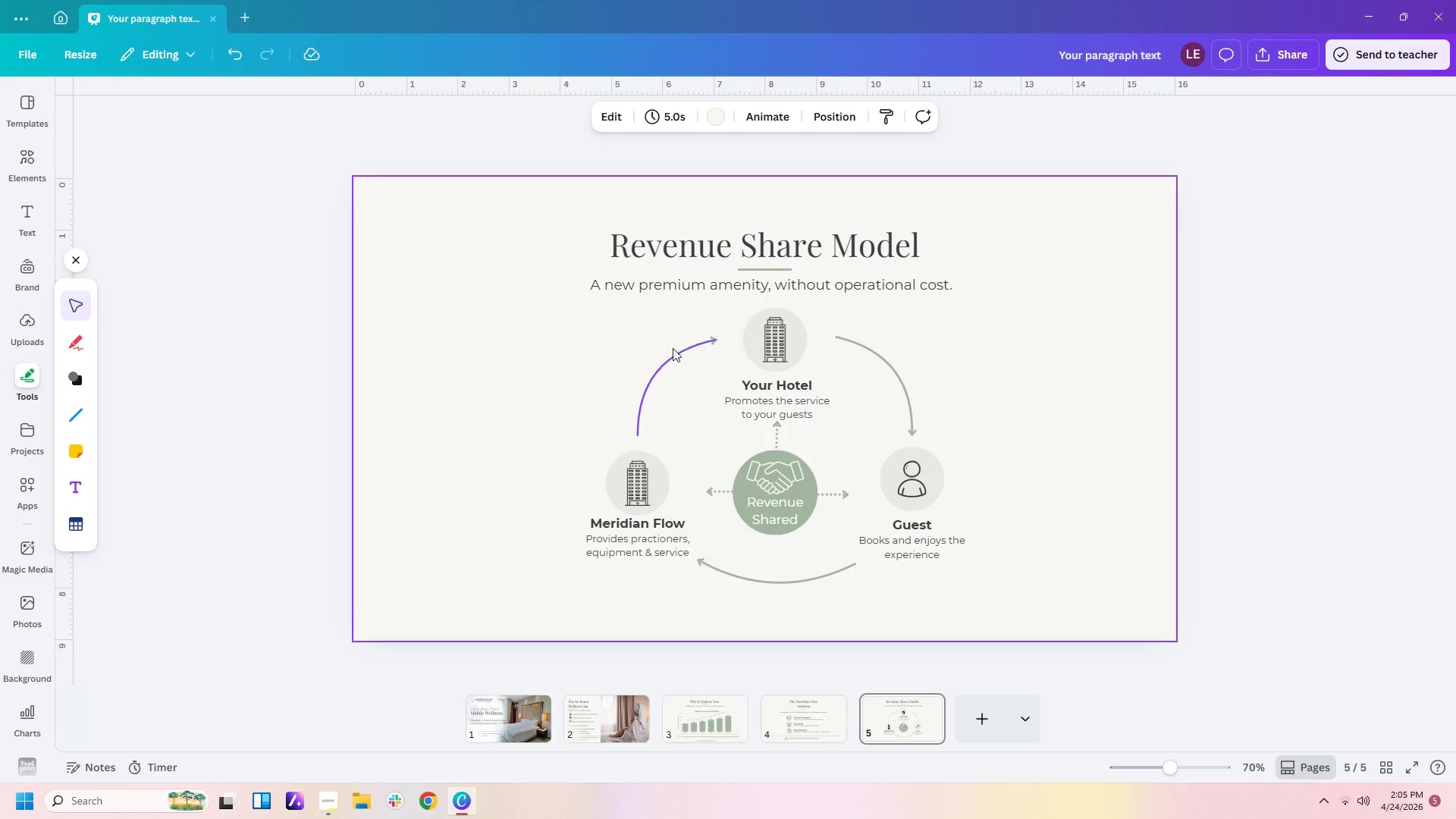 
left_click([672, 348])
 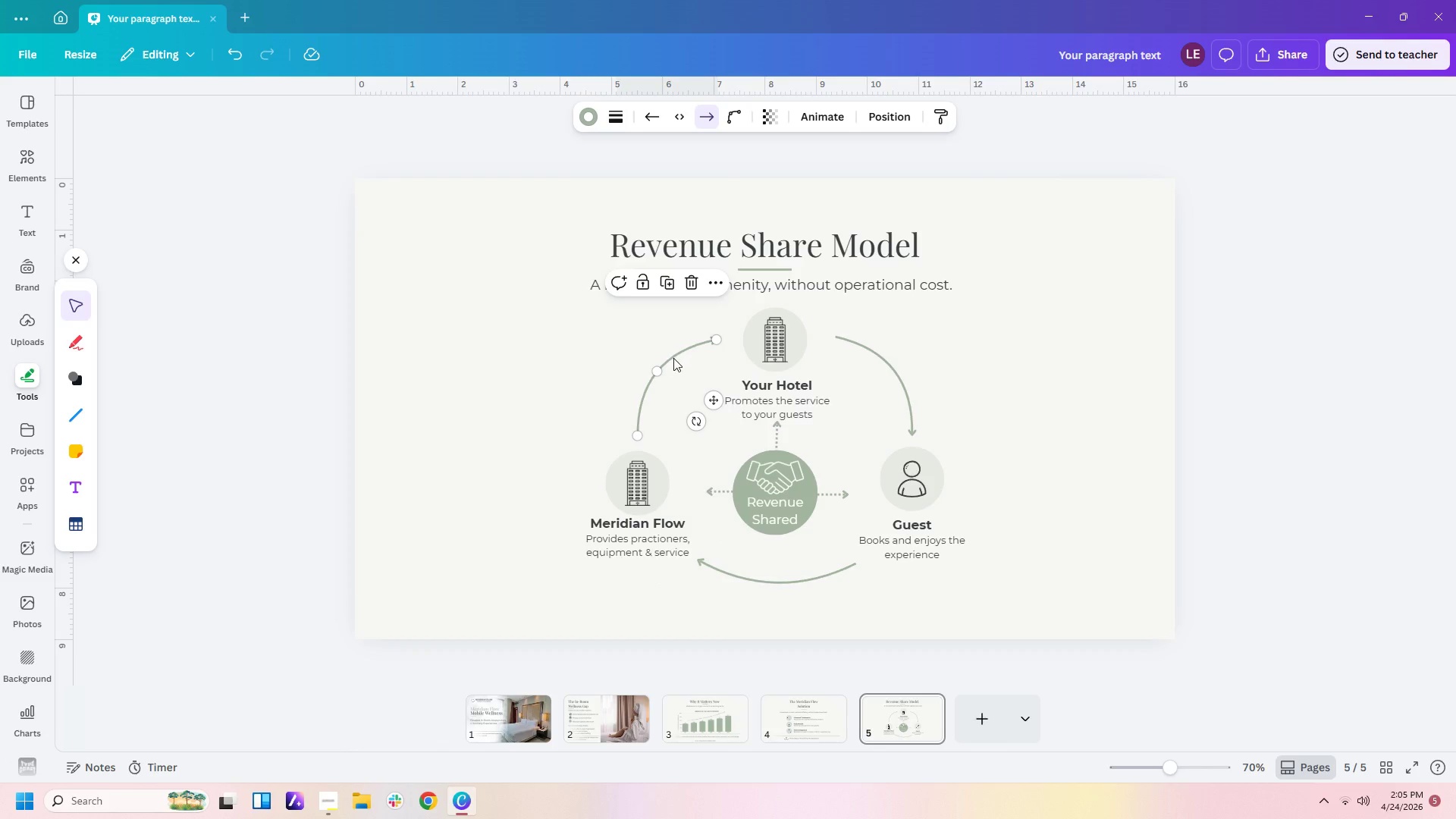 
key(Delete)
 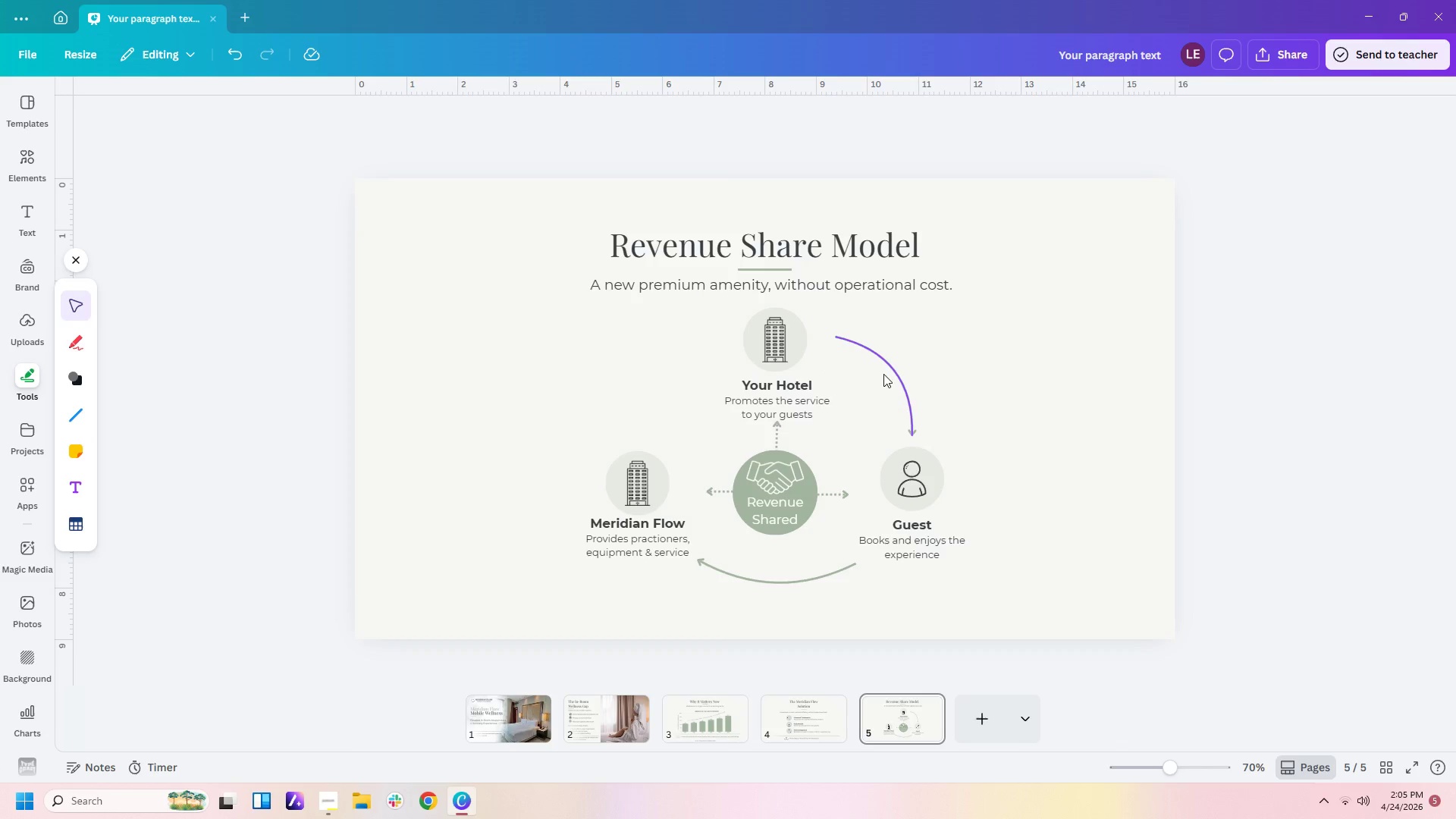 
left_click([884, 374])
 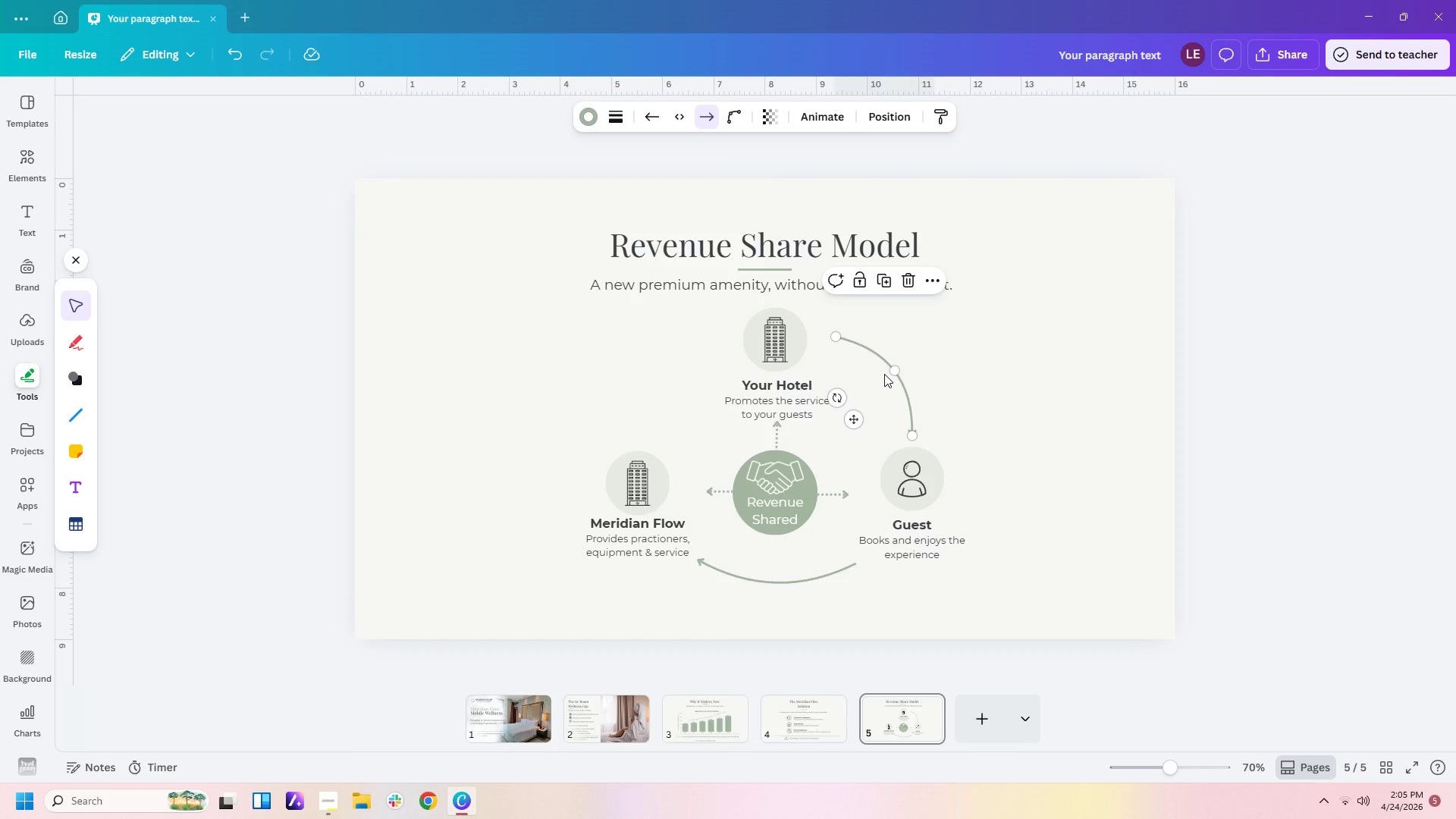 
key(Control+C)
 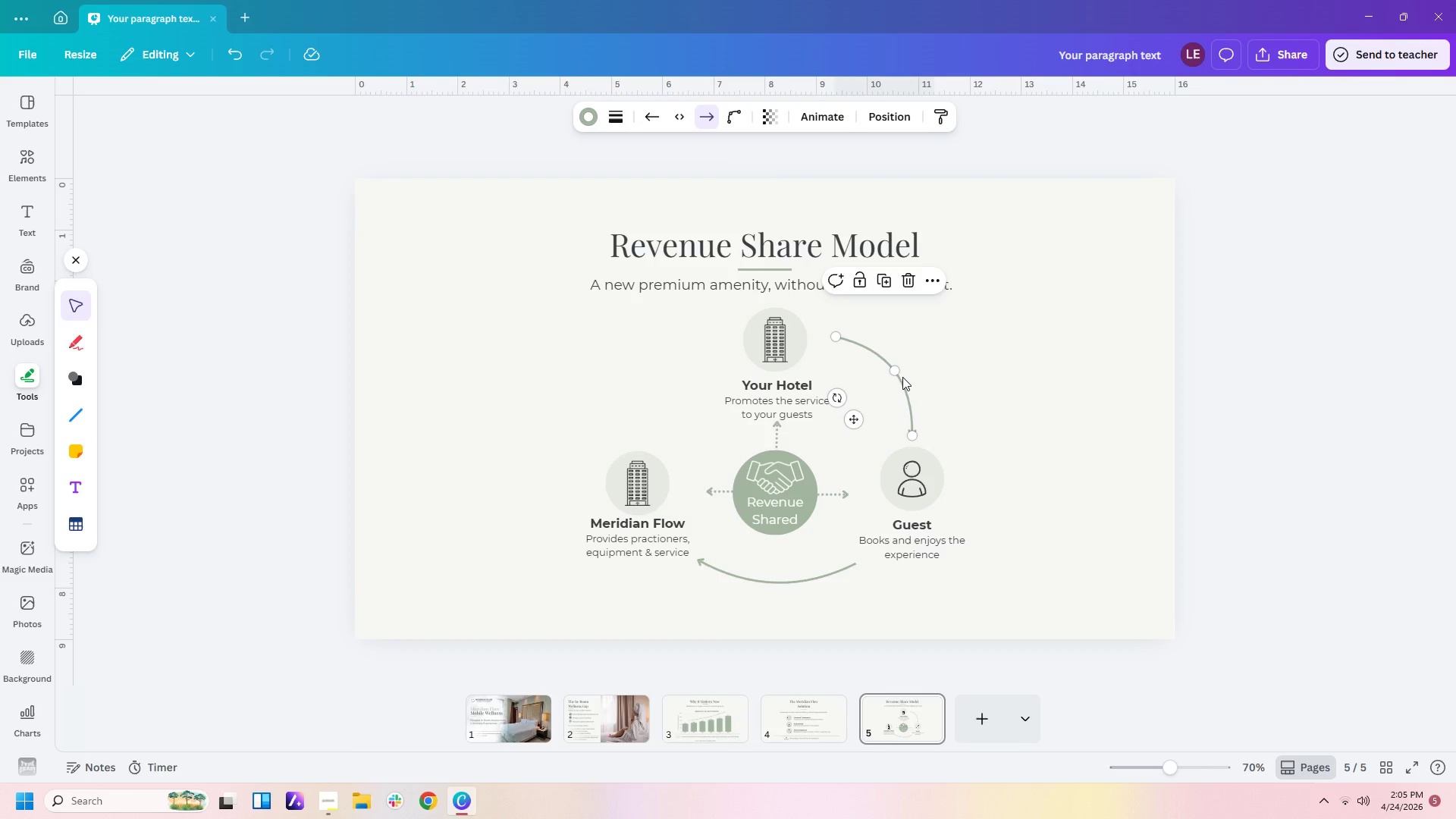 
key(Control+V)
 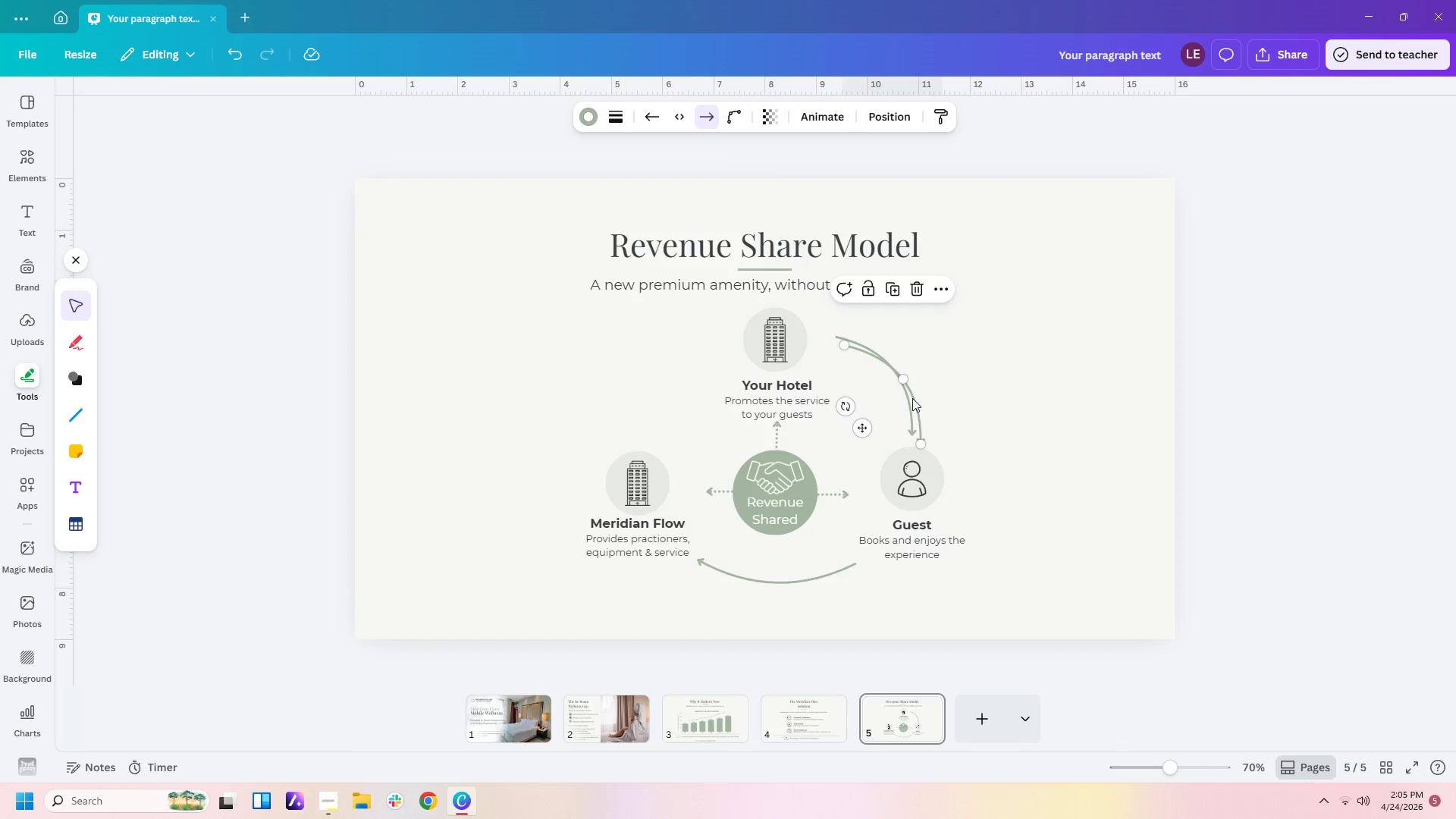 
left_click_drag(start_coordinate=[912, 398], to_coordinate=[668, 394])
 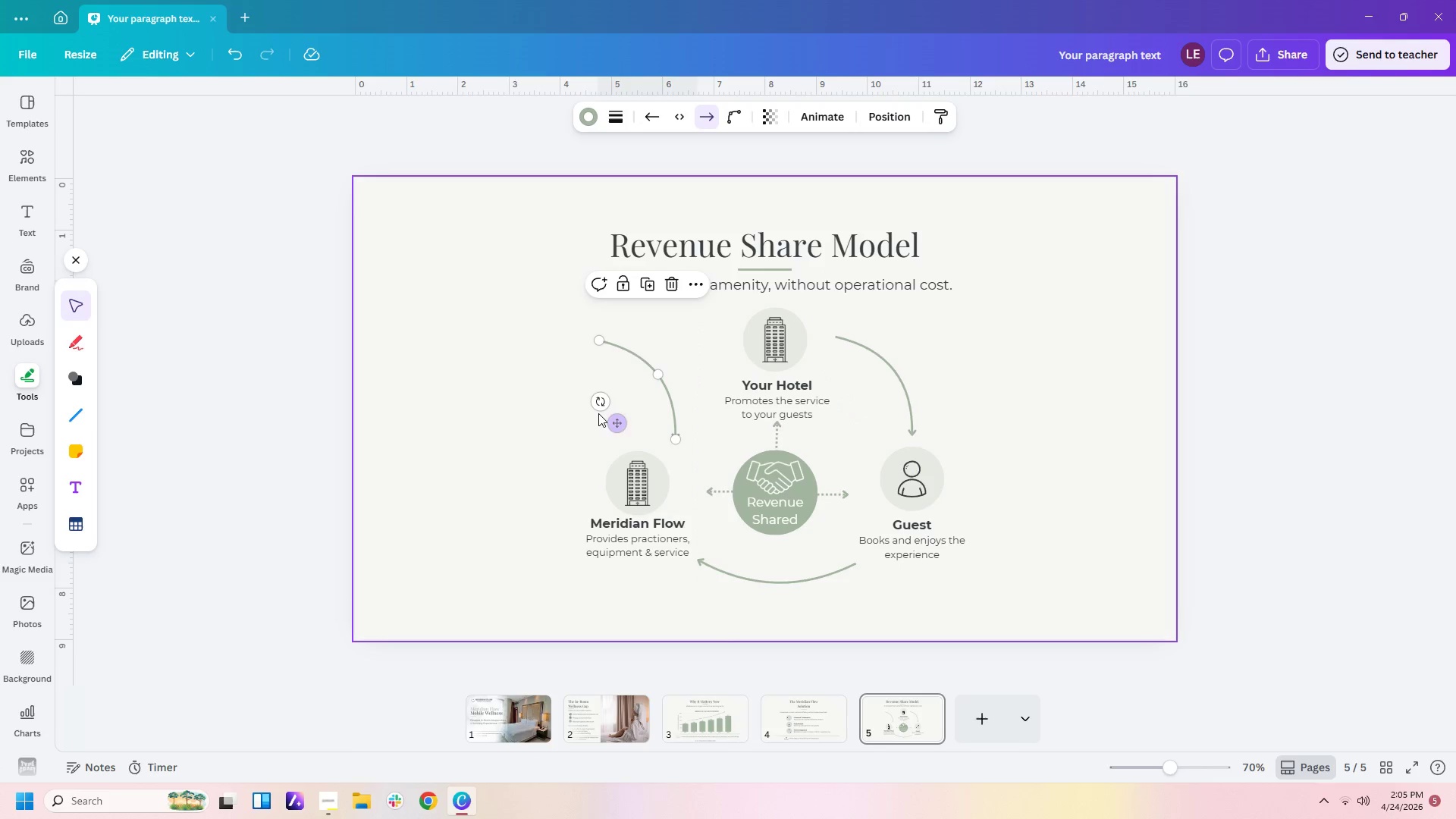 
left_click_drag(start_coordinate=[598, 404], to_coordinate=[708, 443])
 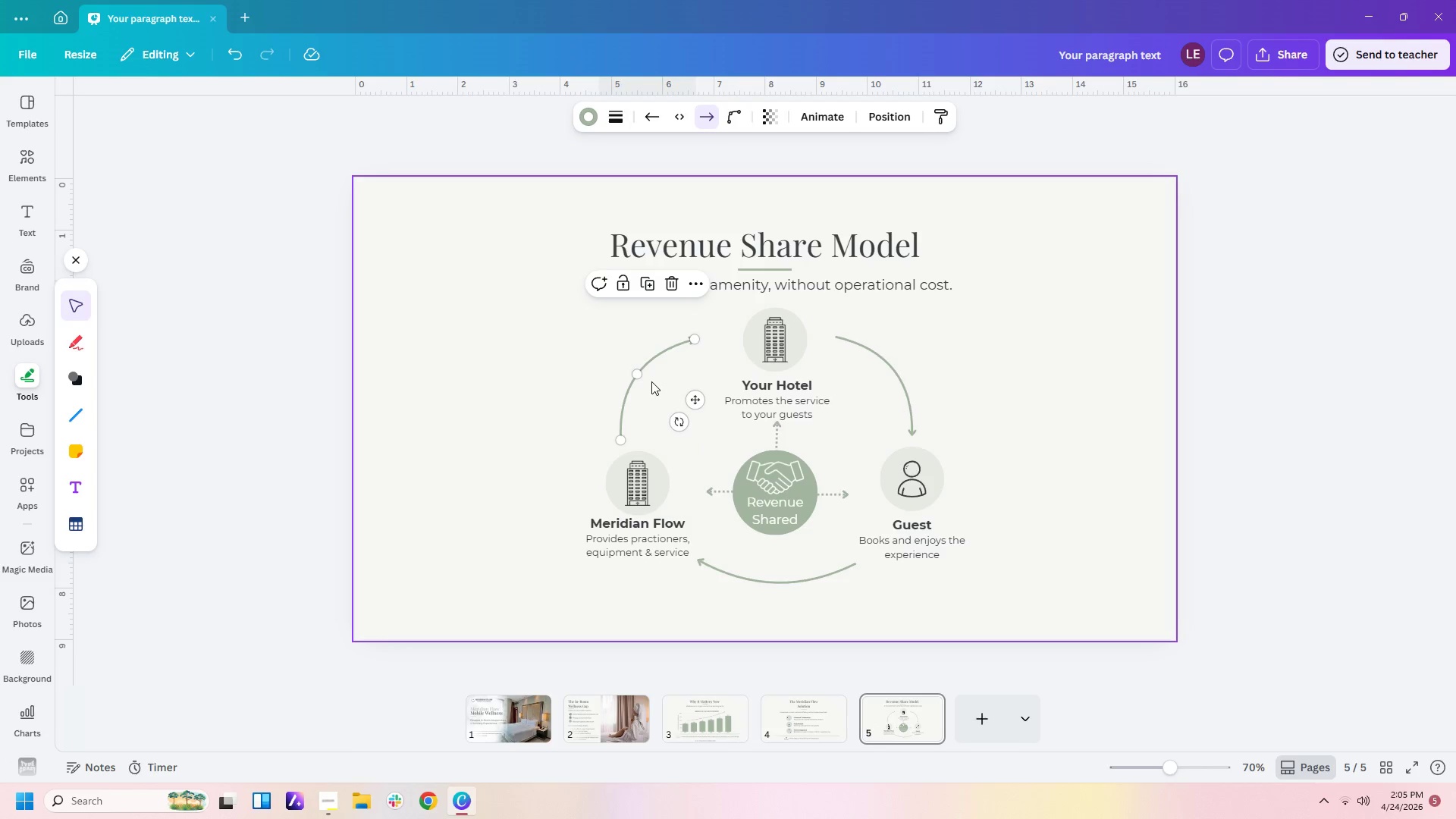 
left_click([651, 381])
 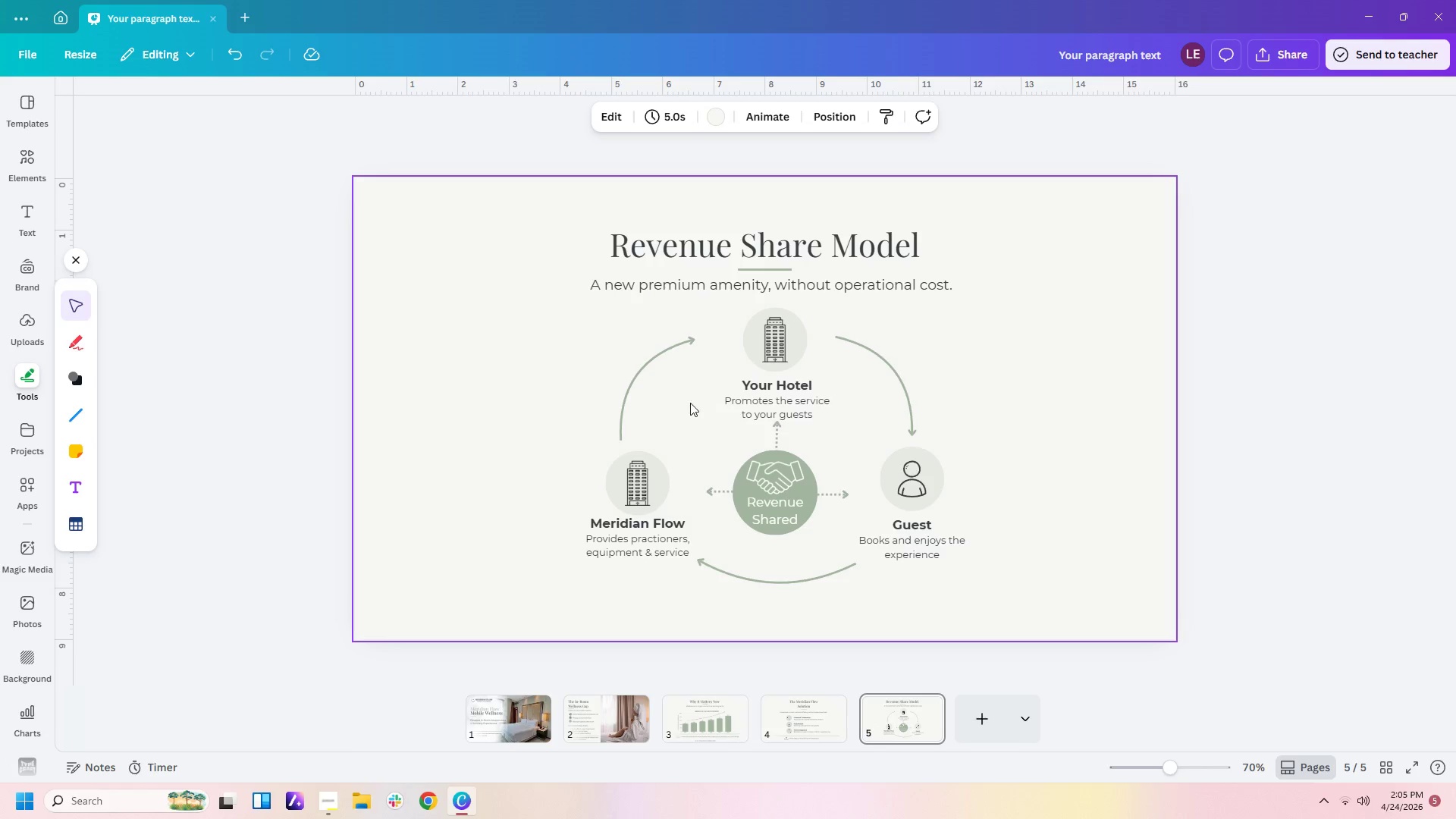 
left_click([659, 395])
 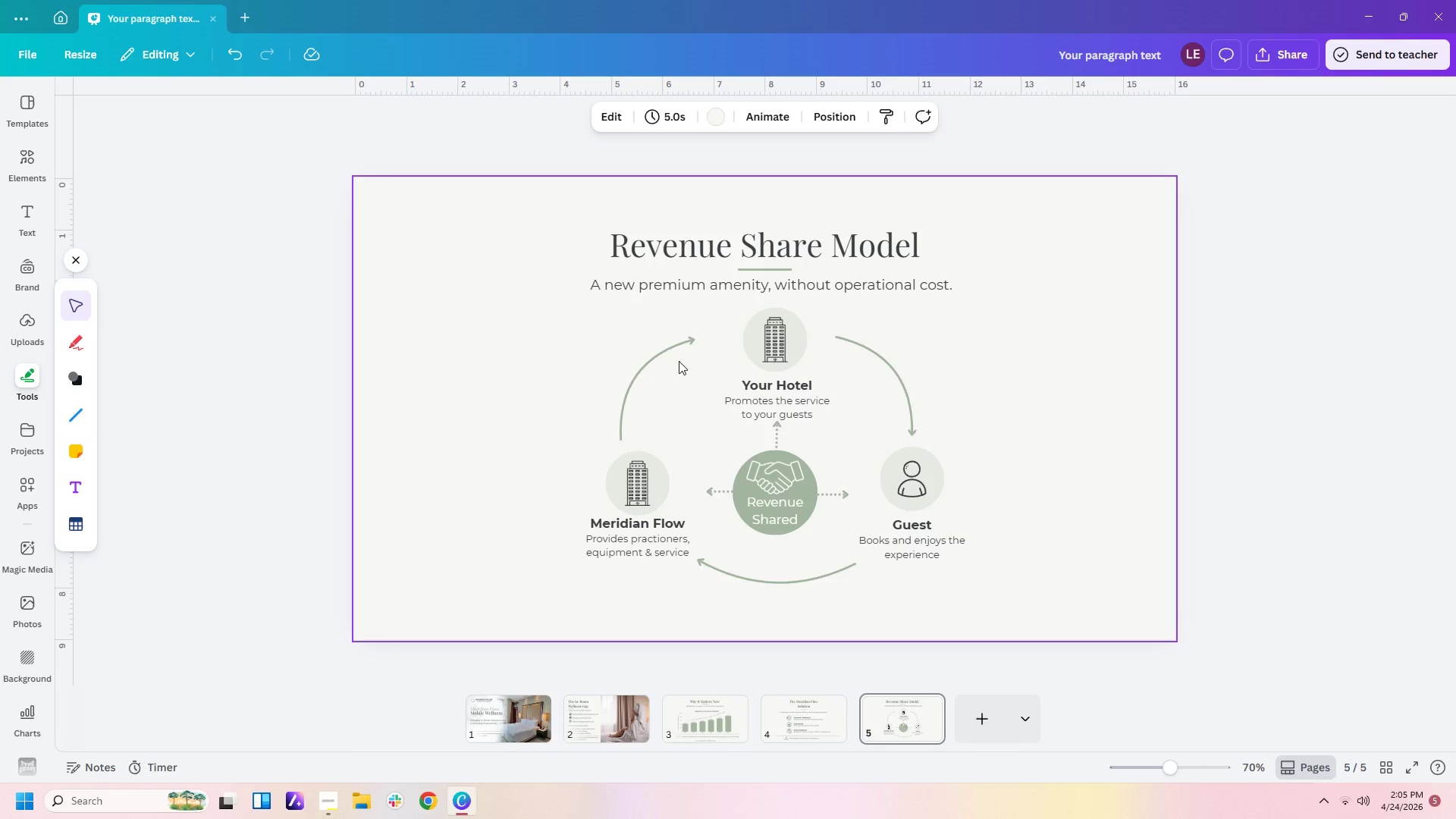 
left_click([678, 358])
 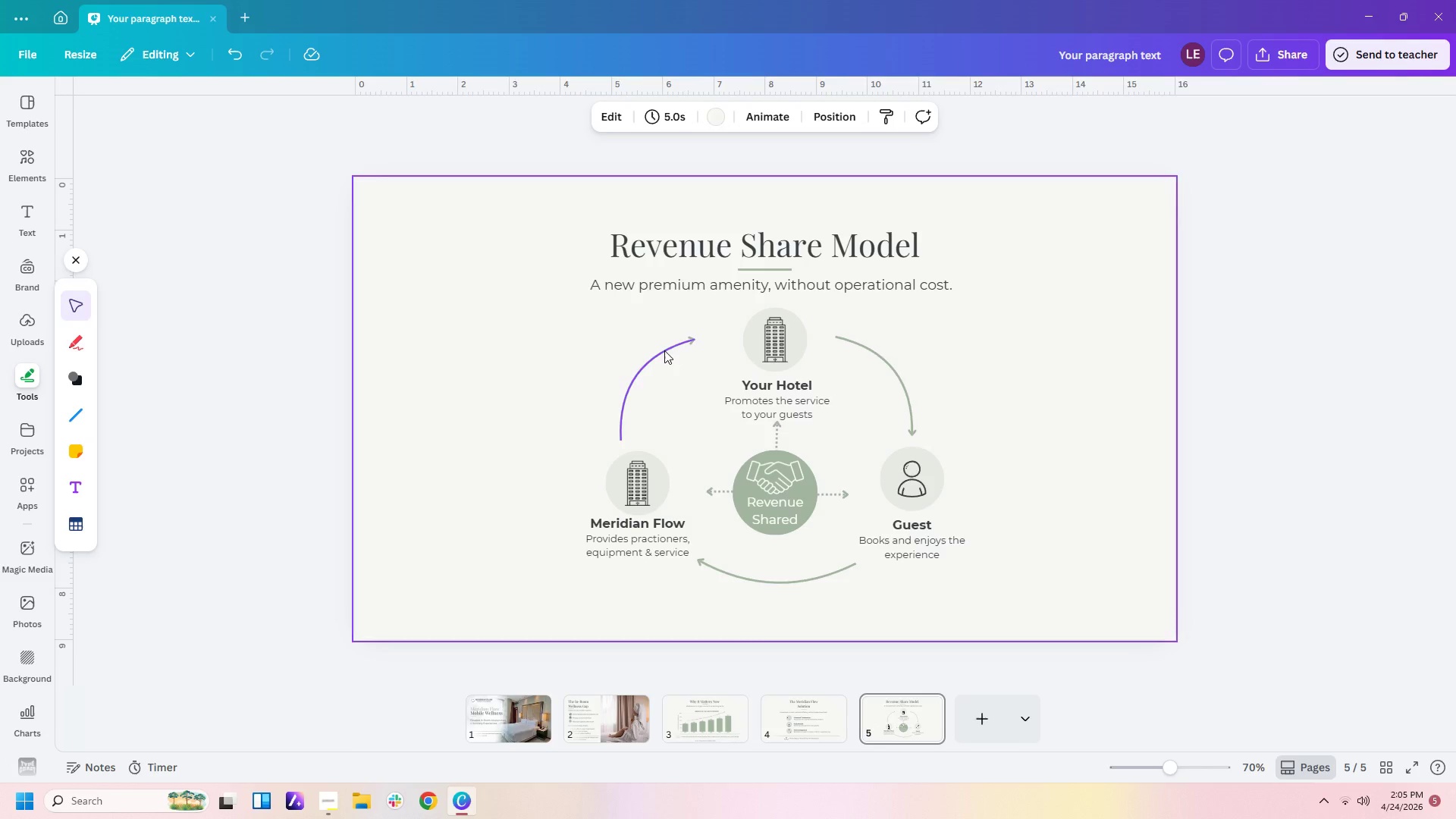 
left_click([664, 350])
 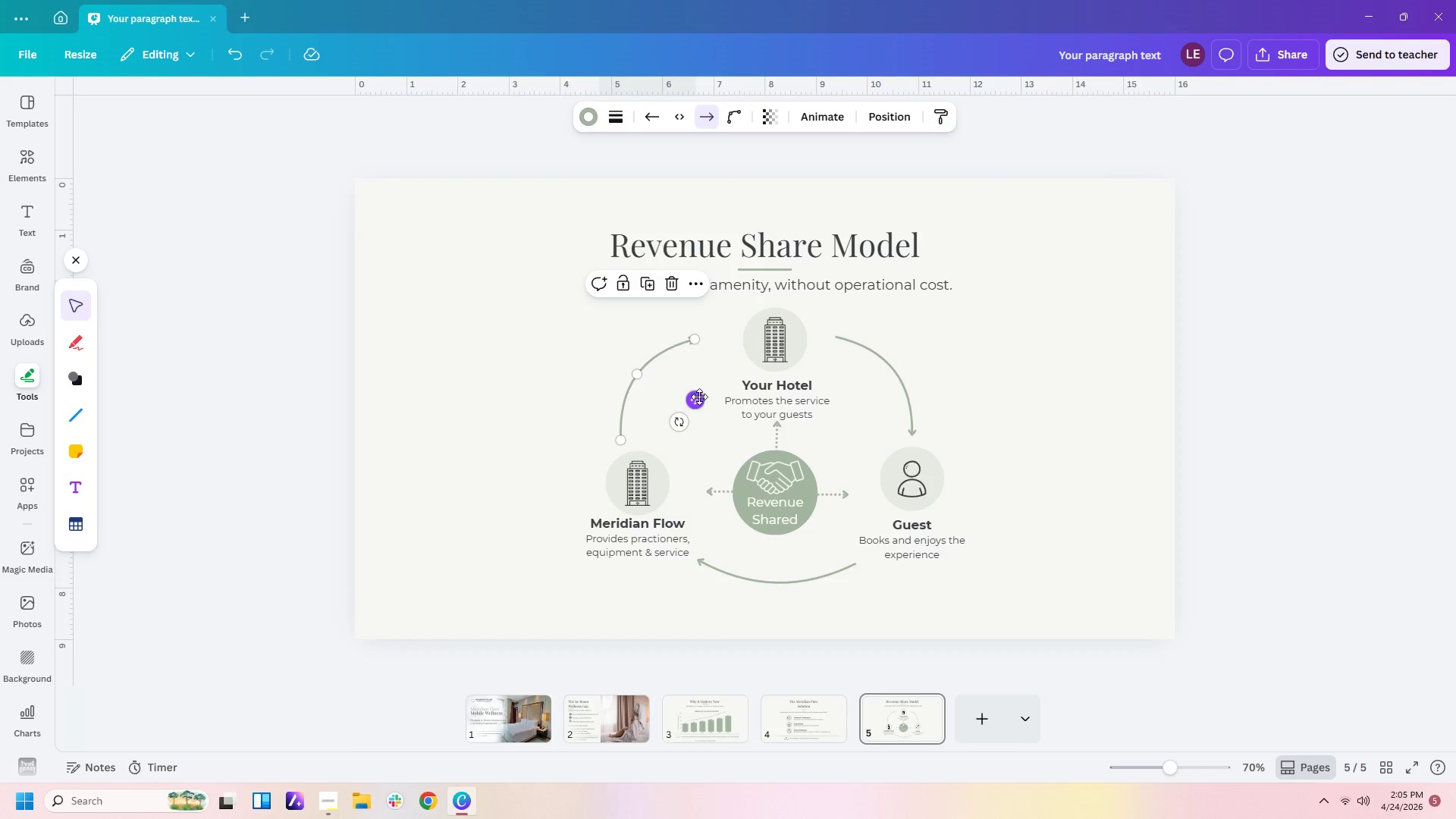 
left_click_drag(start_coordinate=[699, 398], to_coordinate=[715, 397])
 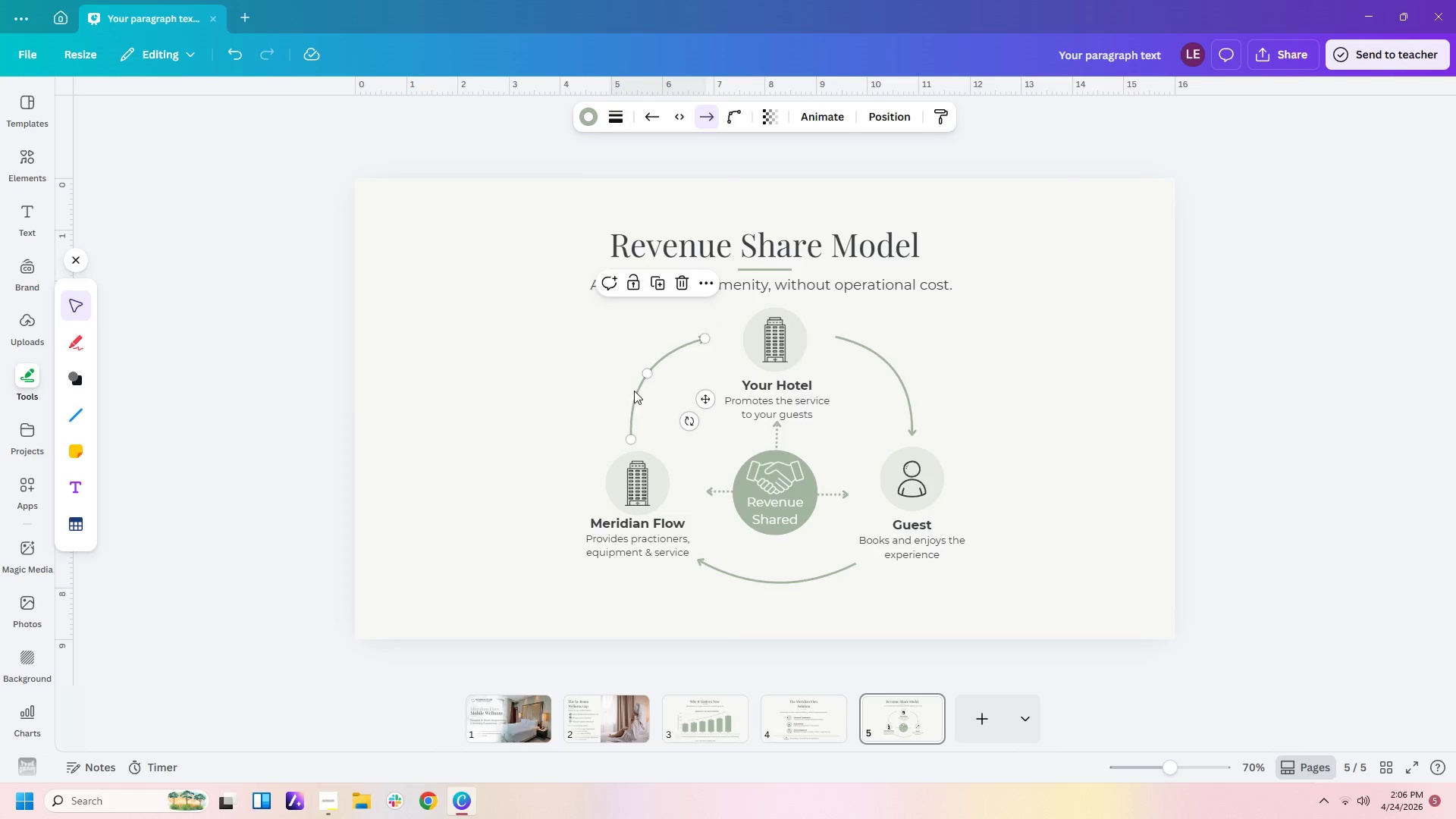 
left_click([656, 378])
 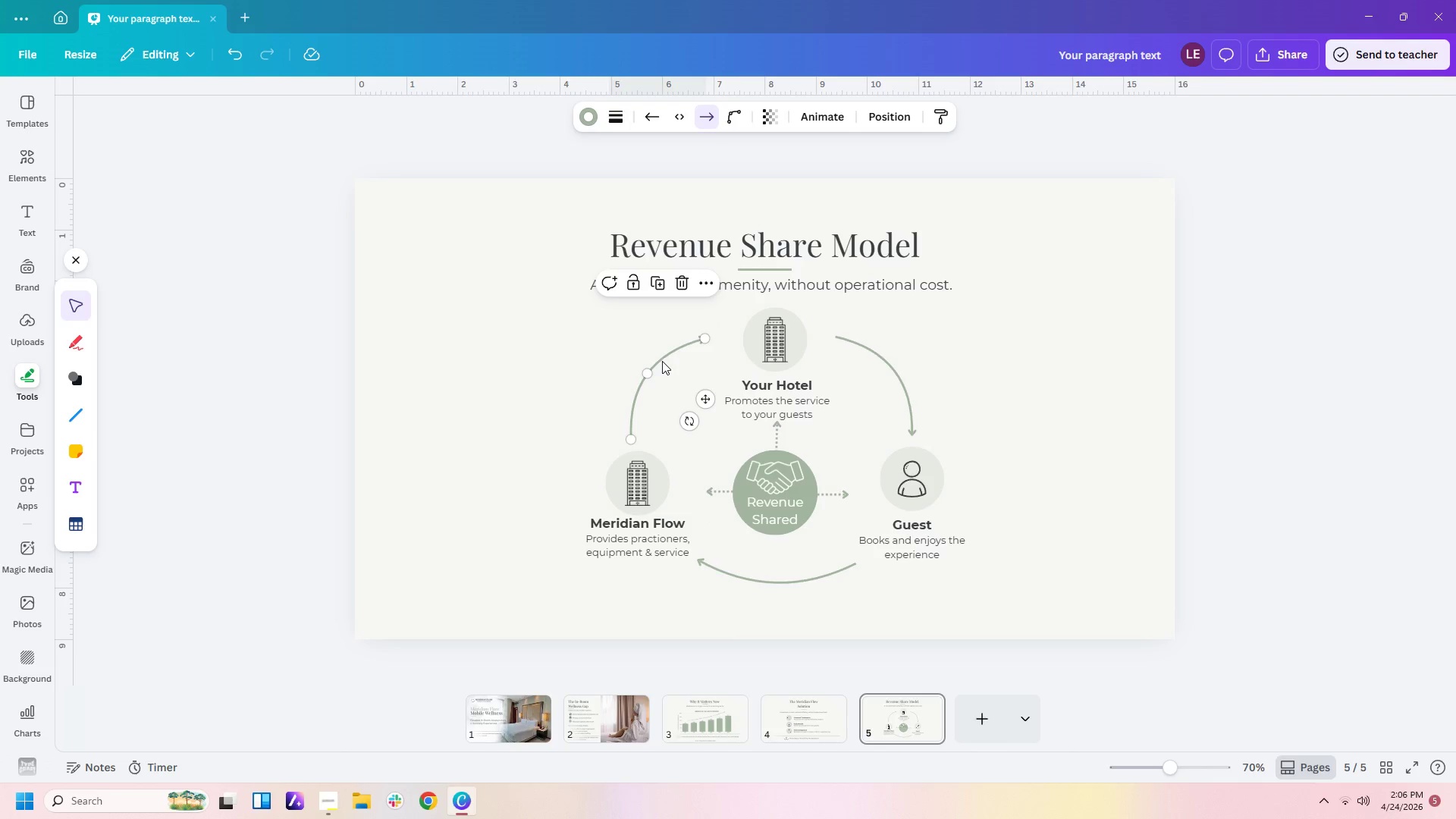 
left_click_drag(start_coordinate=[662, 360], to_coordinate=[675, 359])
 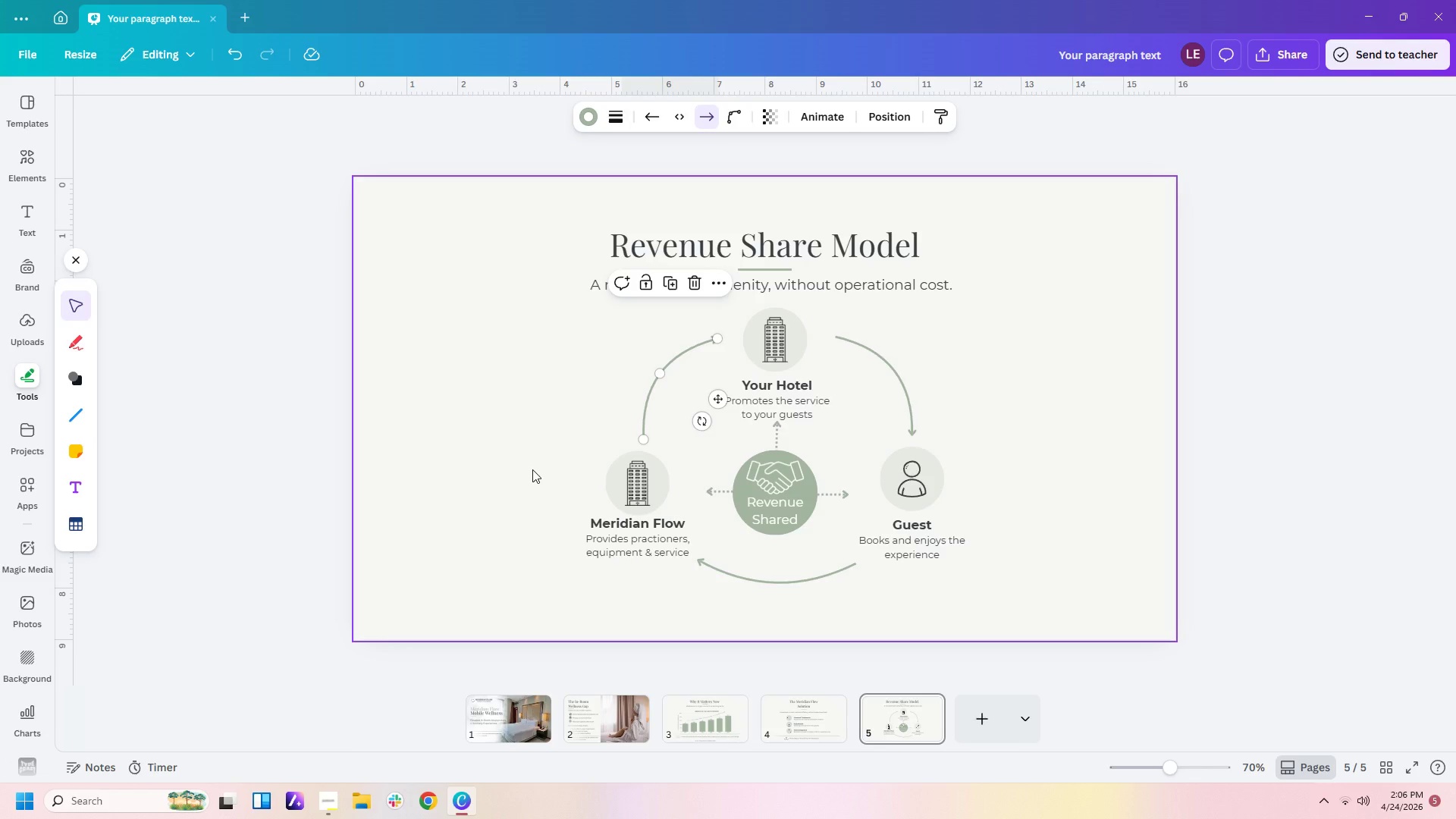 
left_click_drag(start_coordinate=[526, 468], to_coordinate=[673, 553])
 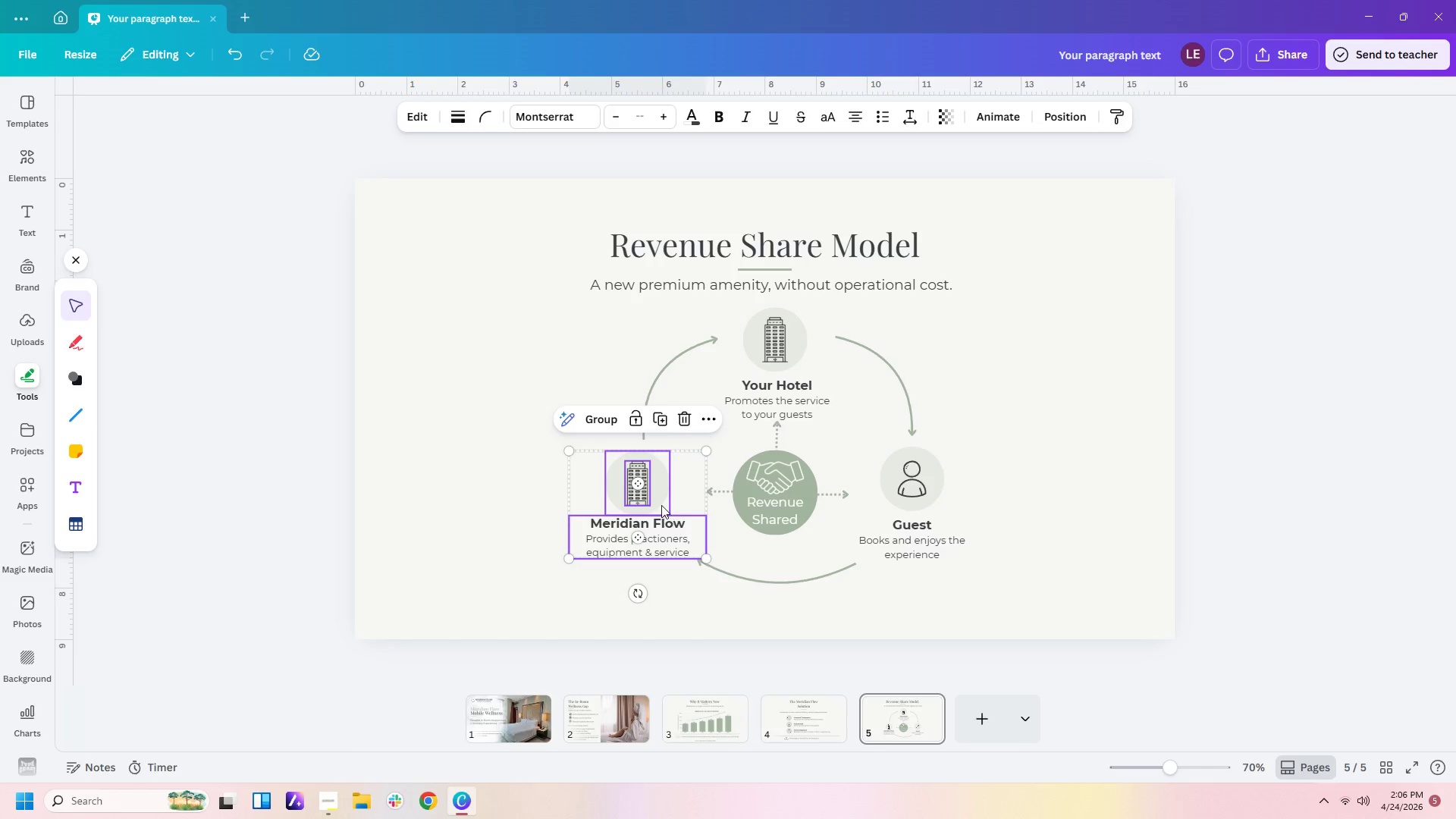 
left_click_drag(start_coordinate=[661, 504], to_coordinate=[671, 503])
 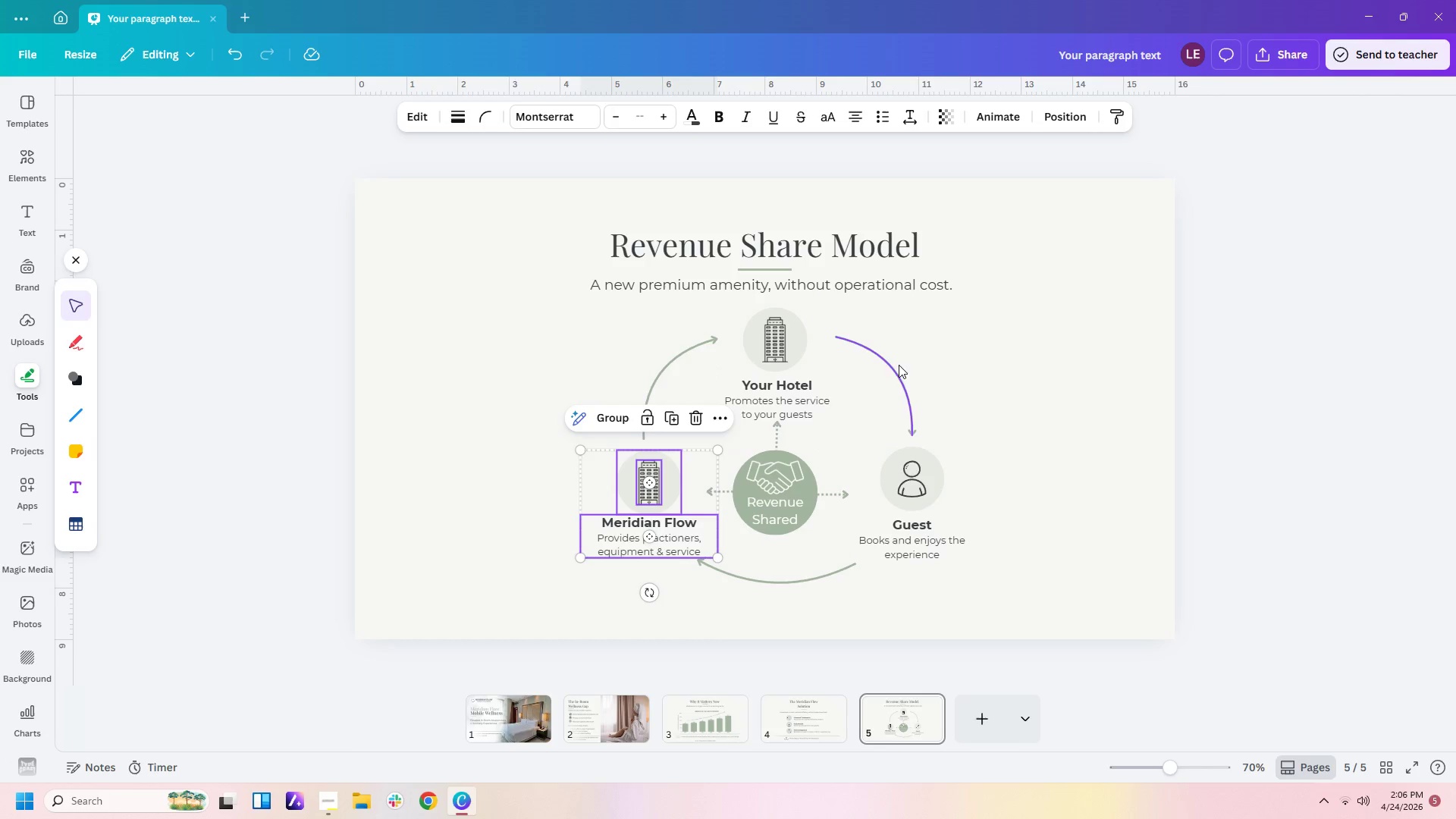 
left_click_drag(start_coordinate=[888, 366], to_coordinate=[875, 365])
 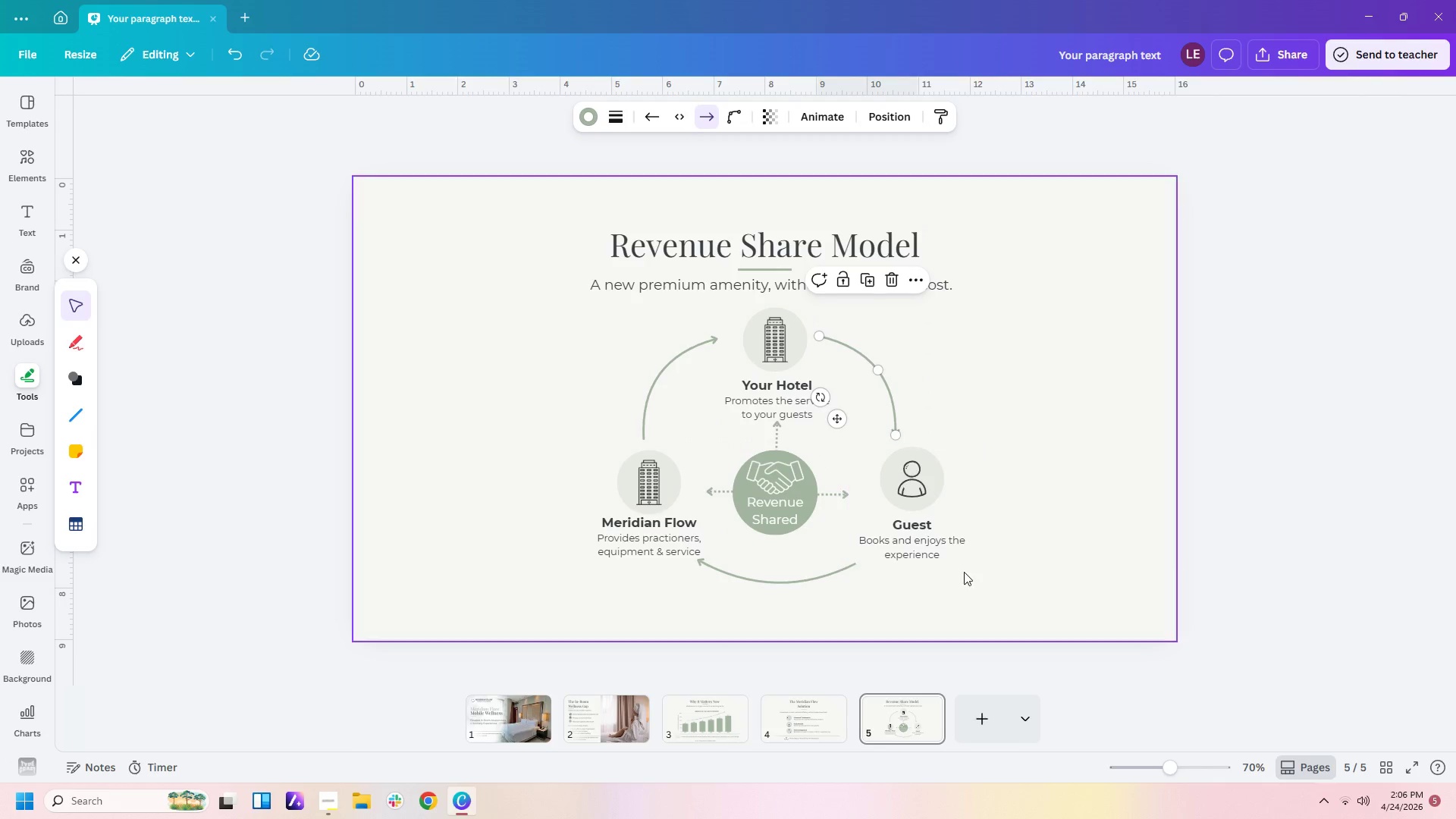 
left_click_drag(start_coordinate=[965, 572], to_coordinate=[918, 494])
 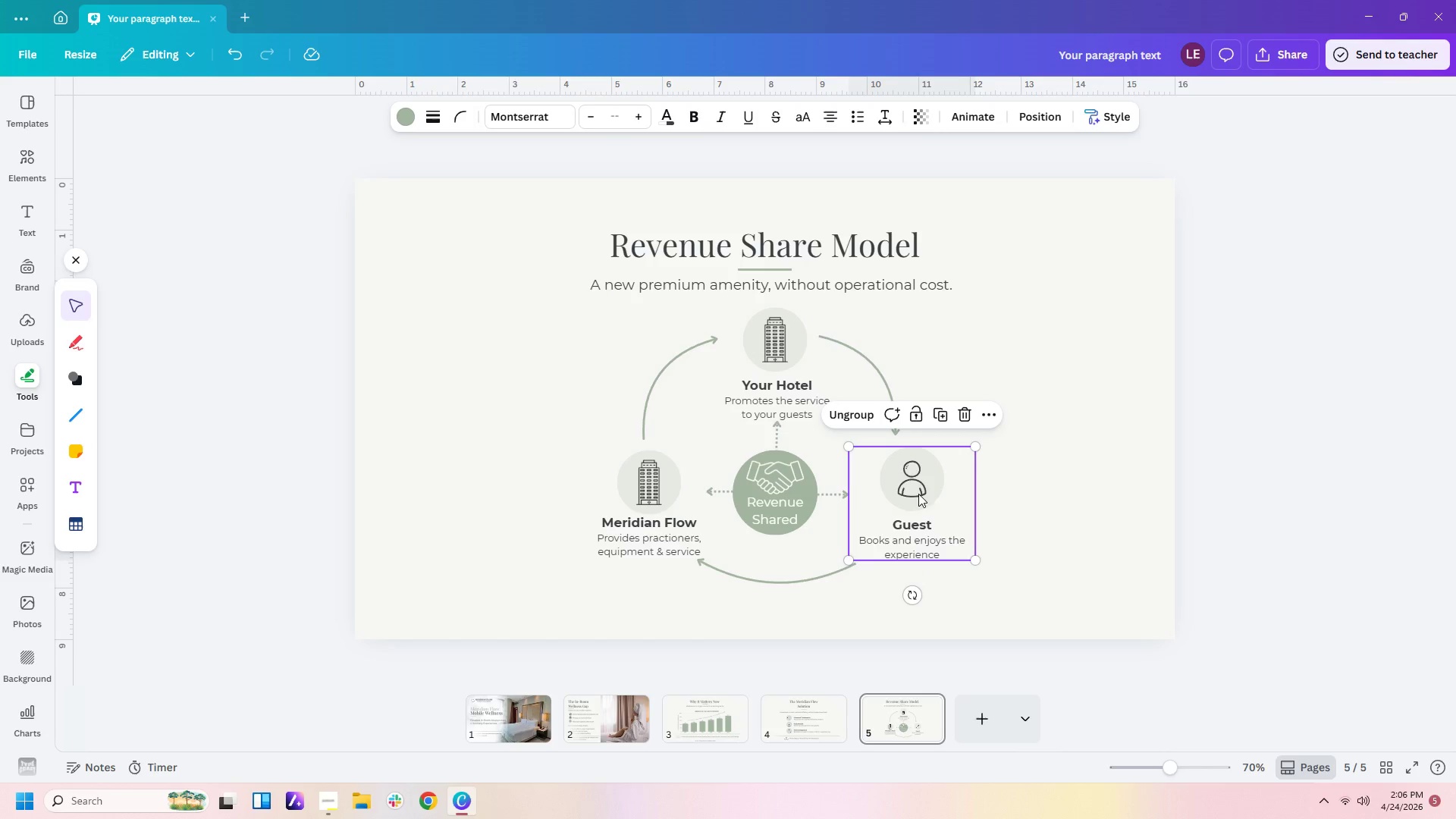 
left_click_drag(start_coordinate=[918, 494], to_coordinate=[903, 491])
 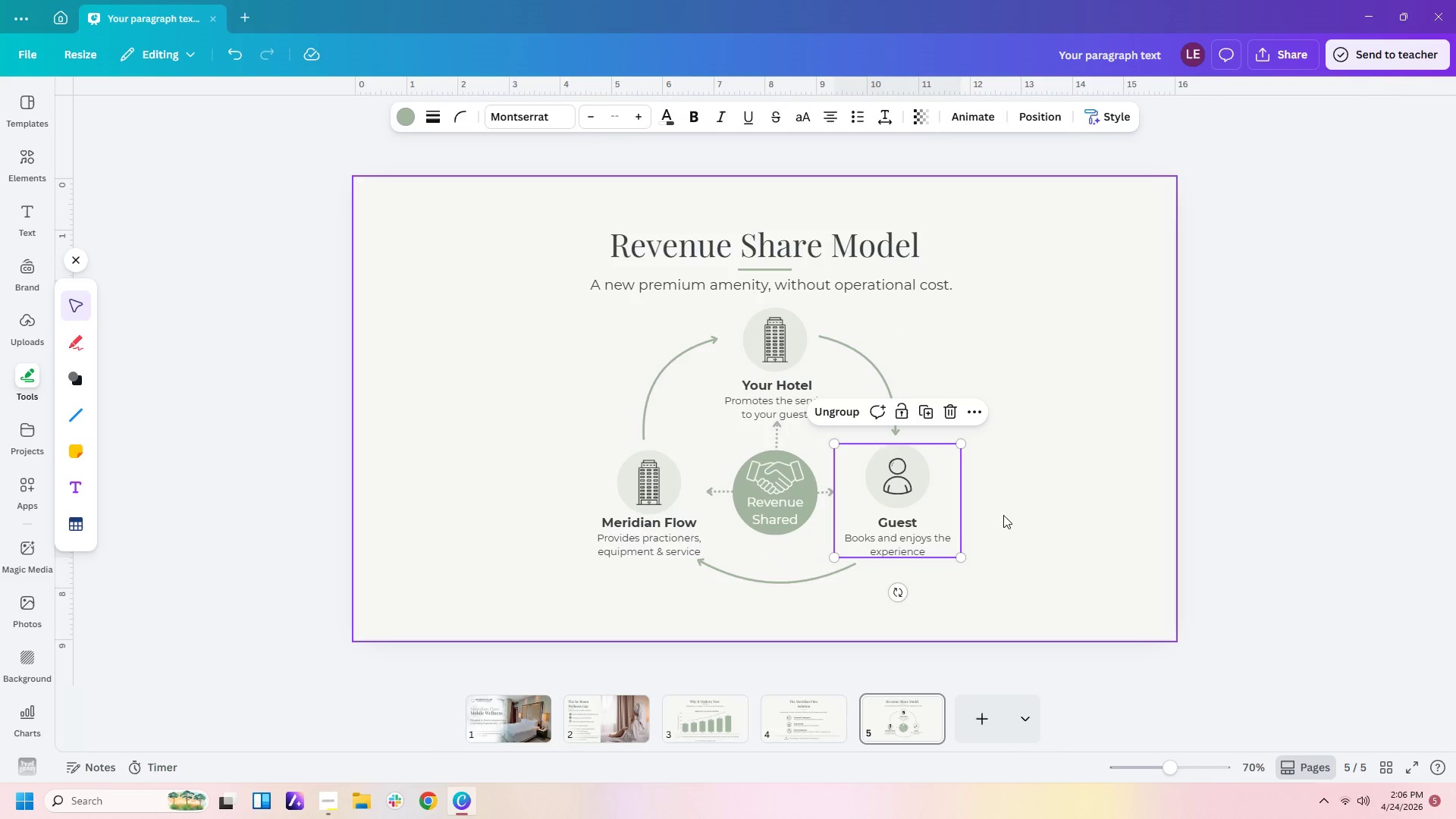 
left_click([1006, 515])
 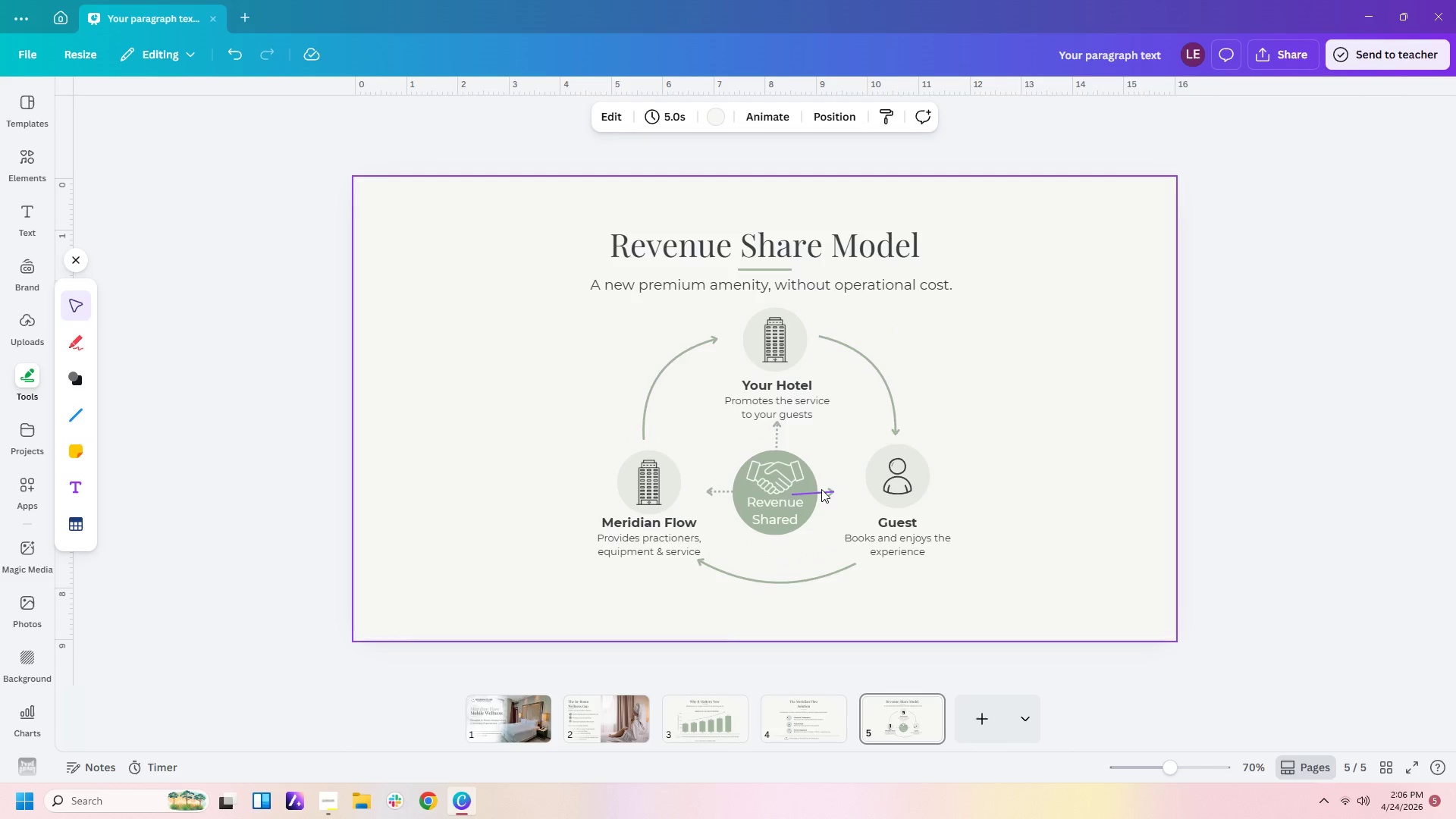 
left_click([821, 490])
 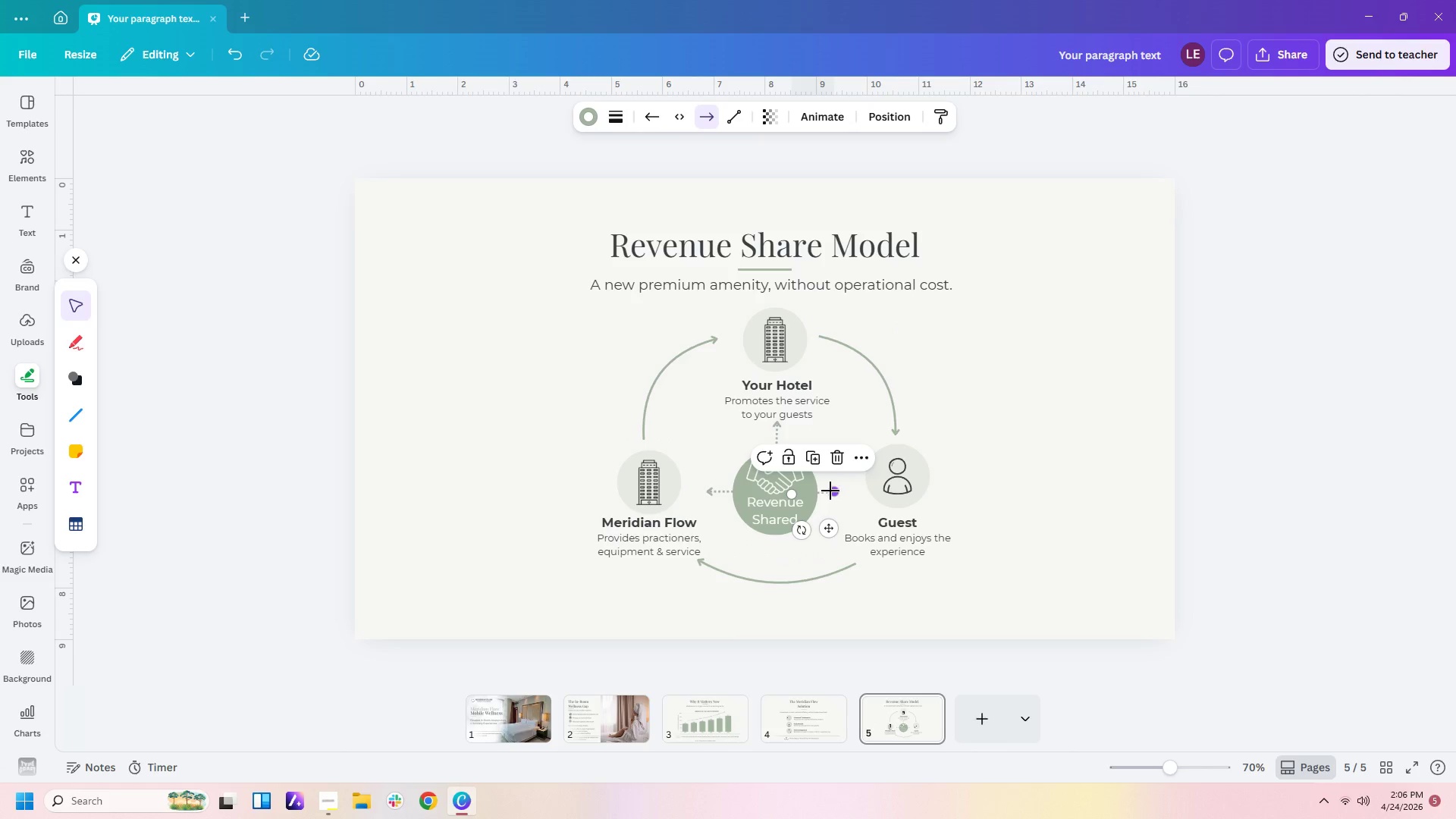 
left_click_drag(start_coordinate=[830, 492], to_coordinate=[843, 496])
 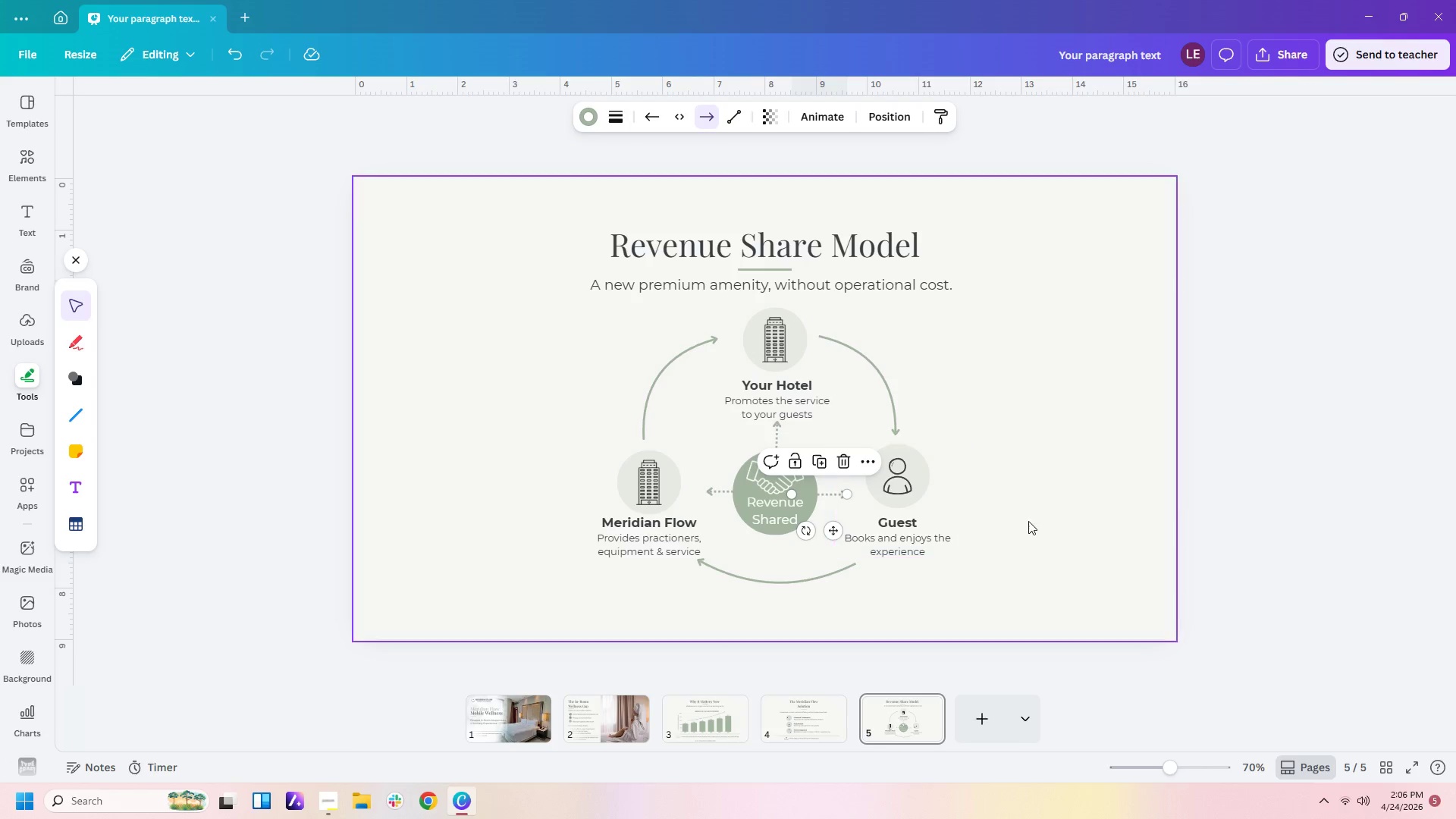 
left_click([1028, 521])
 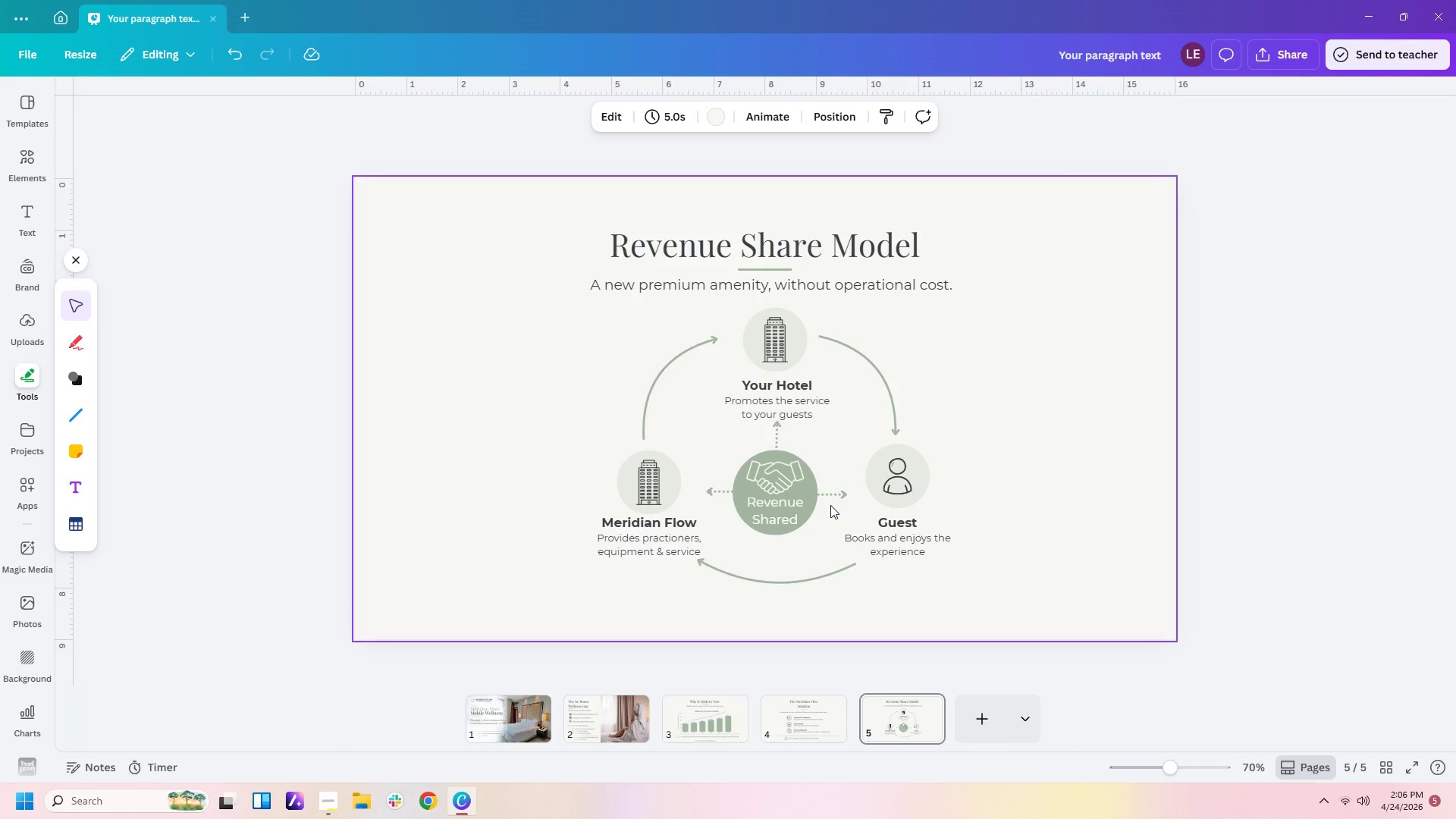 
left_click([826, 493])
 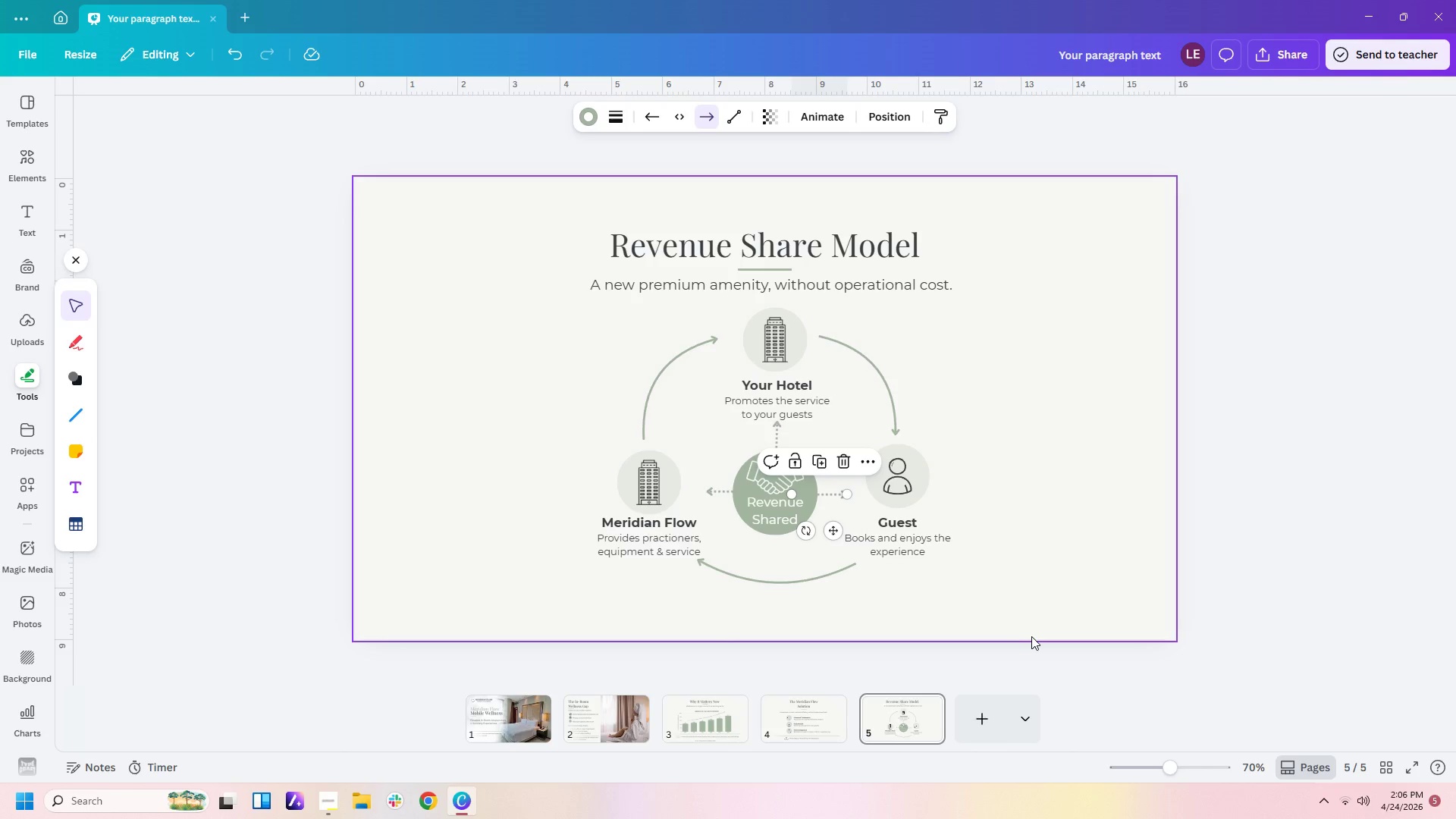 
key(Numpad2)
 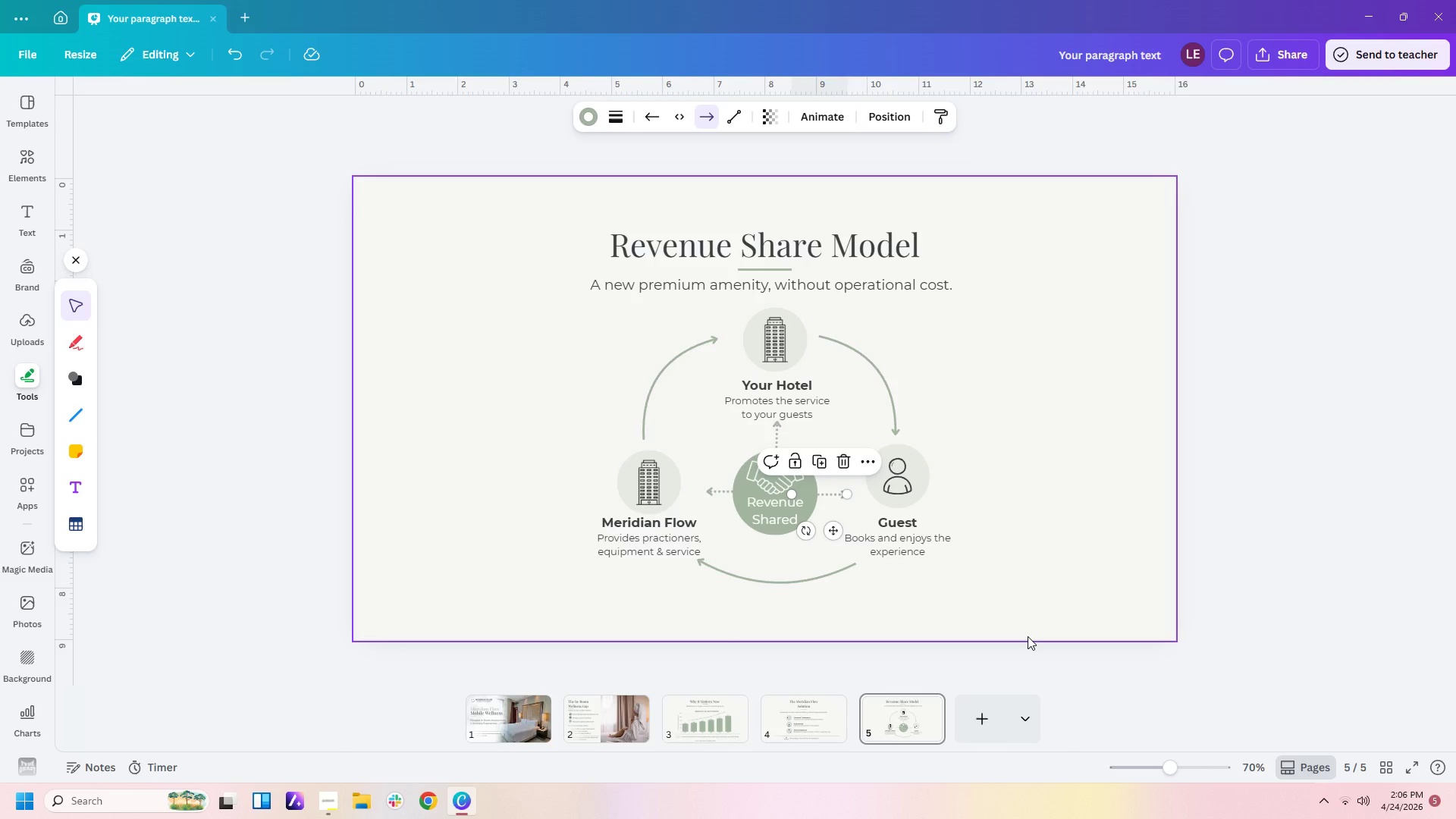 
key(Numpad2)
 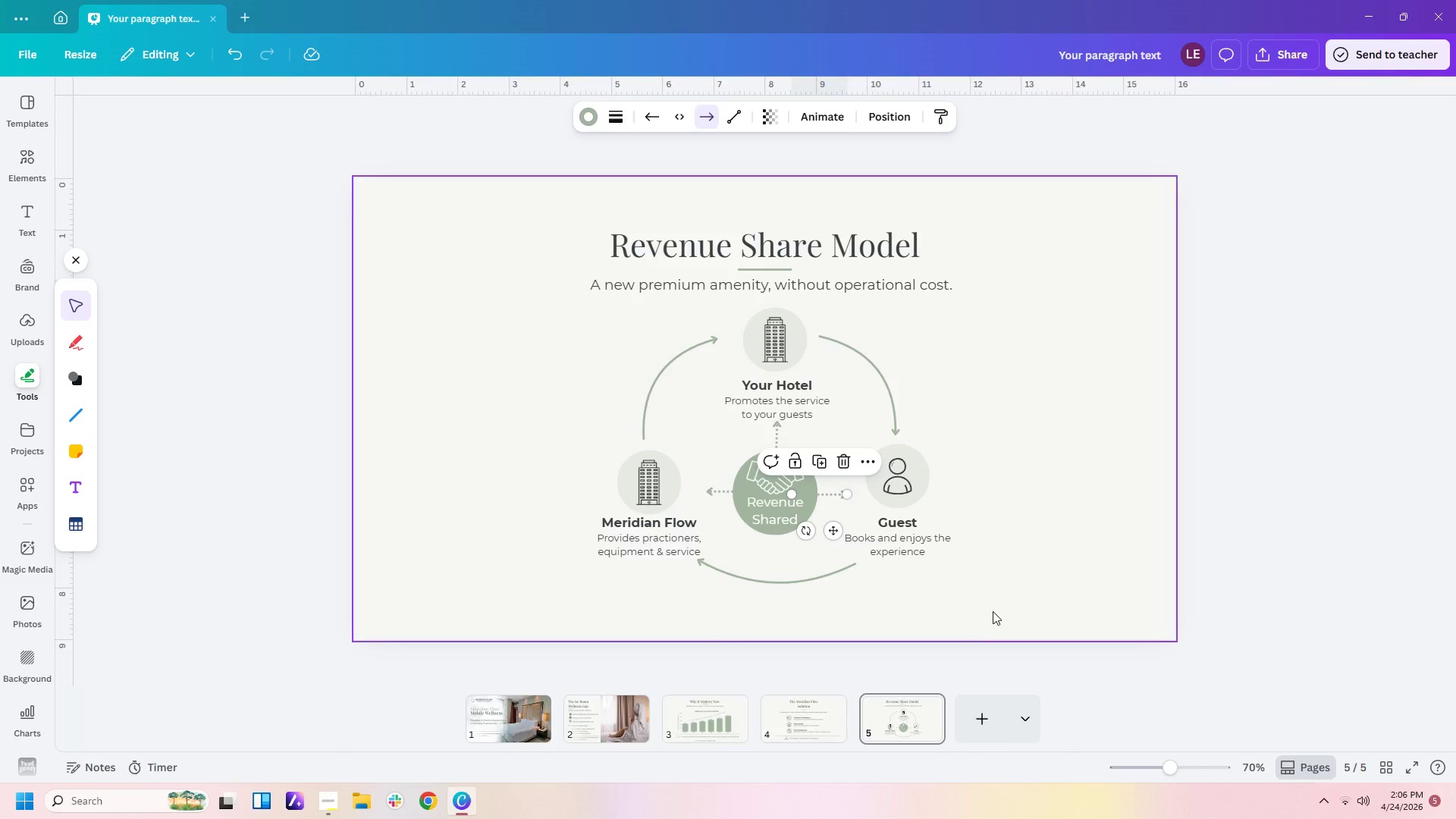 
key(Numpad2)
 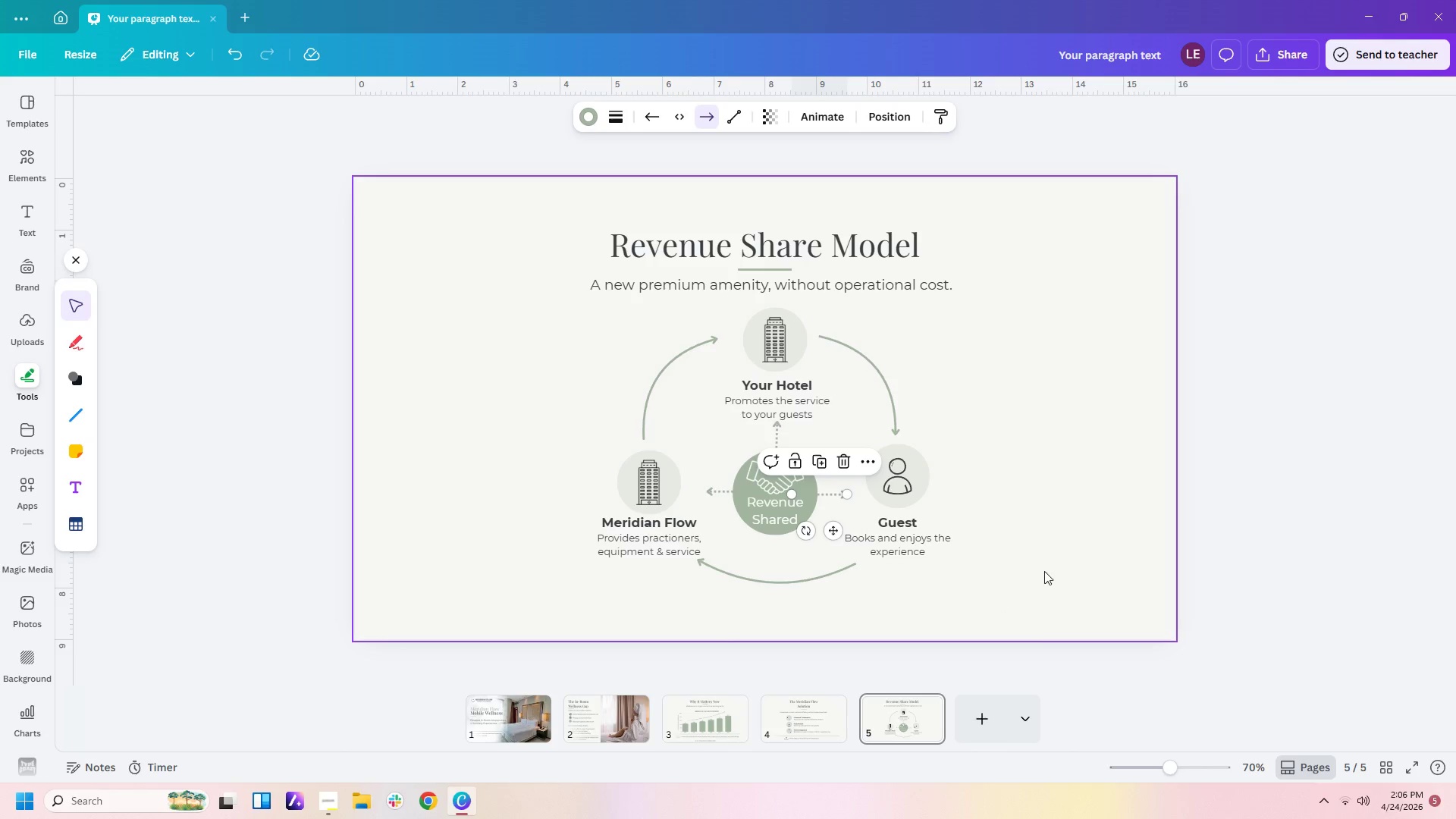 
left_click([1046, 569])
 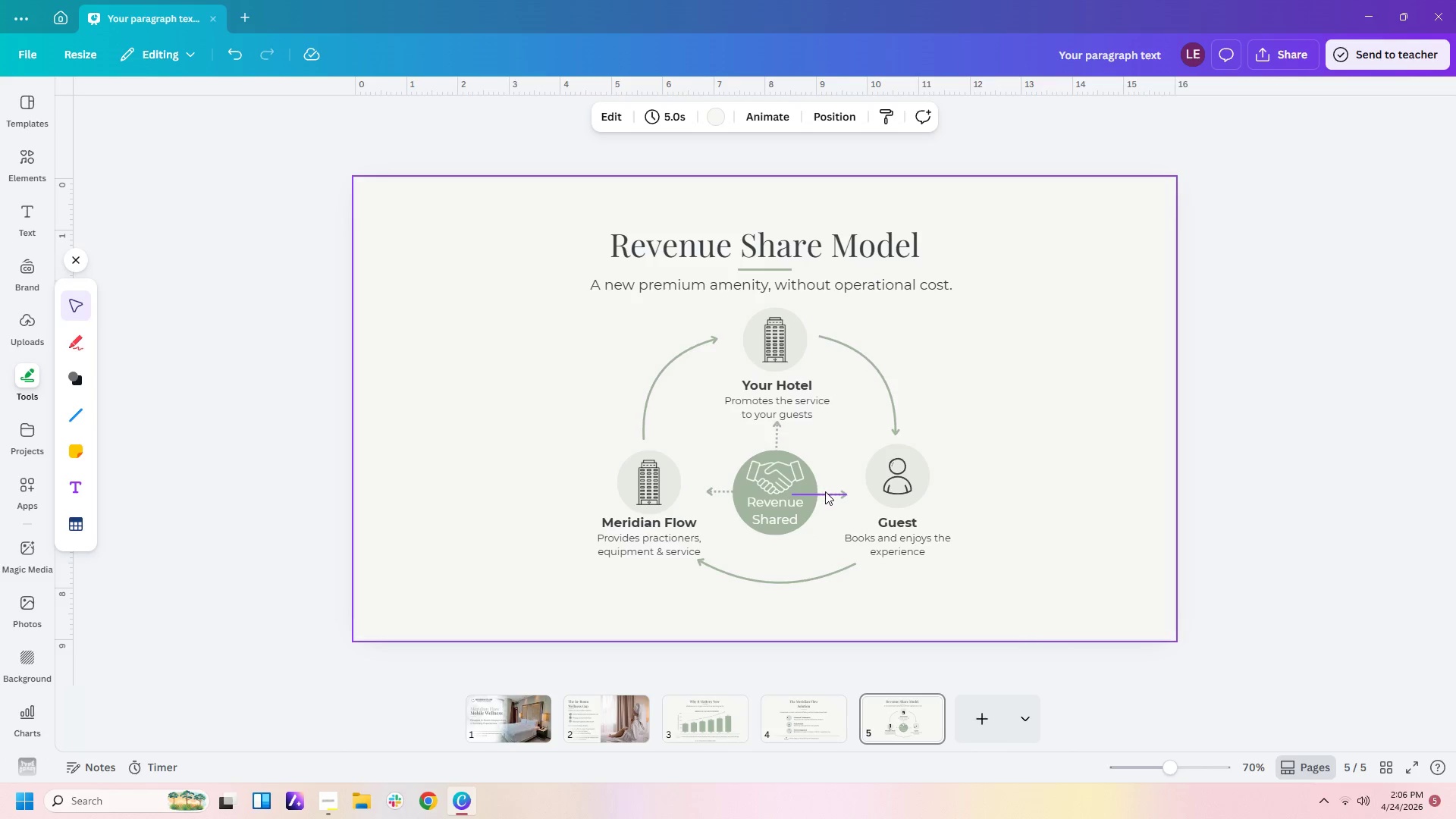 
left_click_drag(start_coordinate=[826, 491], to_coordinate=[826, 488])
 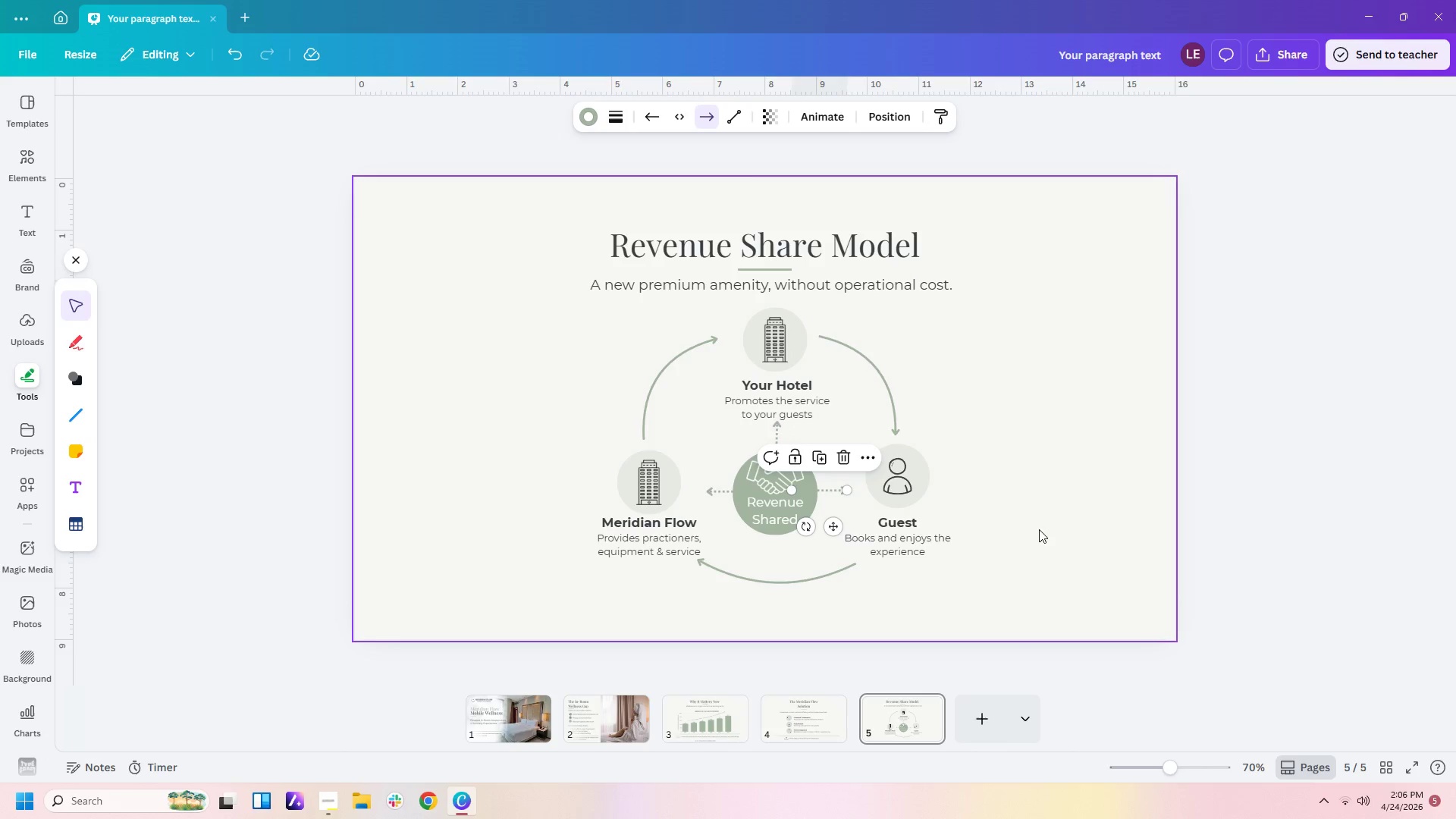 
left_click([1046, 529])
 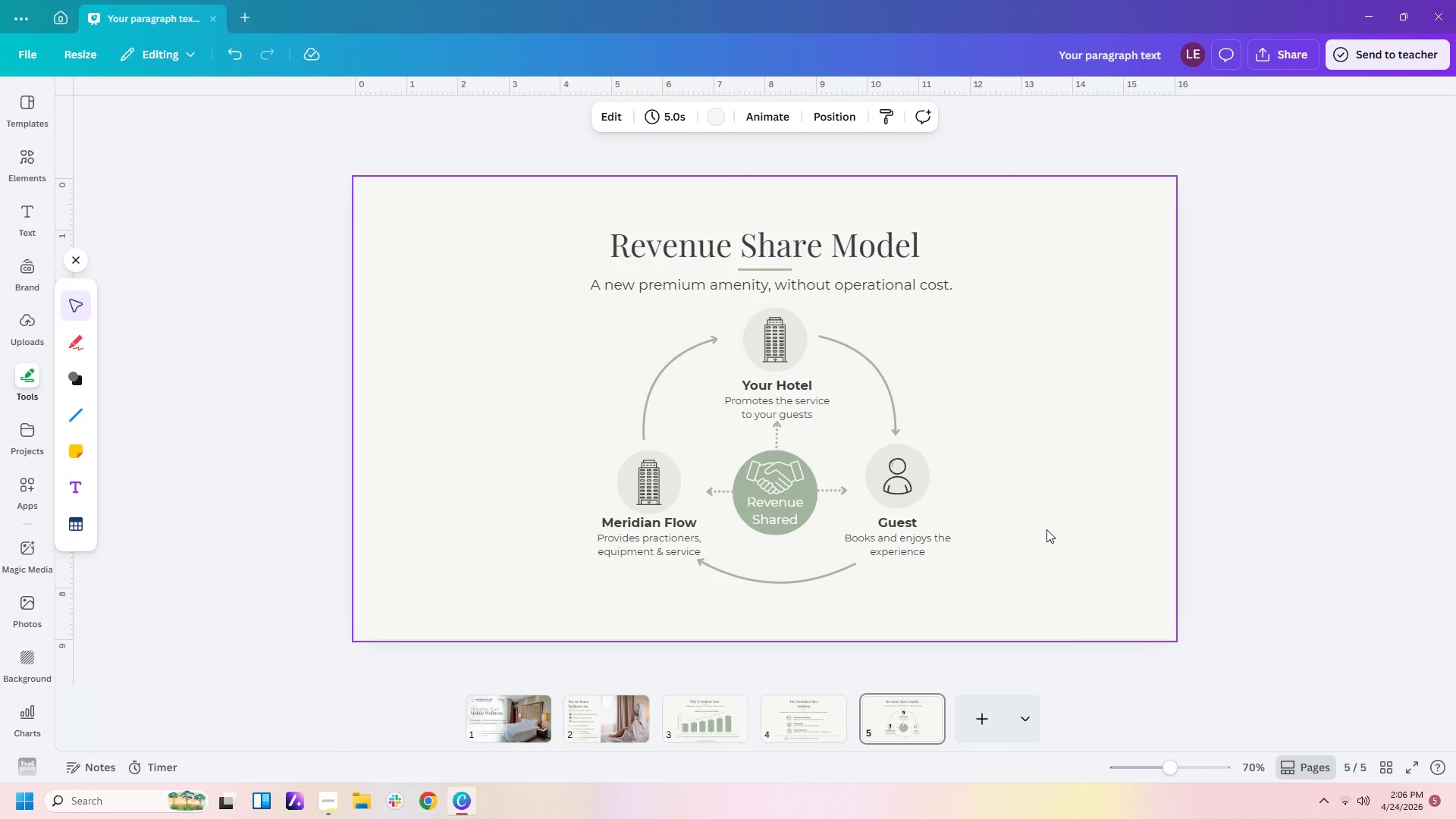 
wait(5.55)
 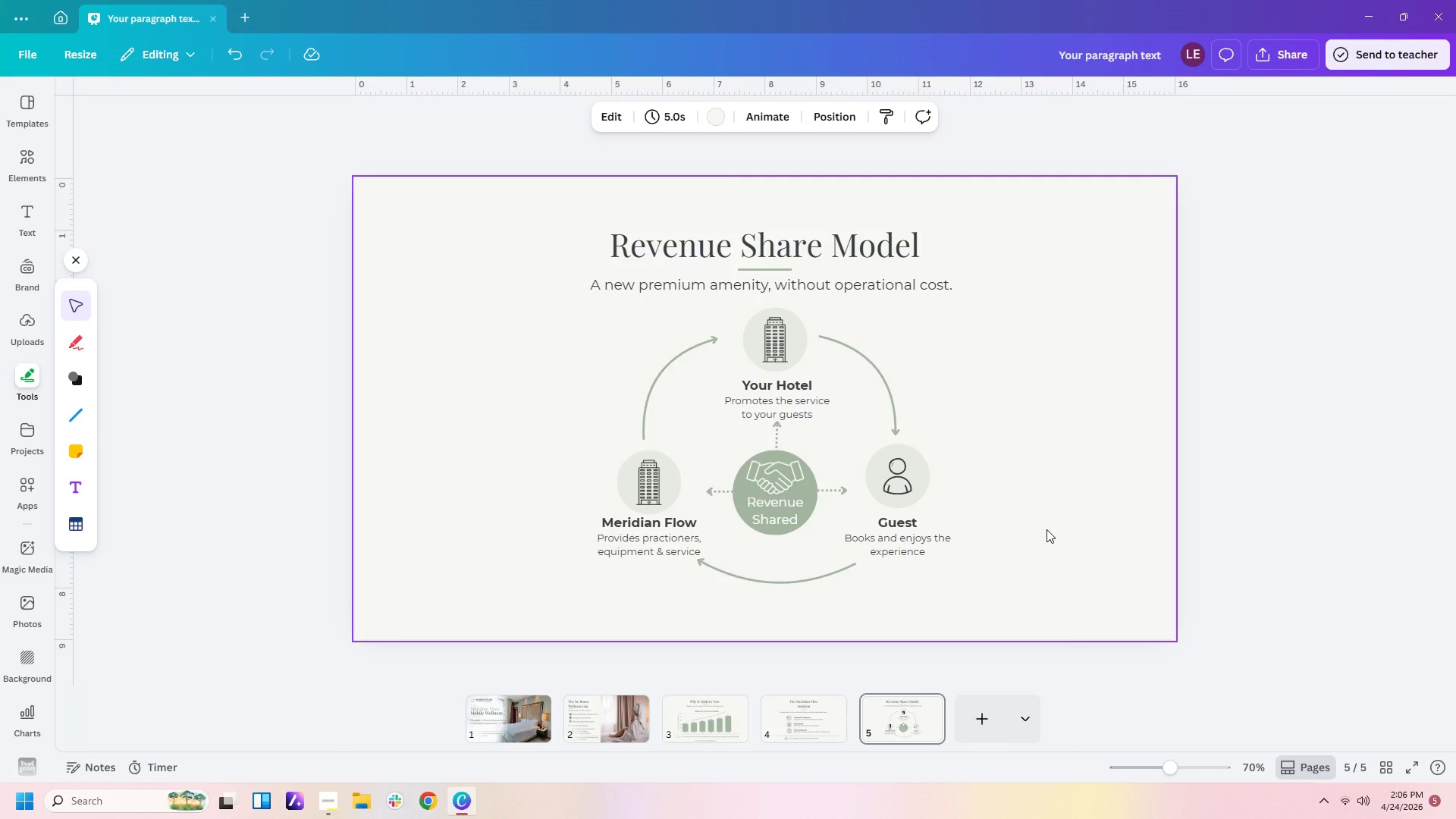 
left_click_drag(start_coordinate=[925, 580], to_coordinate=[898, 479])
 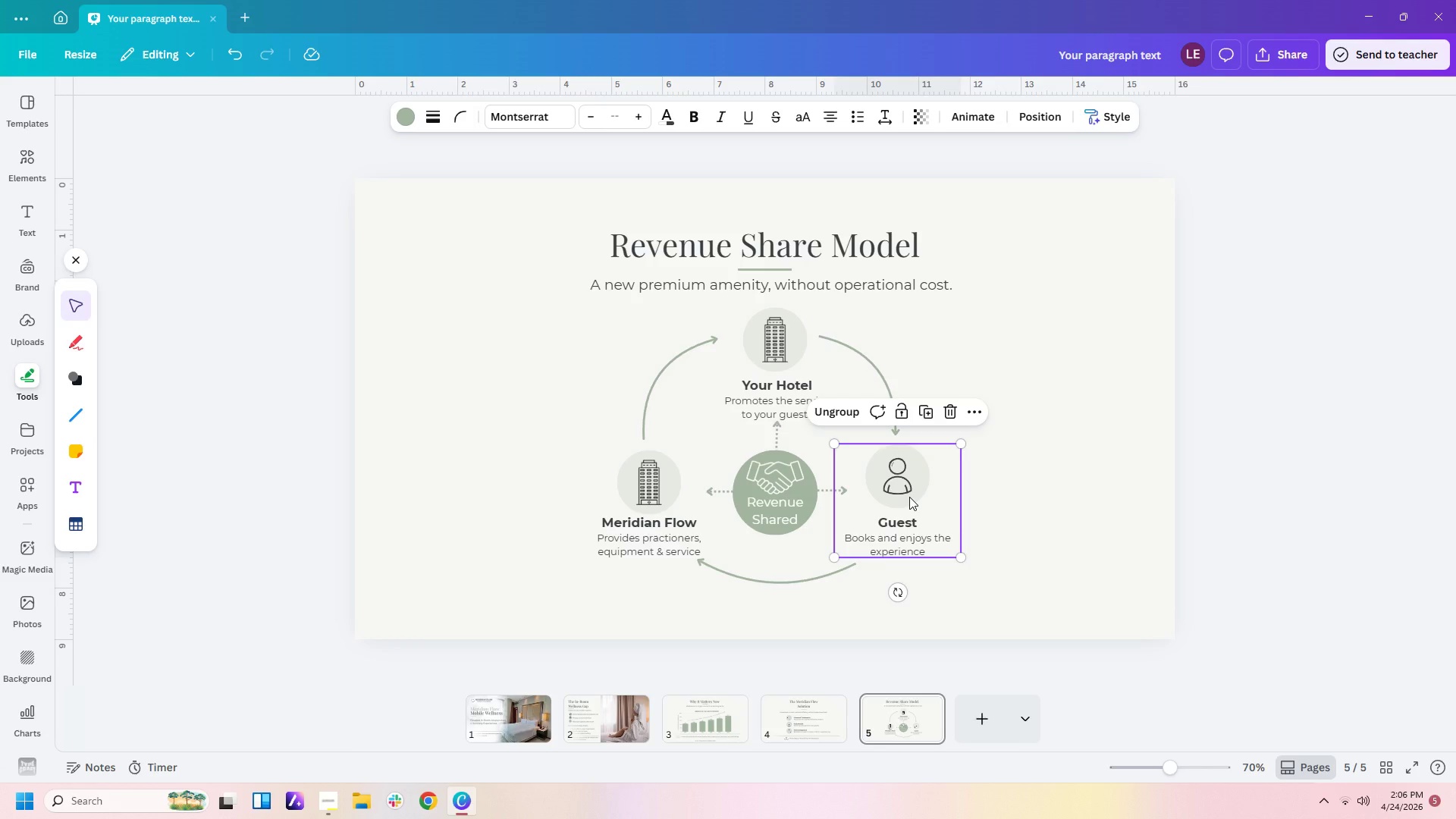 
left_click_drag(start_coordinate=[909, 497], to_coordinate=[895, 512])
 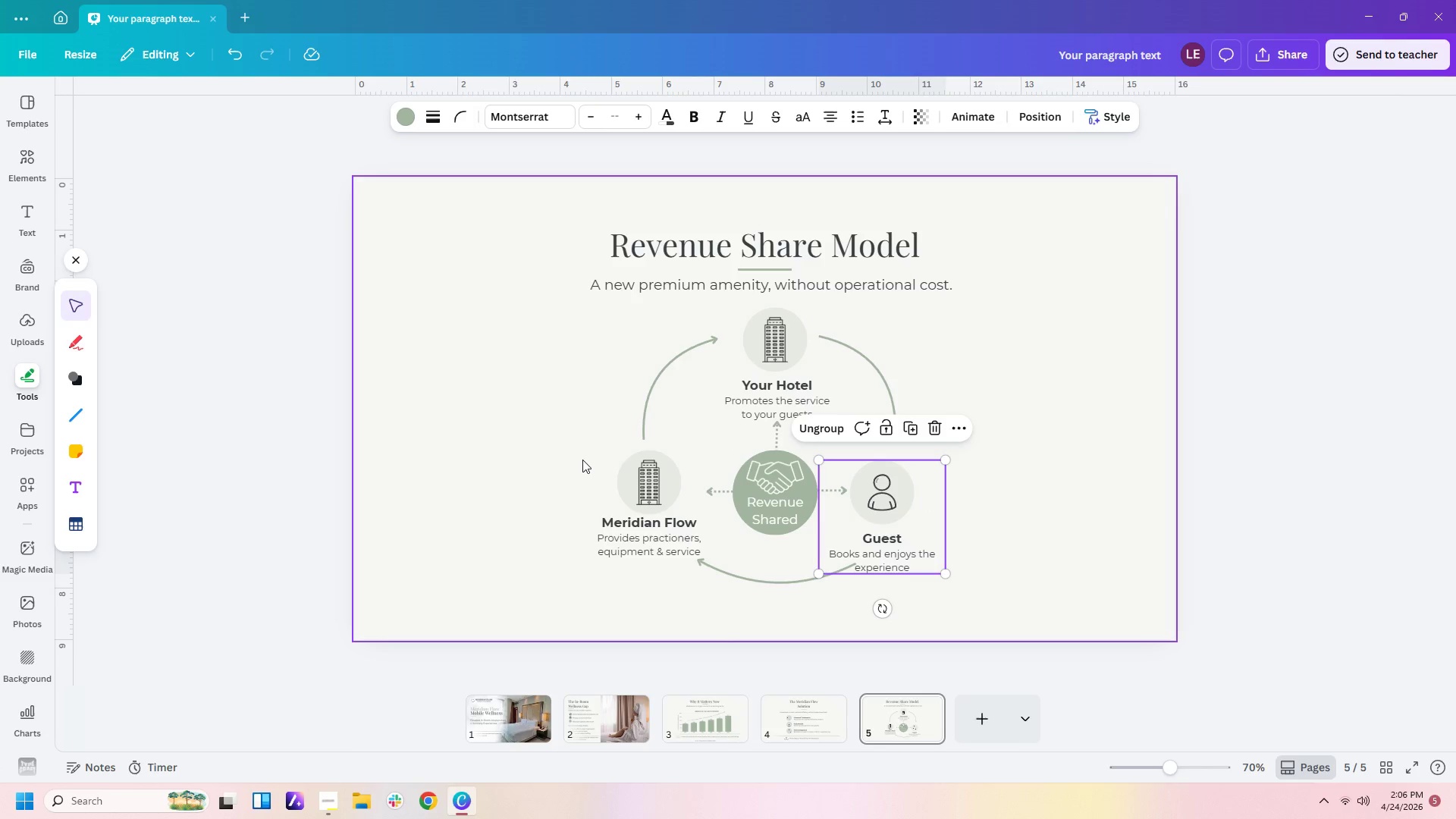 
left_click_drag(start_coordinate=[582, 451], to_coordinate=[681, 532])
 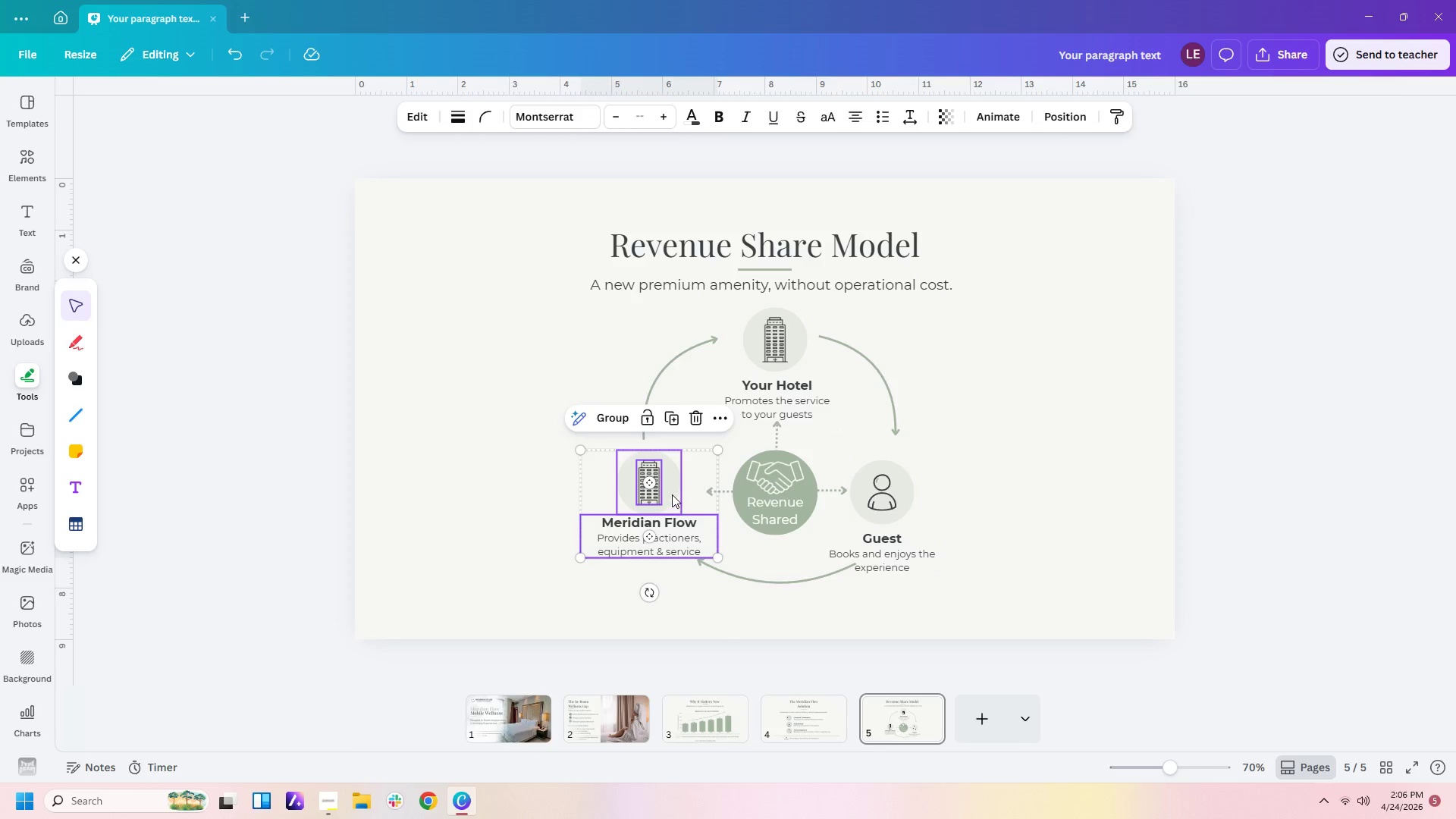 
left_click_drag(start_coordinate=[671, 494], to_coordinate=[689, 500])
 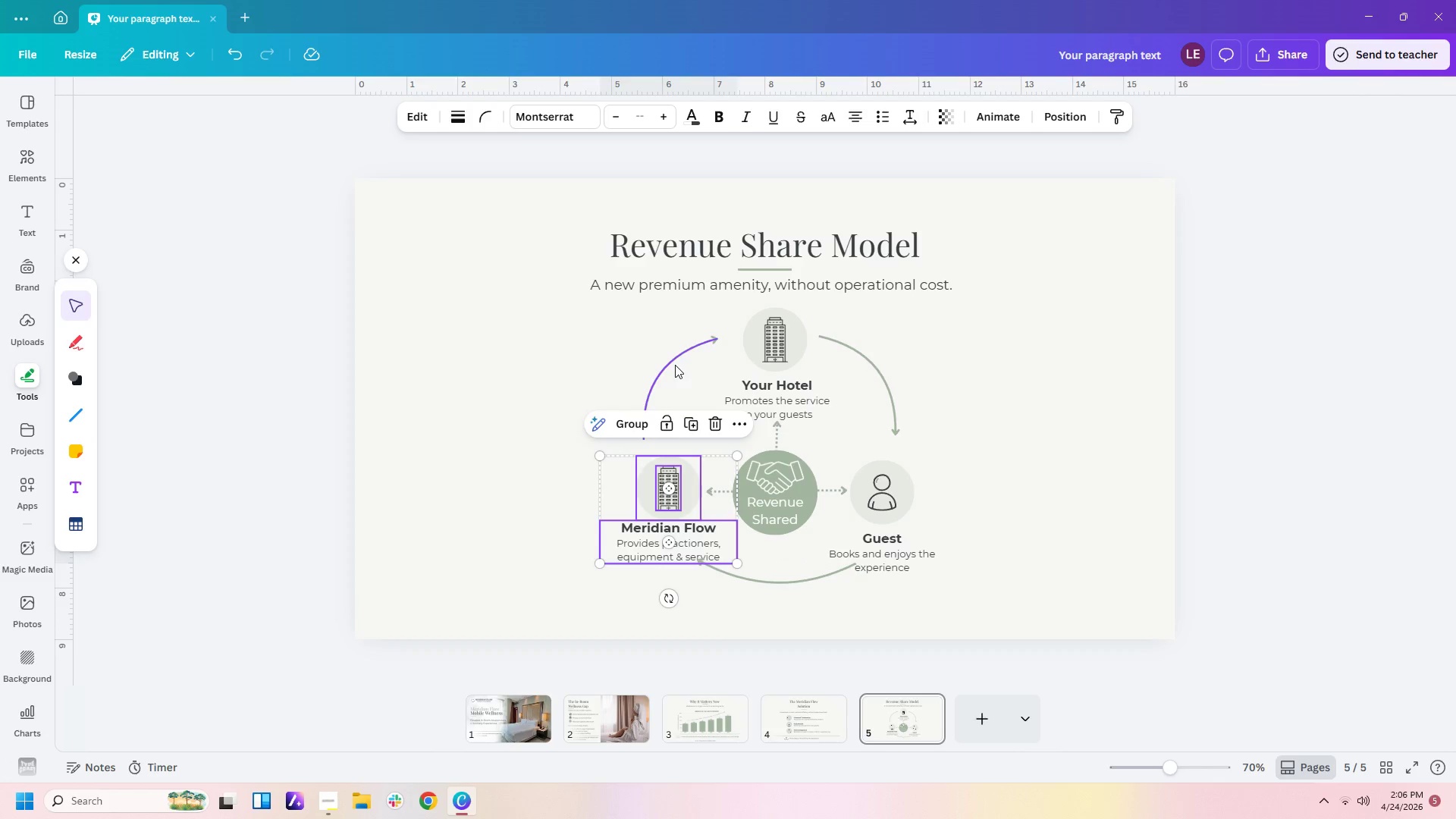 
left_click_drag(start_coordinate=[675, 365], to_coordinate=[701, 374])
 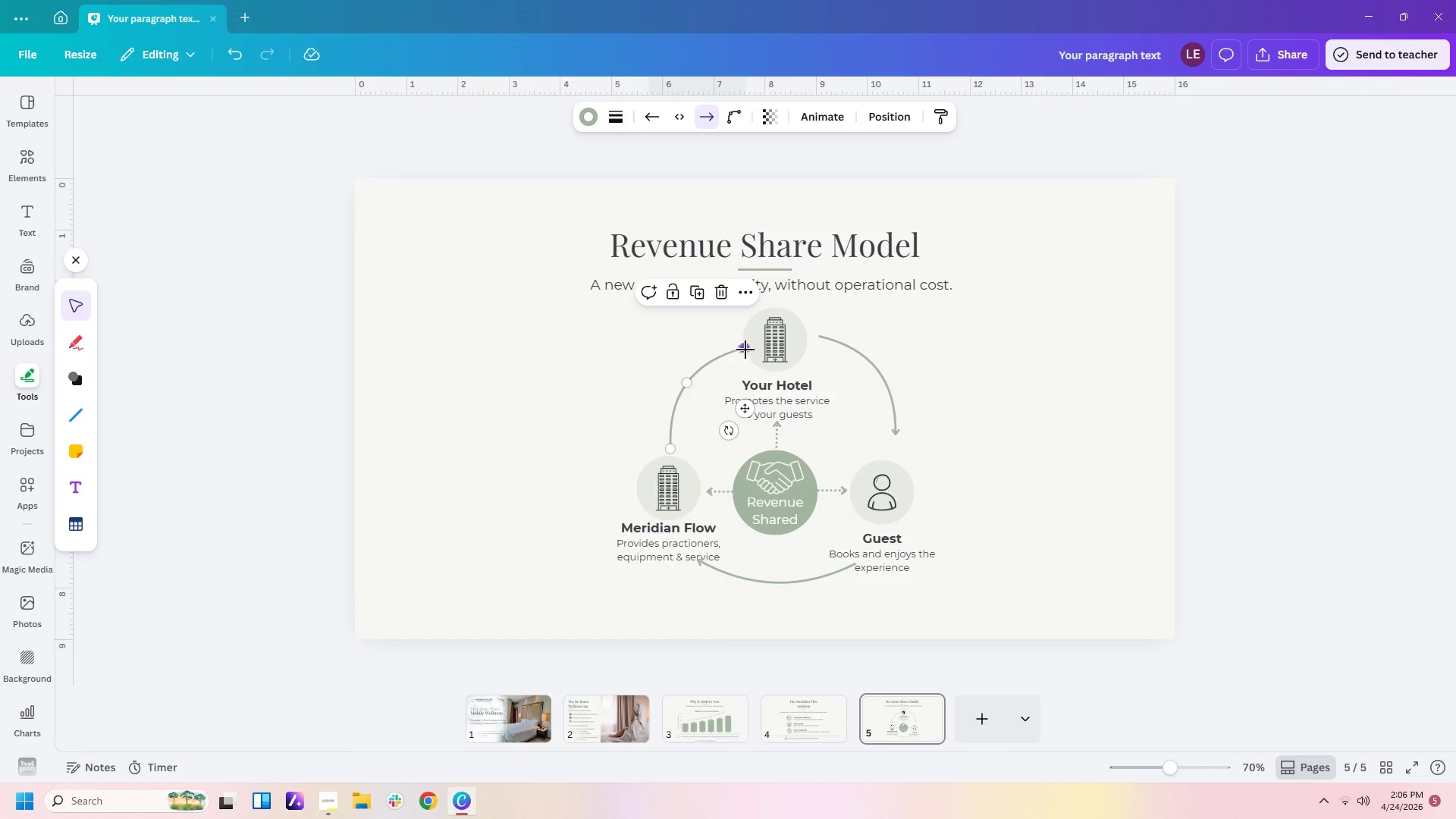 
left_click_drag(start_coordinate=[746, 350], to_coordinate=[733, 345])
 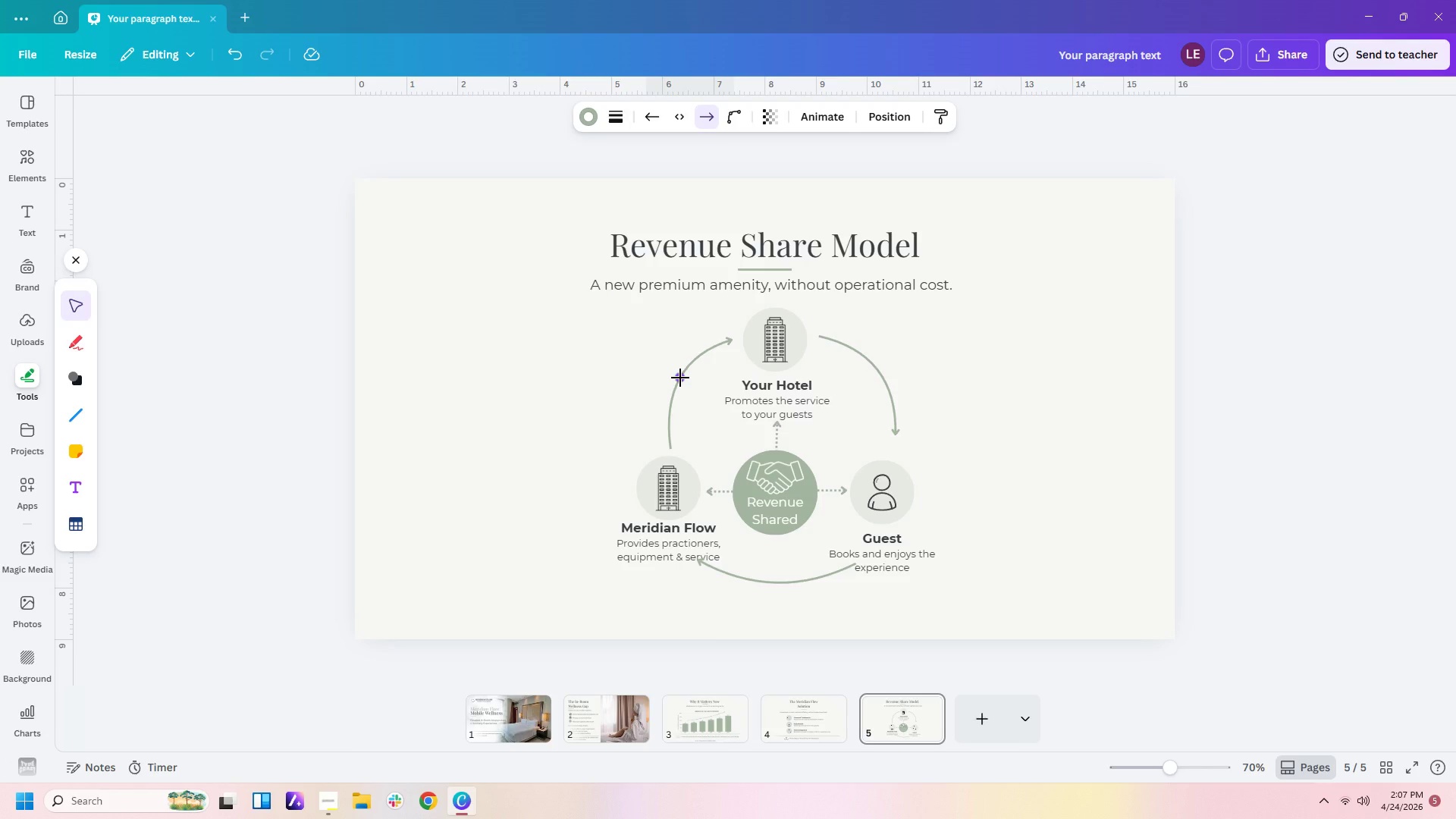 
wait(6.3)
 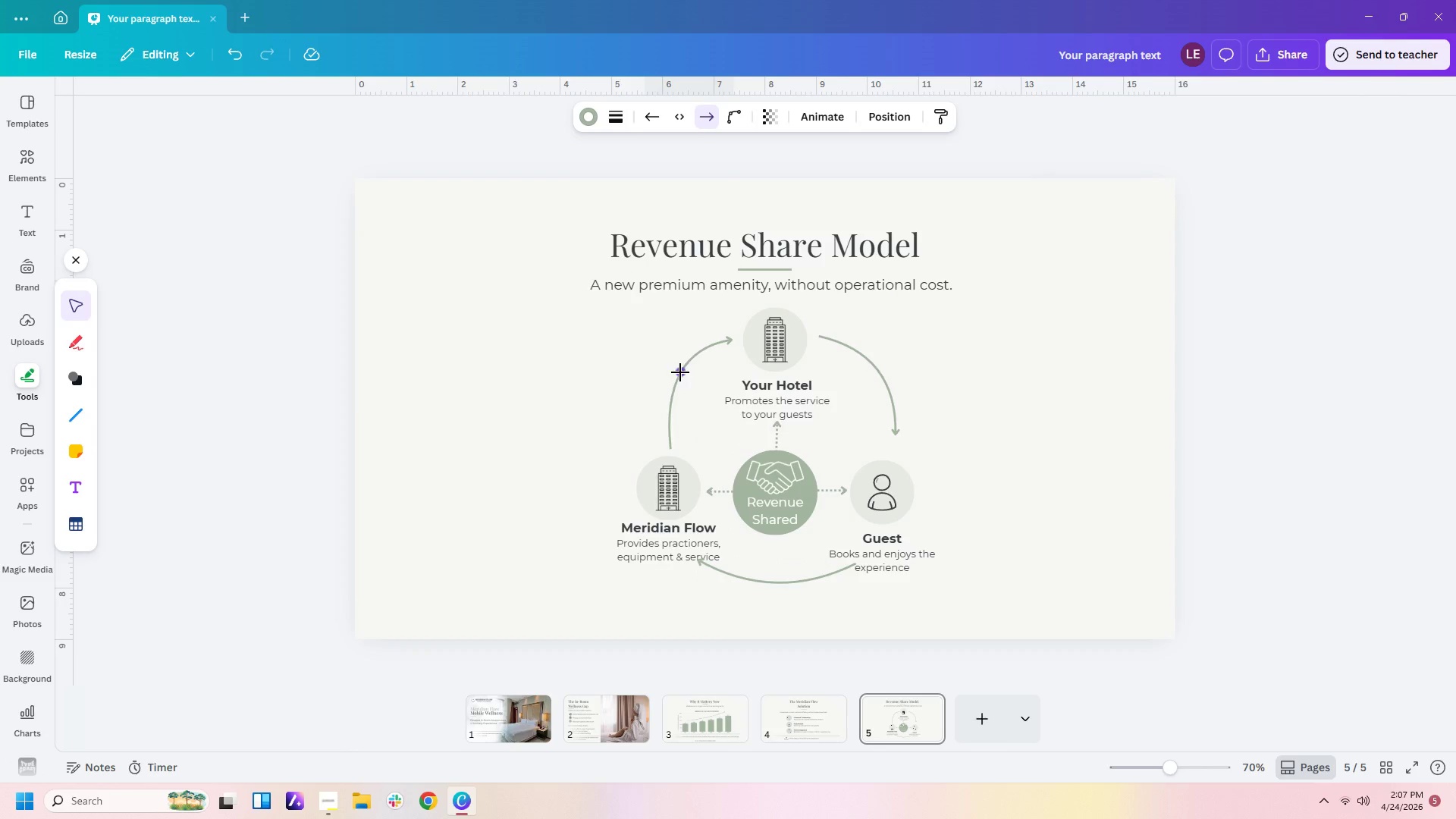 
left_click([888, 394])
 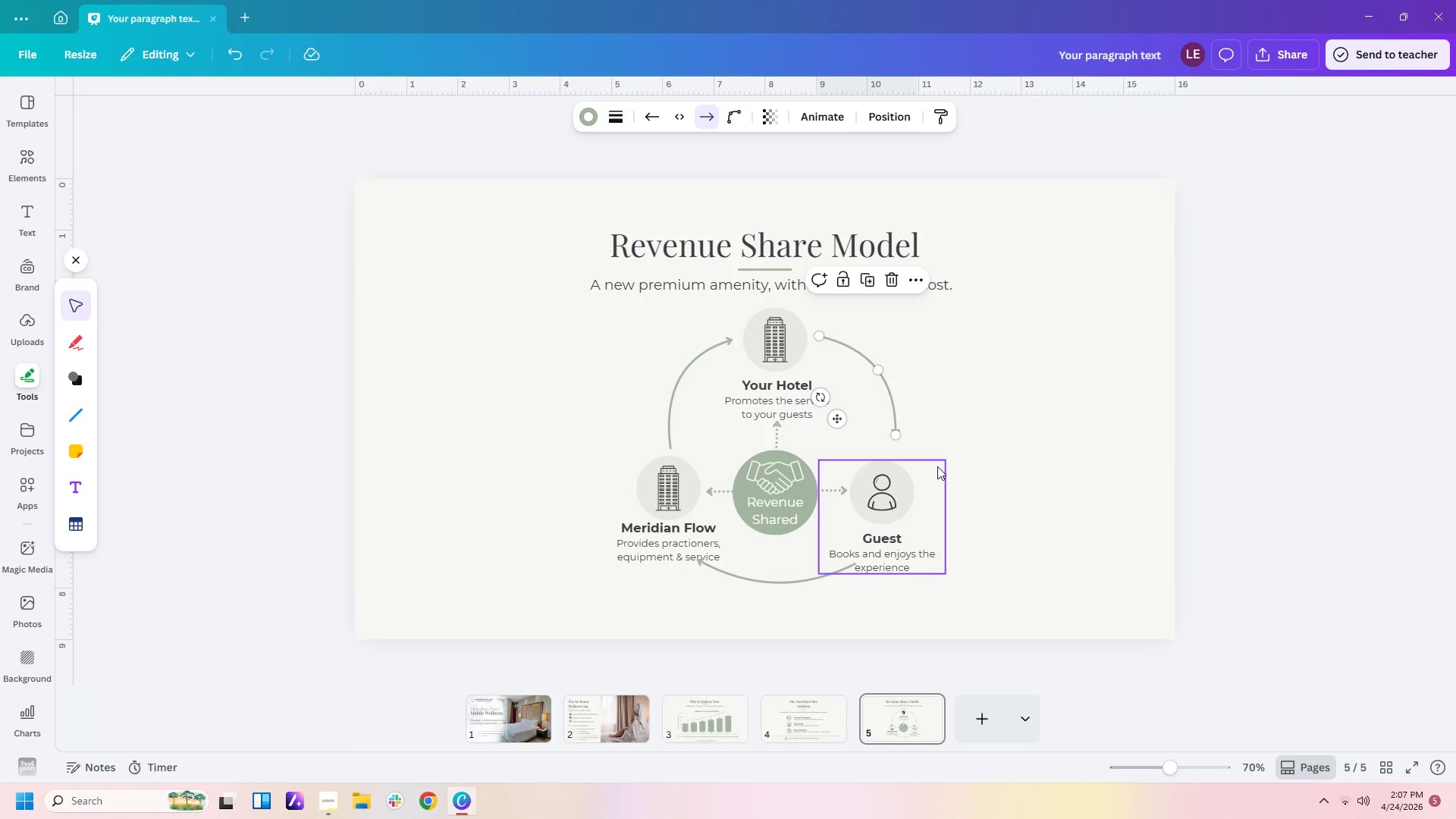 
key(Delete)
 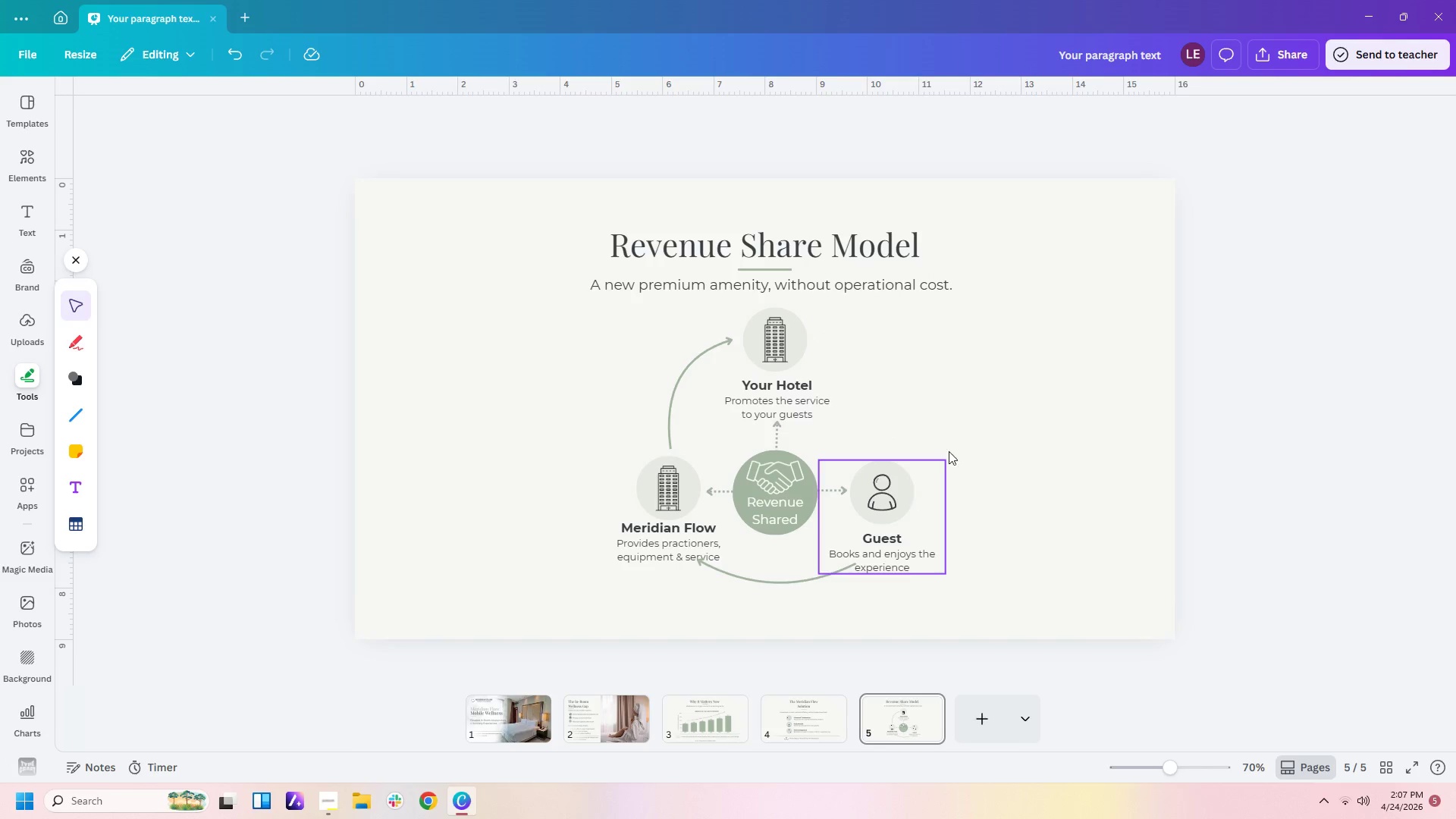 
left_click([971, 428])
 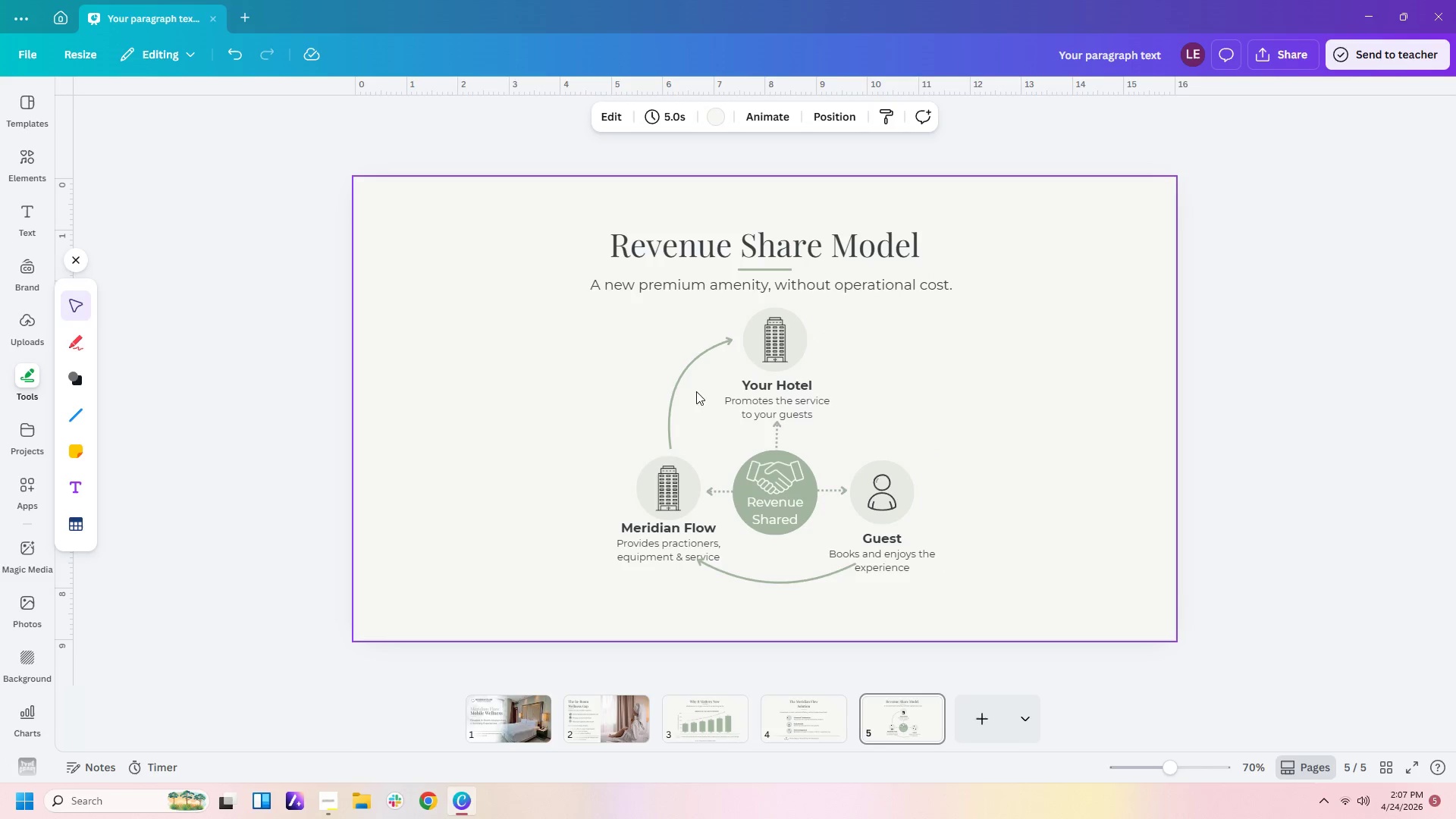 
left_click([668, 387])
 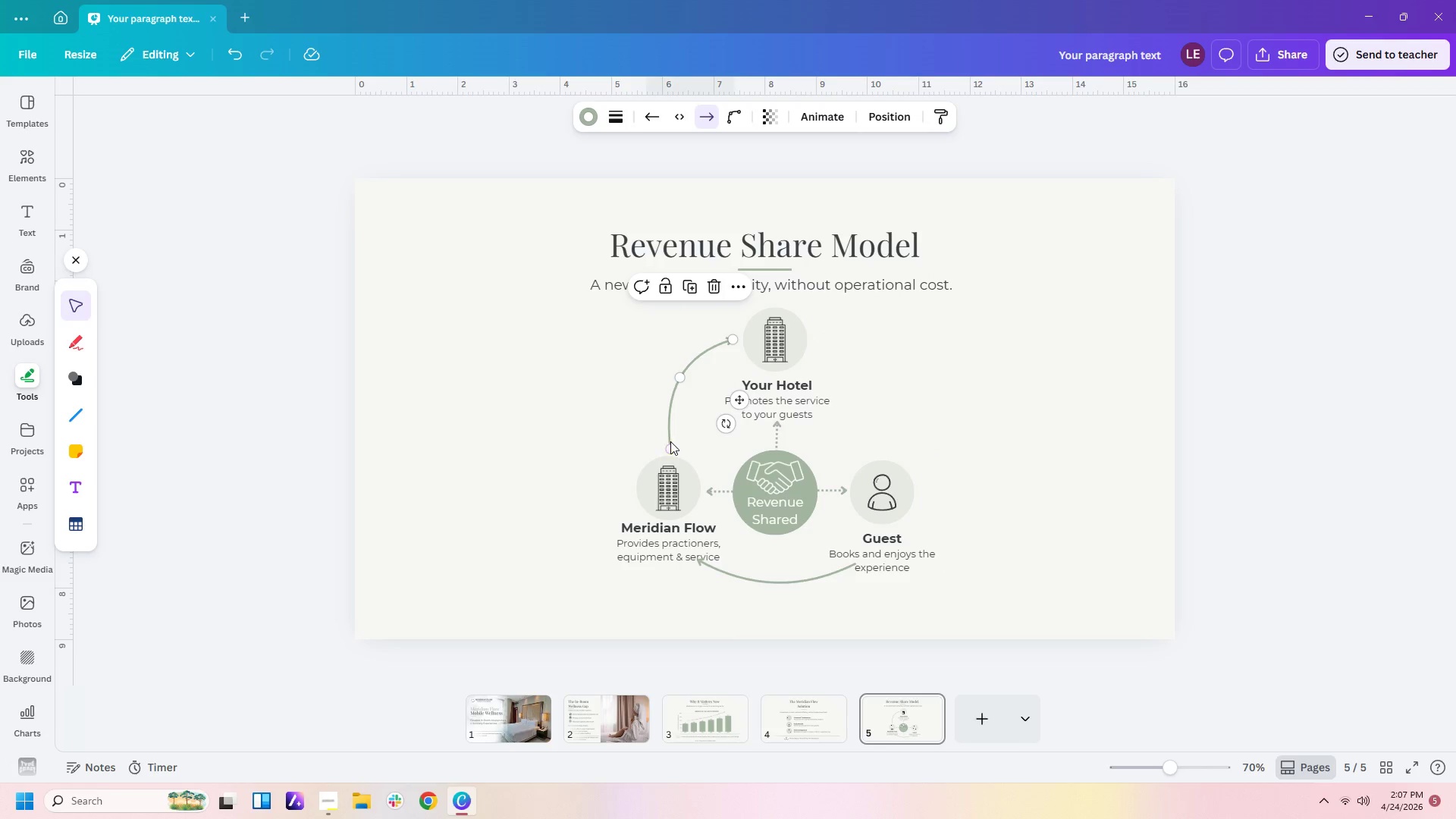 
left_click_drag(start_coordinate=[670, 444], to_coordinate=[667, 438])
 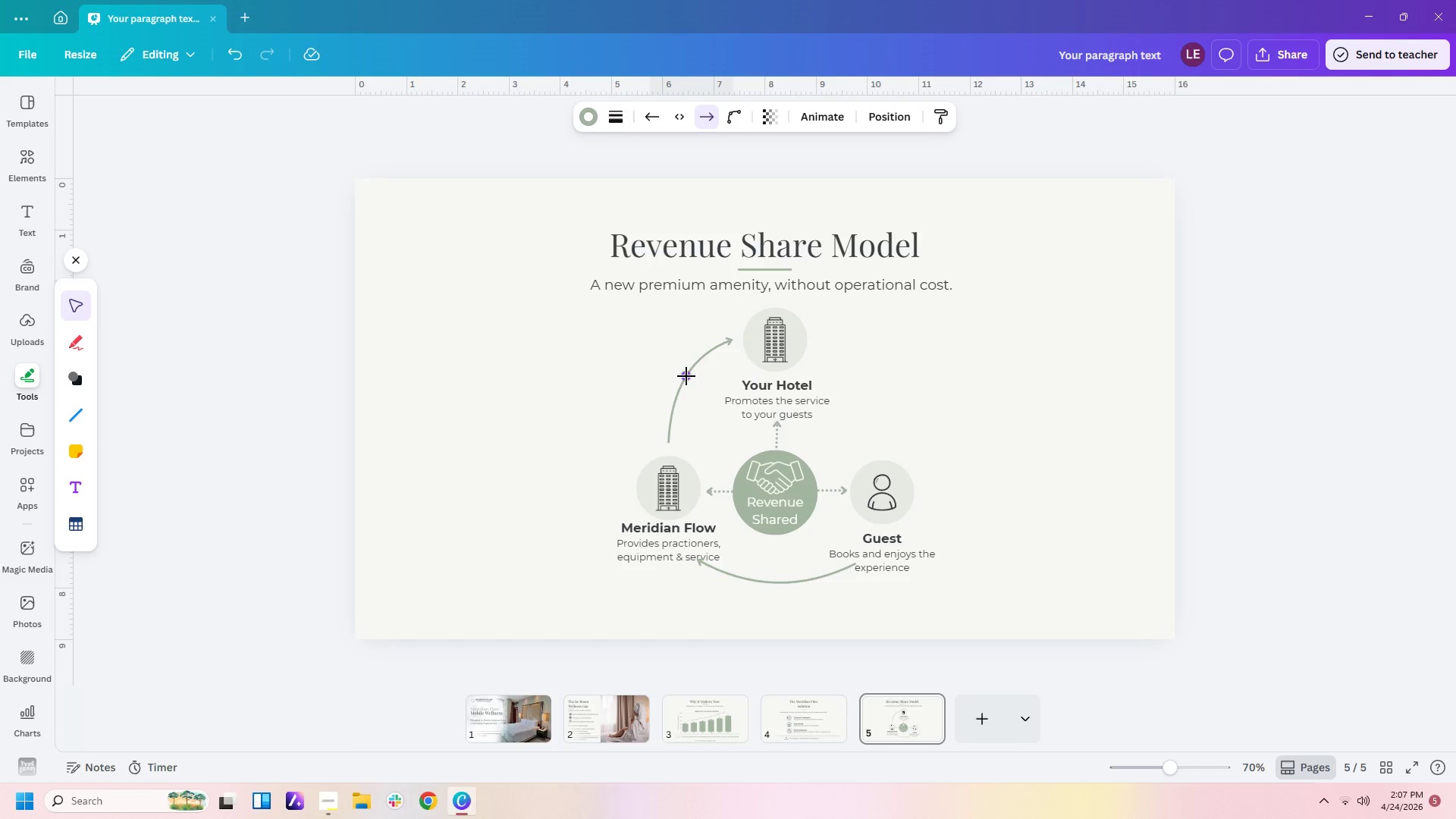 
left_click([923, 382])
 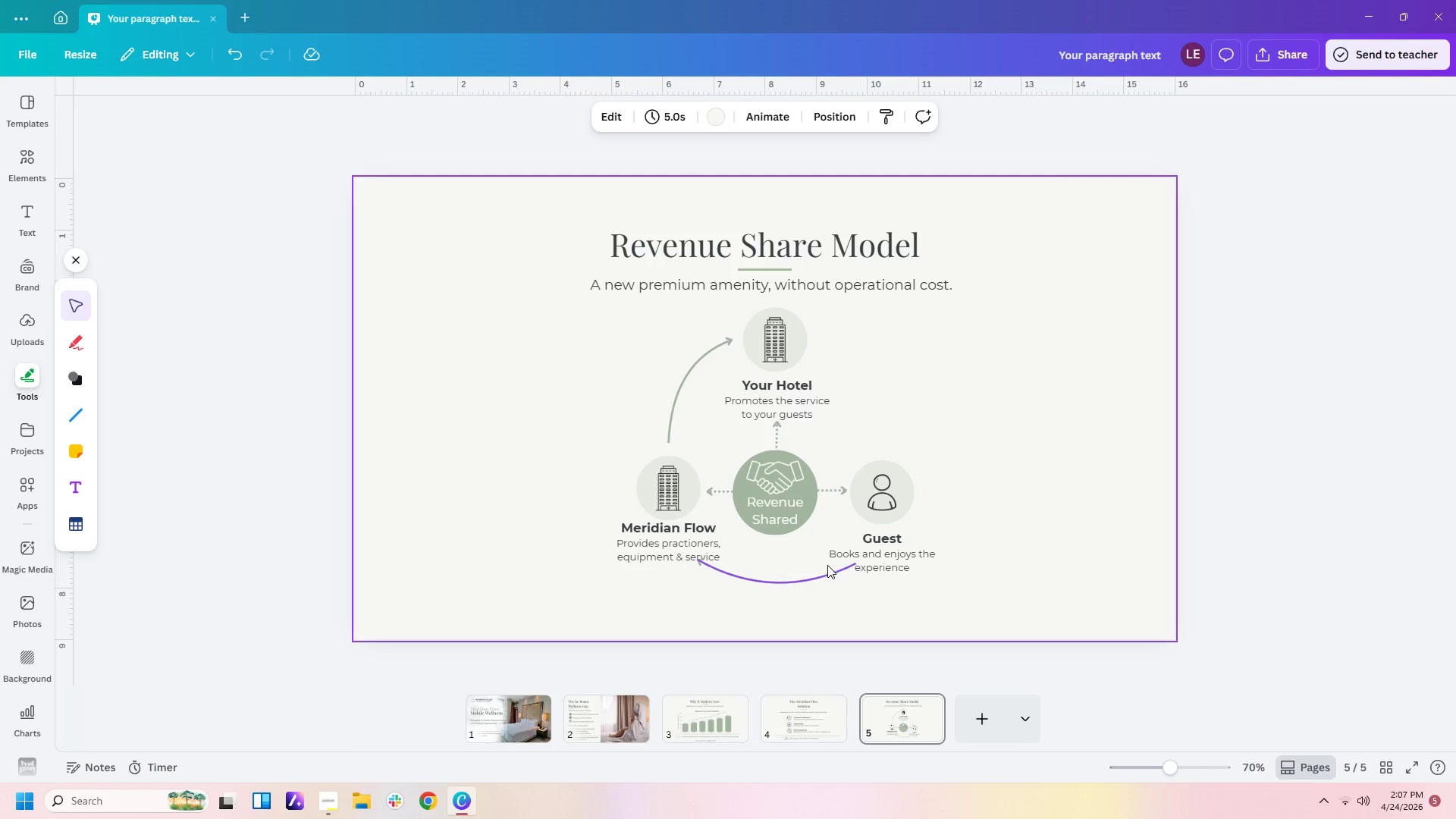 
left_click([808, 574])
 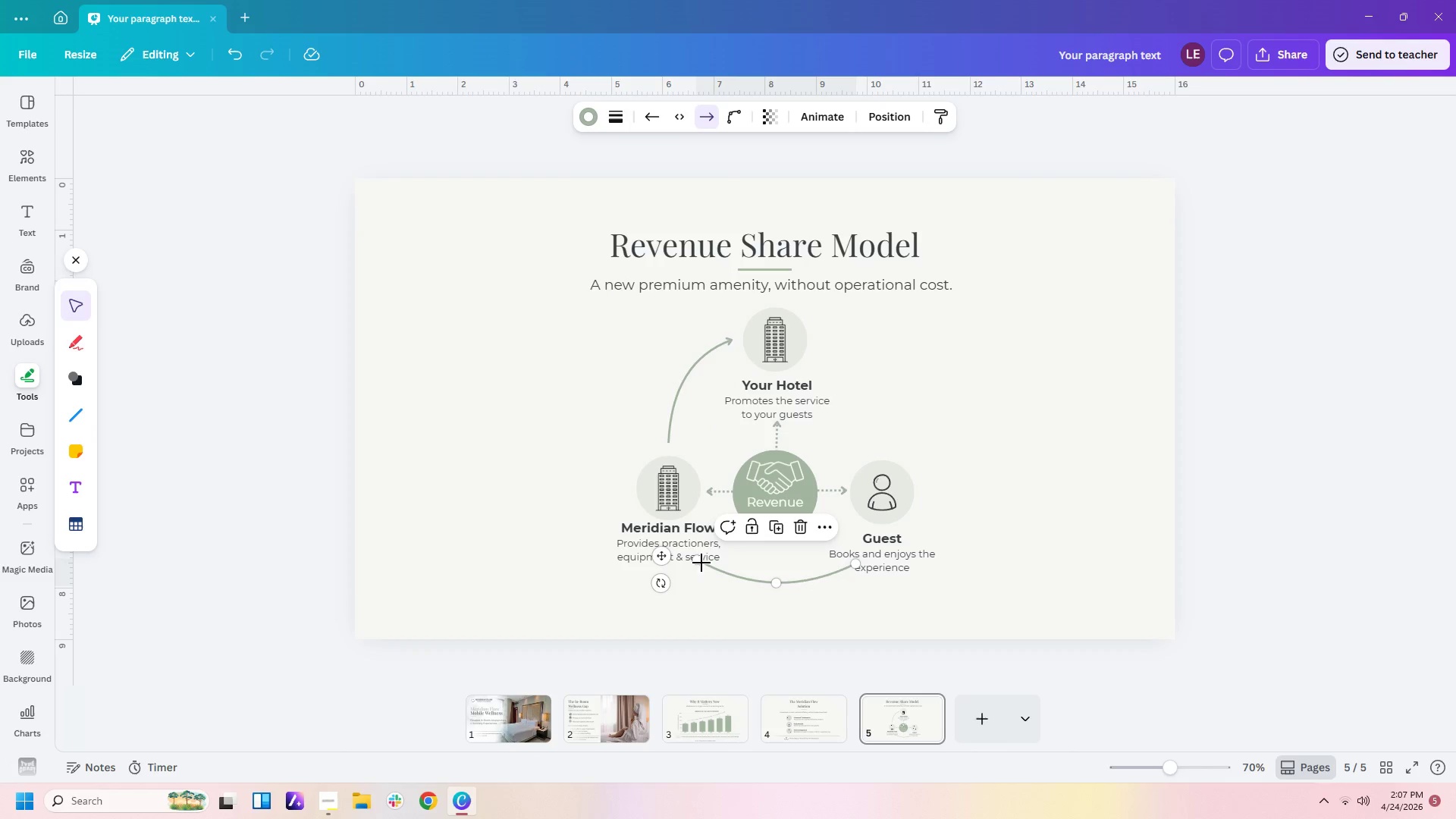 
left_click_drag(start_coordinate=[696, 562], to_coordinate=[725, 564])
 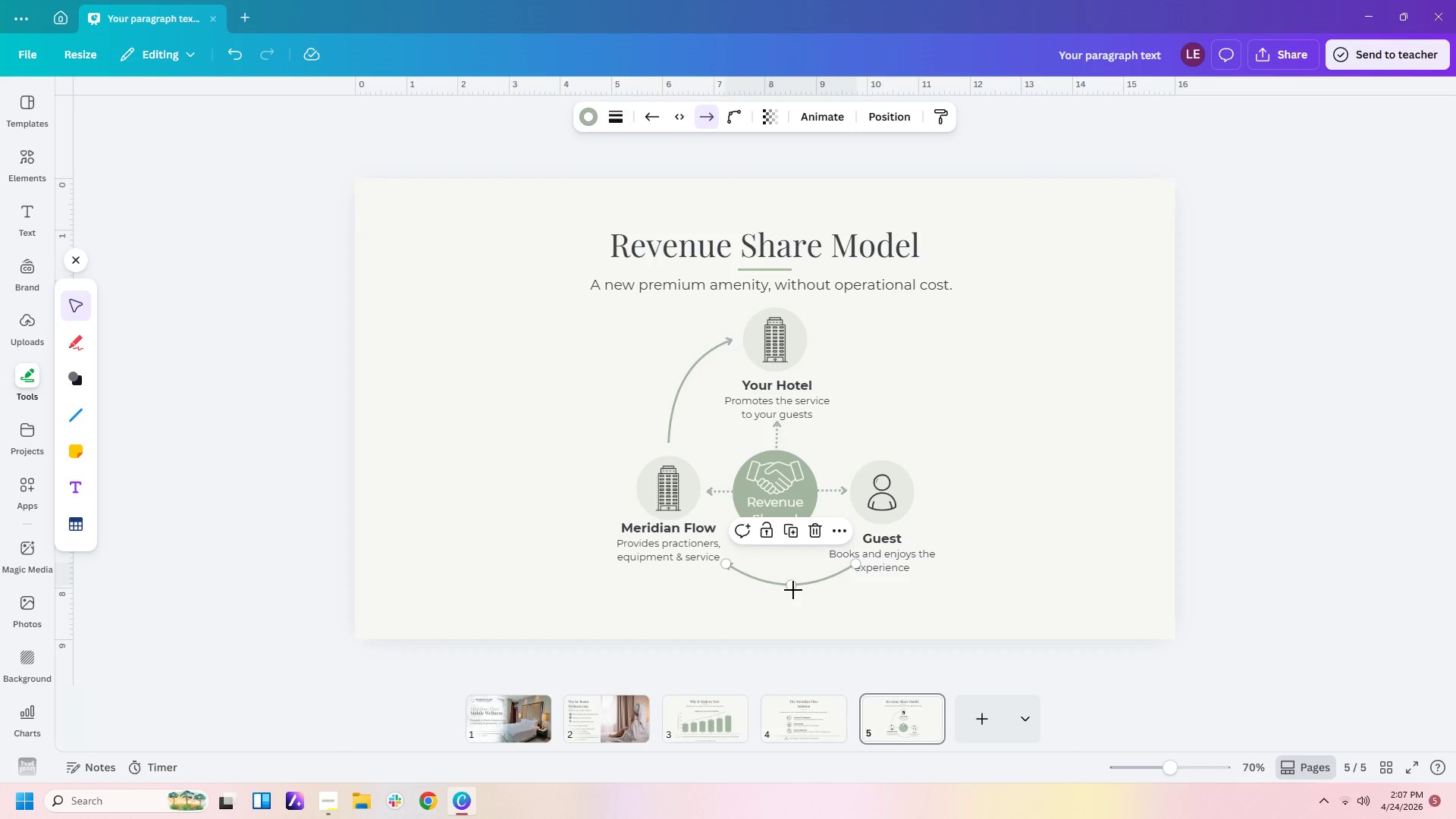 
left_click_drag(start_coordinate=[792, 585], to_coordinate=[780, 584])
 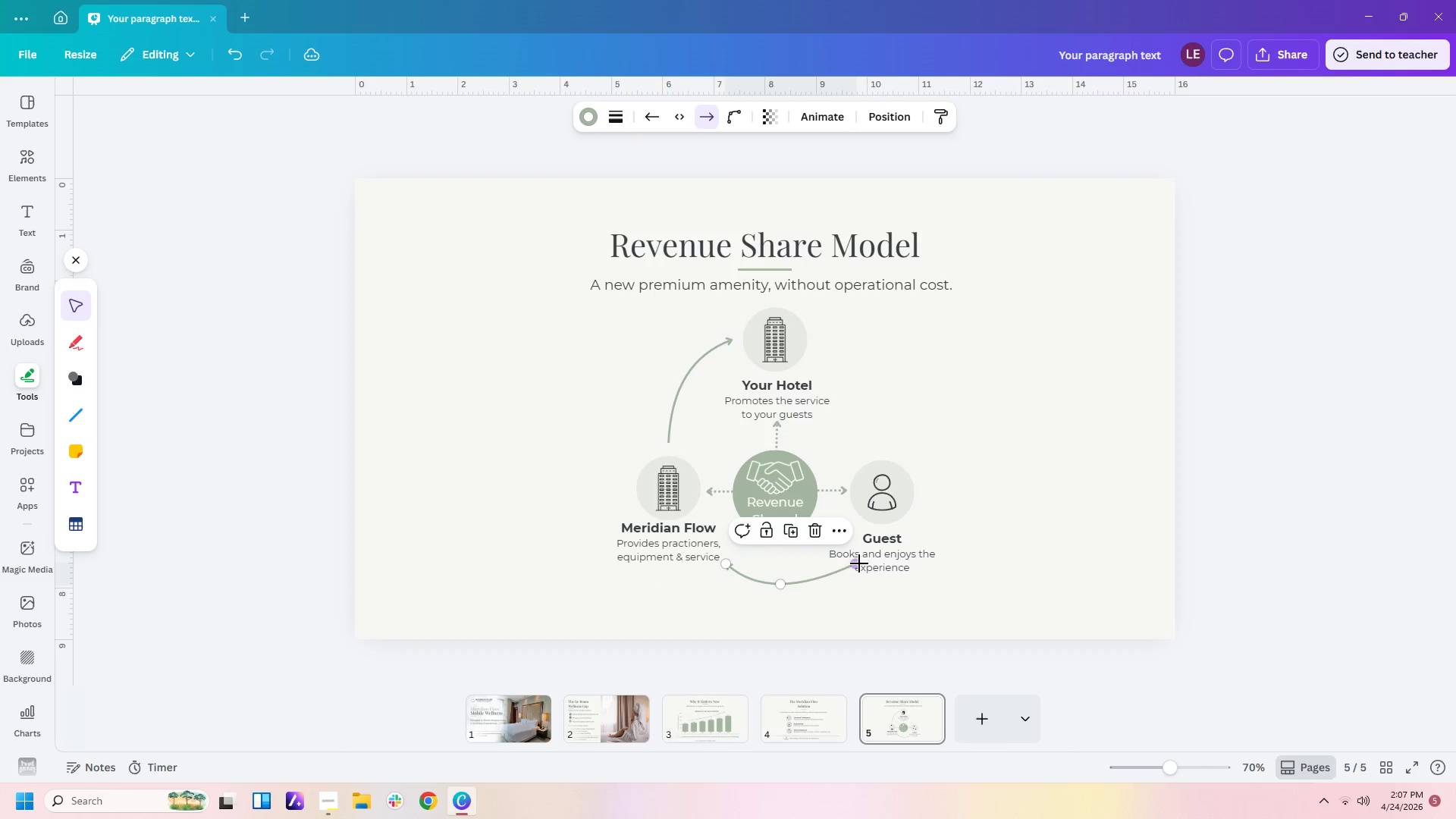 
left_click_drag(start_coordinate=[857, 563], to_coordinate=[826, 570])
 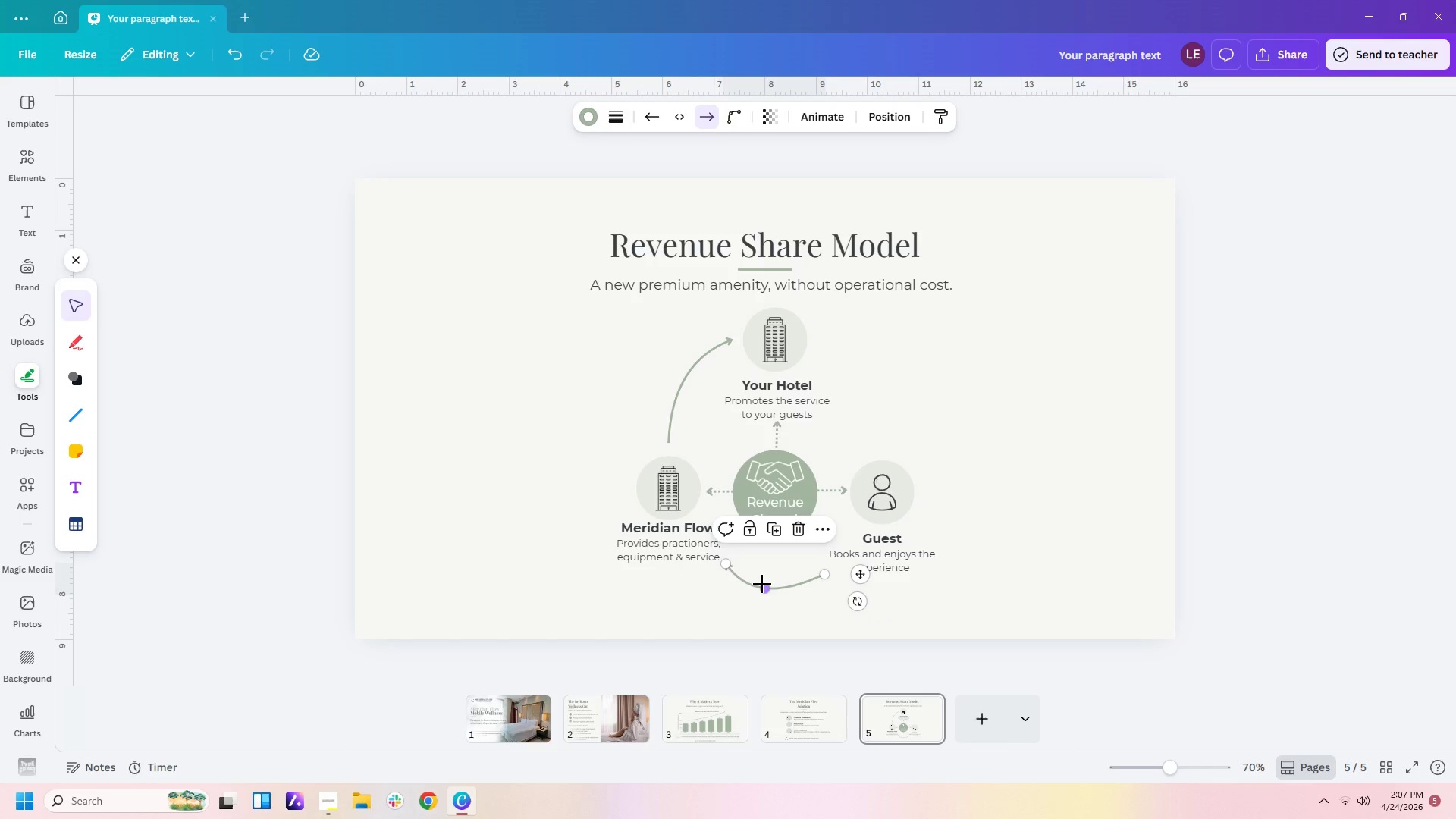 
left_click_drag(start_coordinate=[762, 584], to_coordinate=[776, 581])
 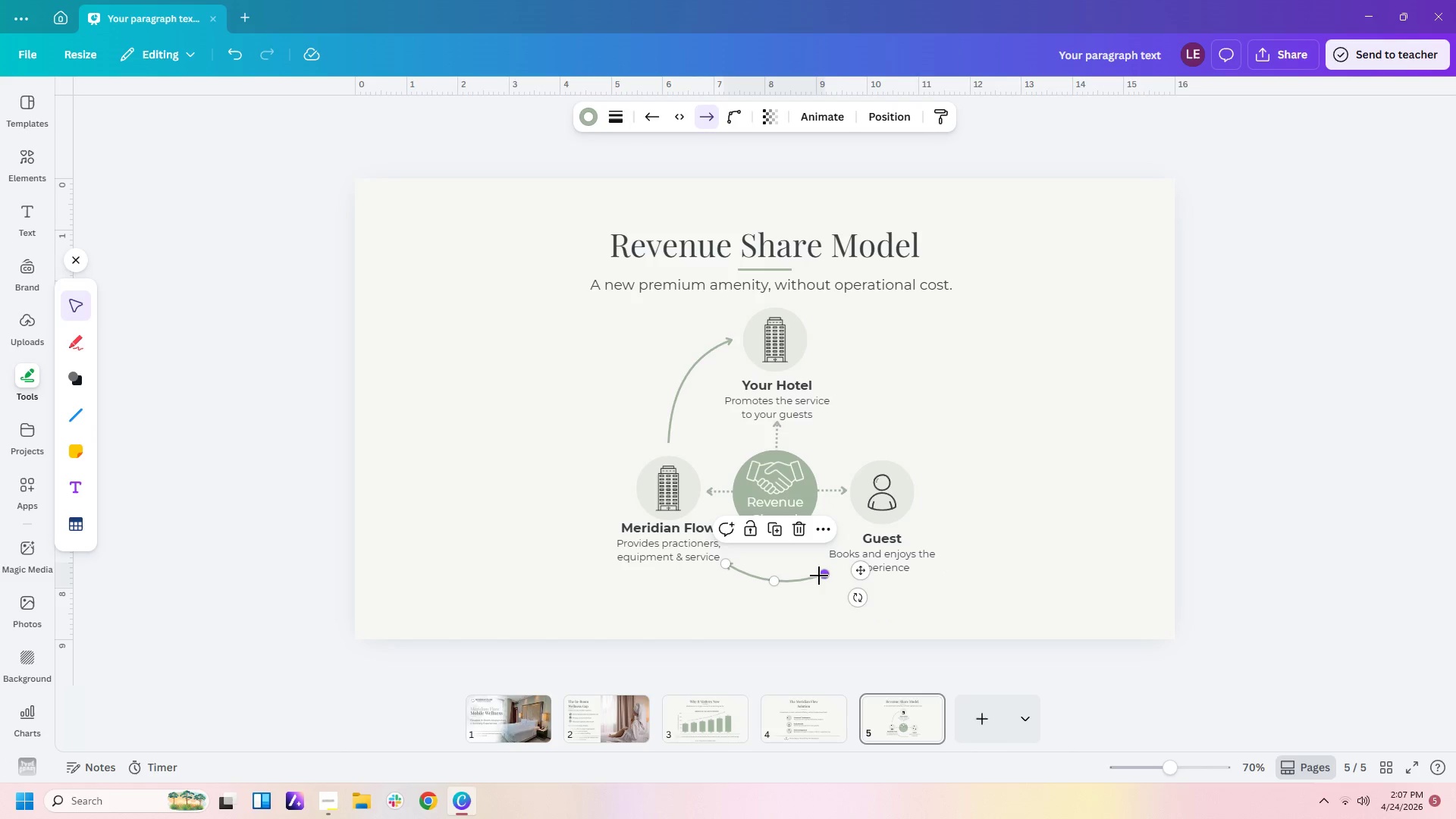 
left_click_drag(start_coordinate=[822, 574], to_coordinate=[819, 569])
 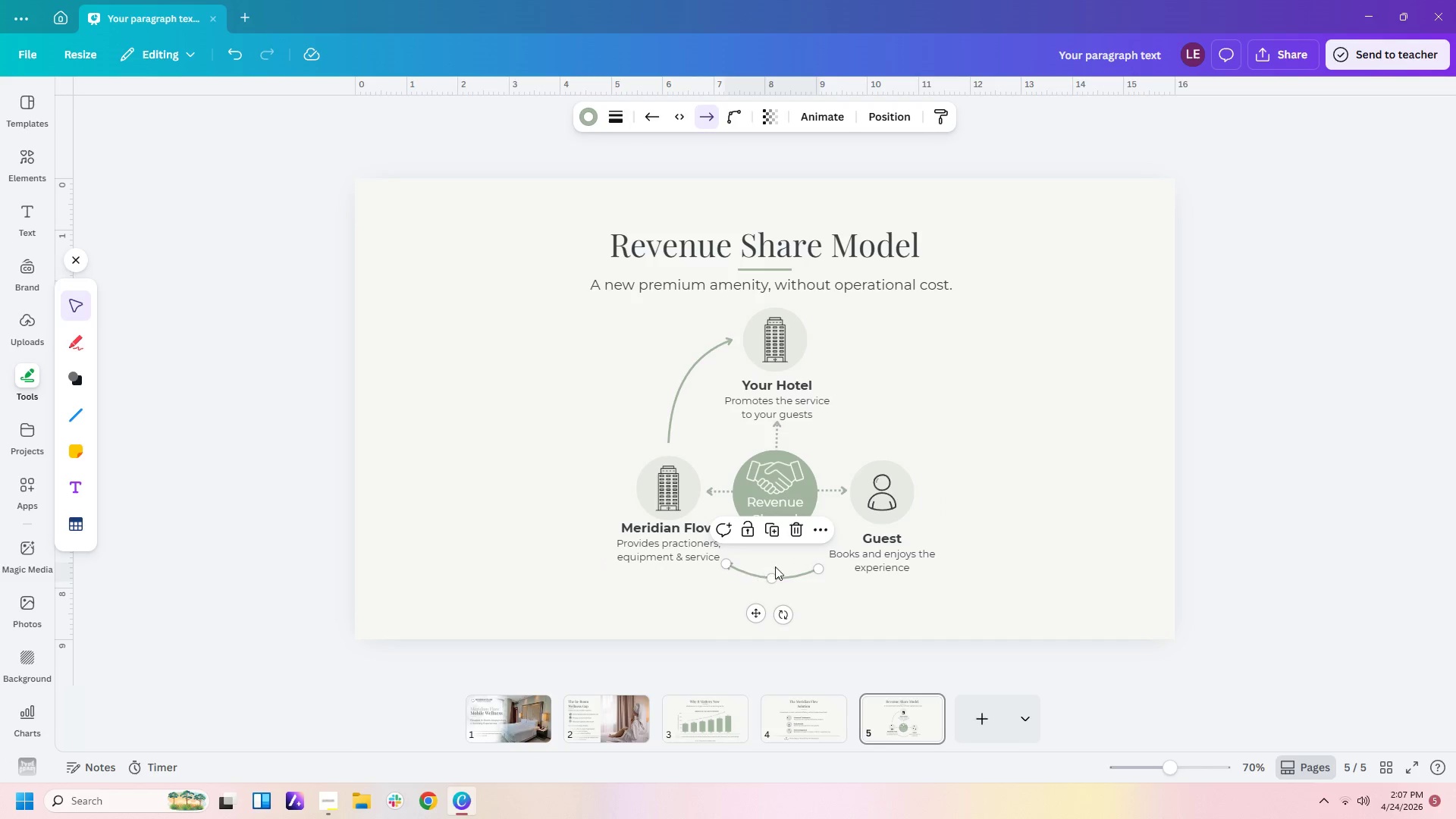 
left_click([778, 561])
 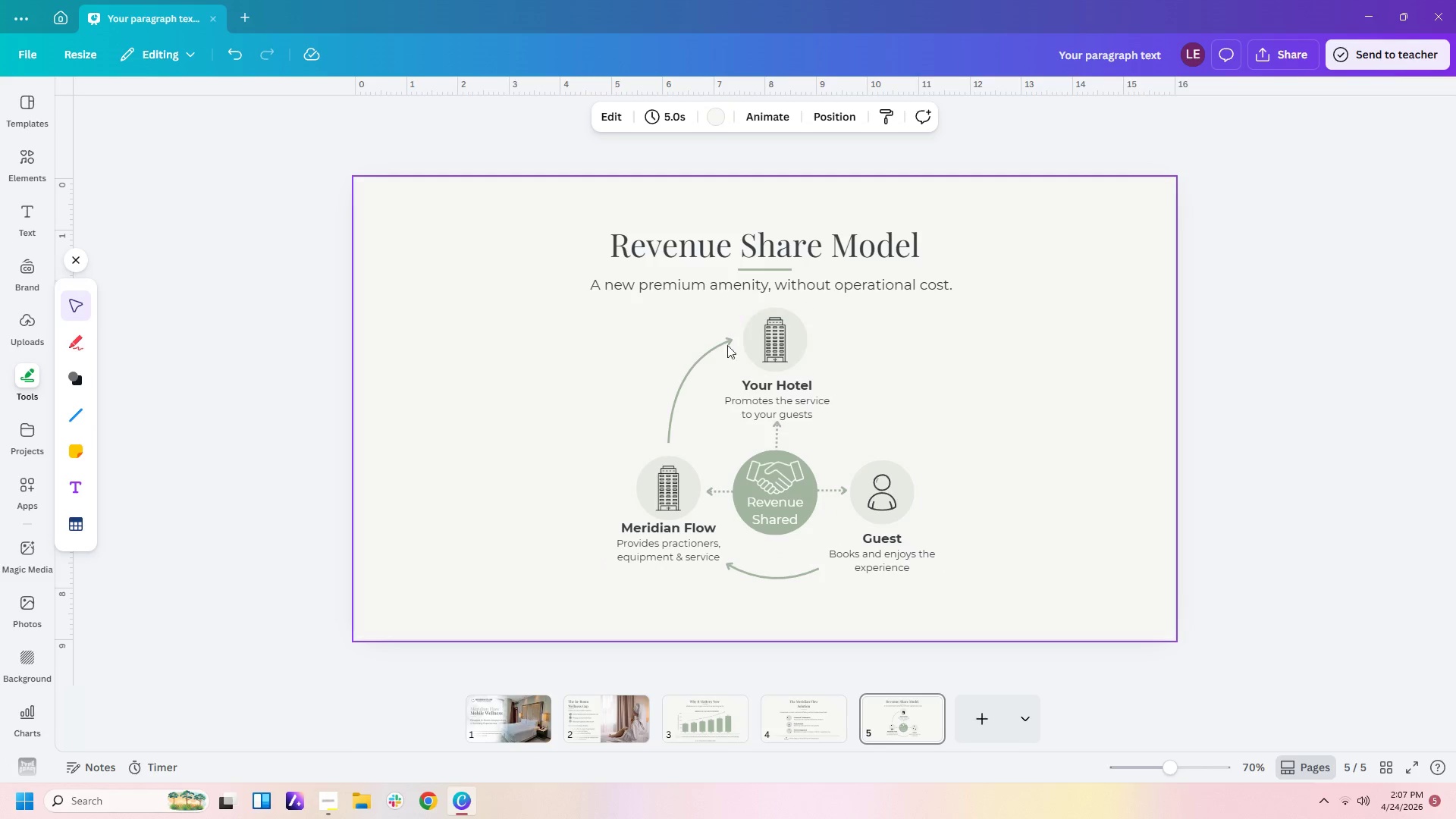 
left_click([709, 349])
 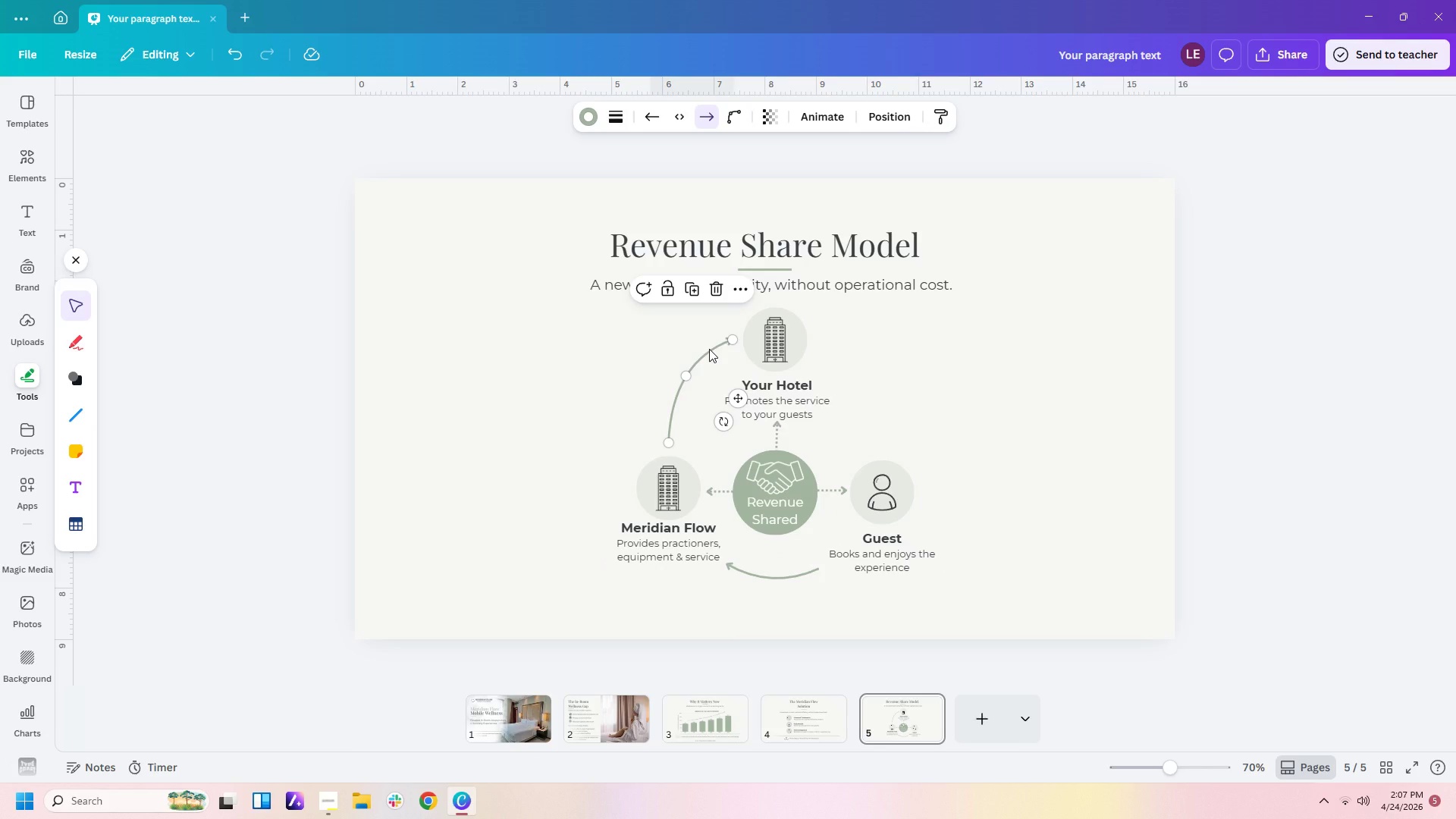 
key(Control+C)
 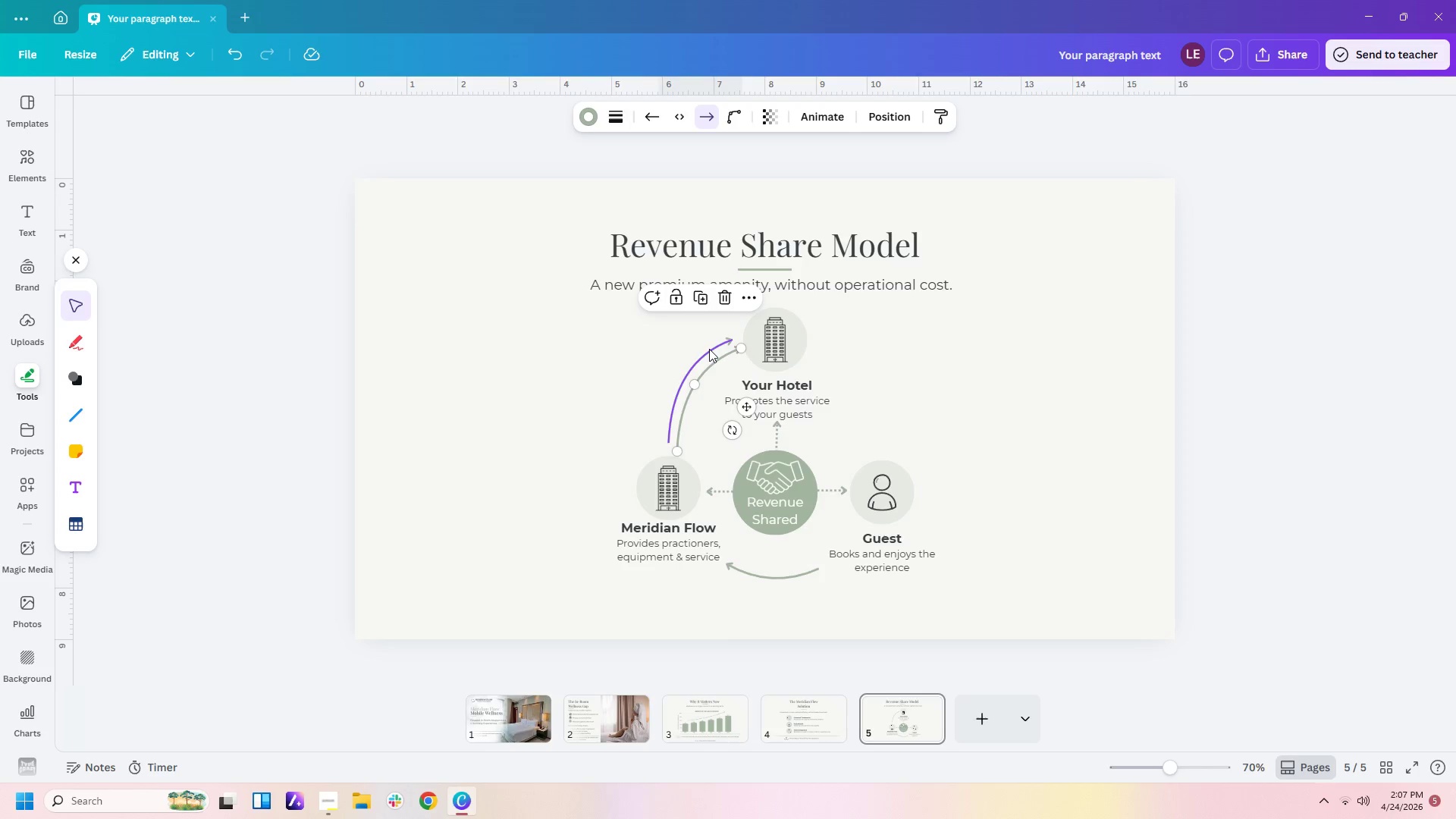 
key(Control+V)
 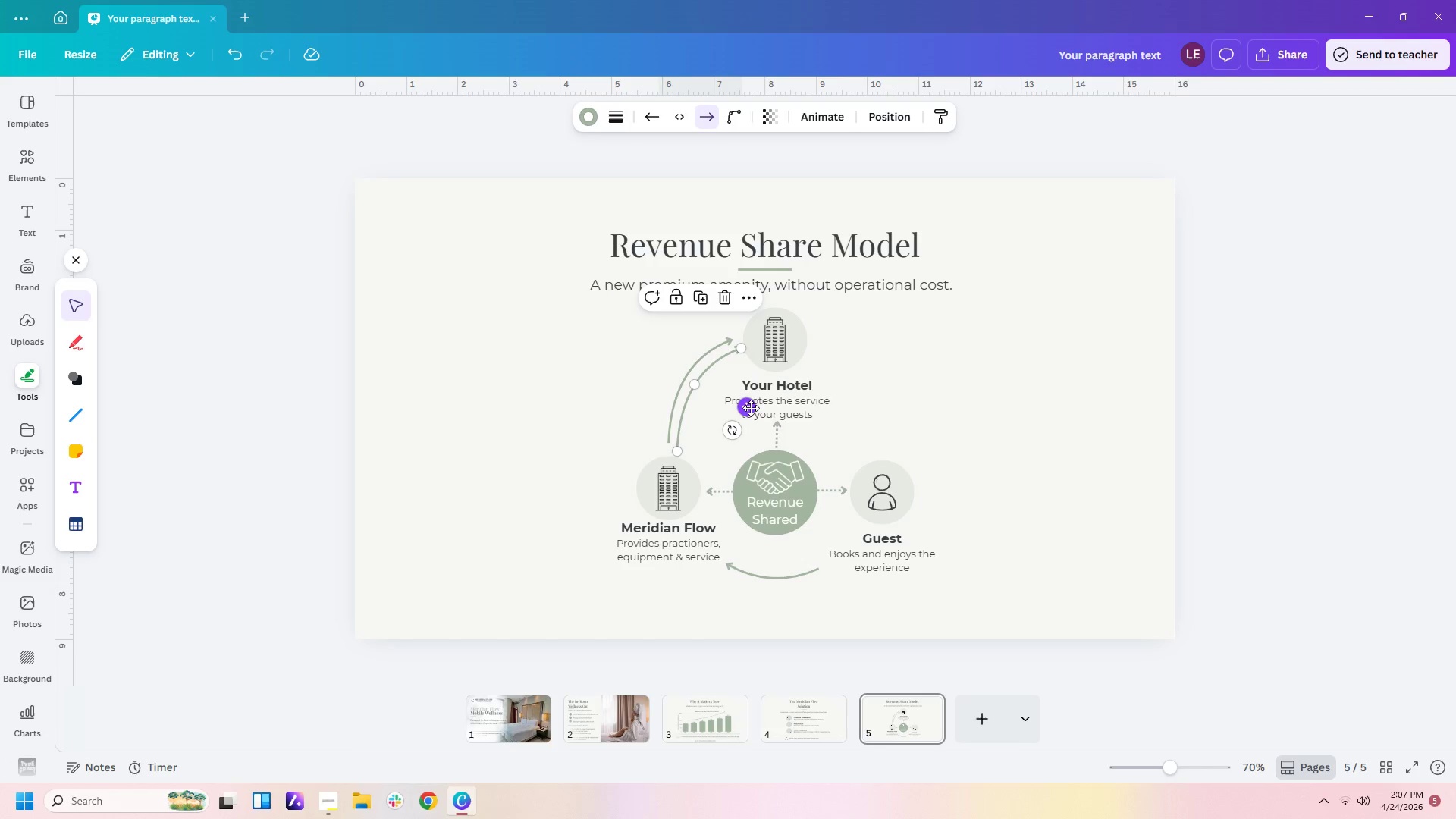 
left_click_drag(start_coordinate=[749, 408], to_coordinate=[864, 412])
 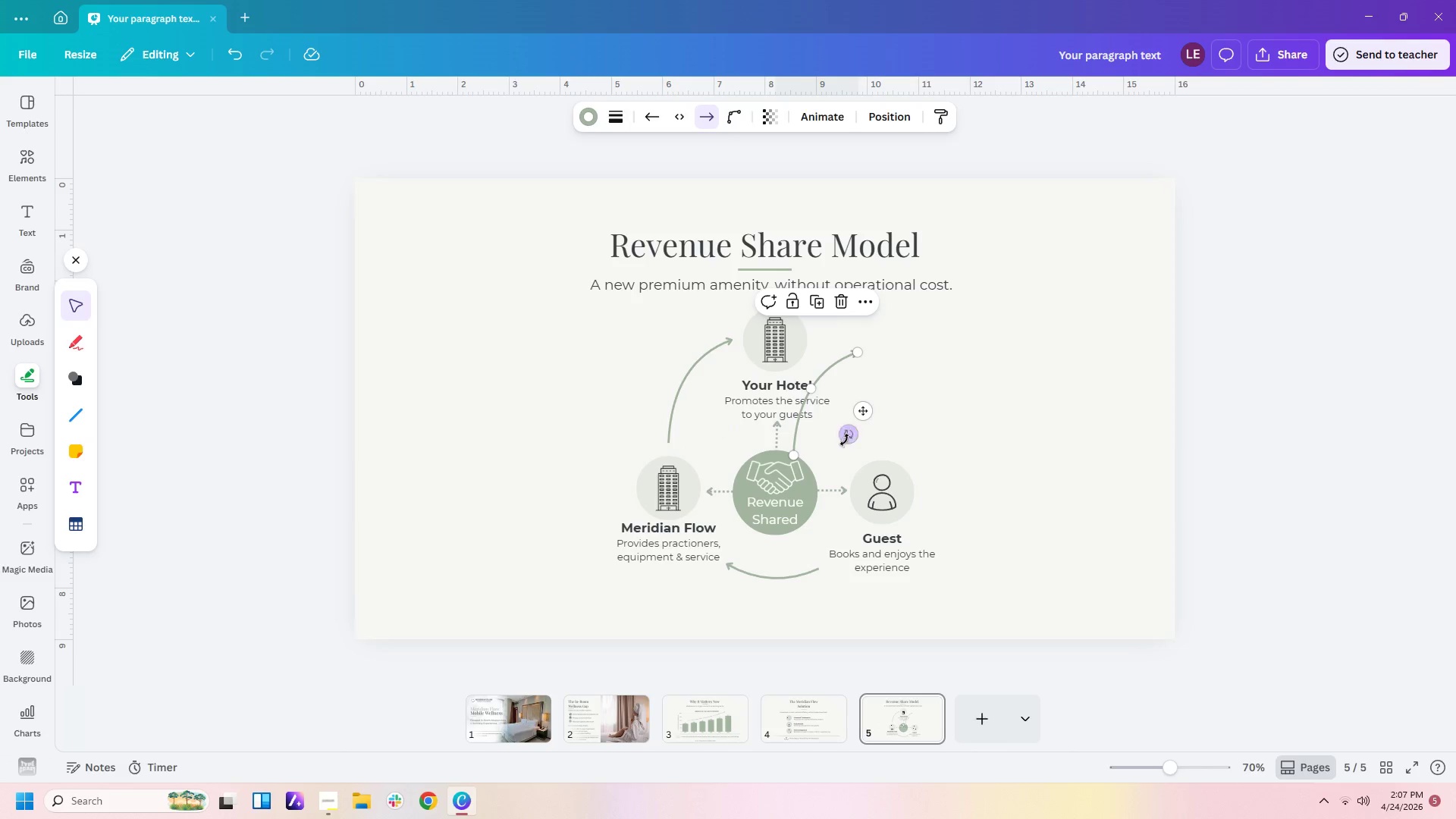 
left_click_drag(start_coordinate=[846, 438], to_coordinate=[802, 411])
 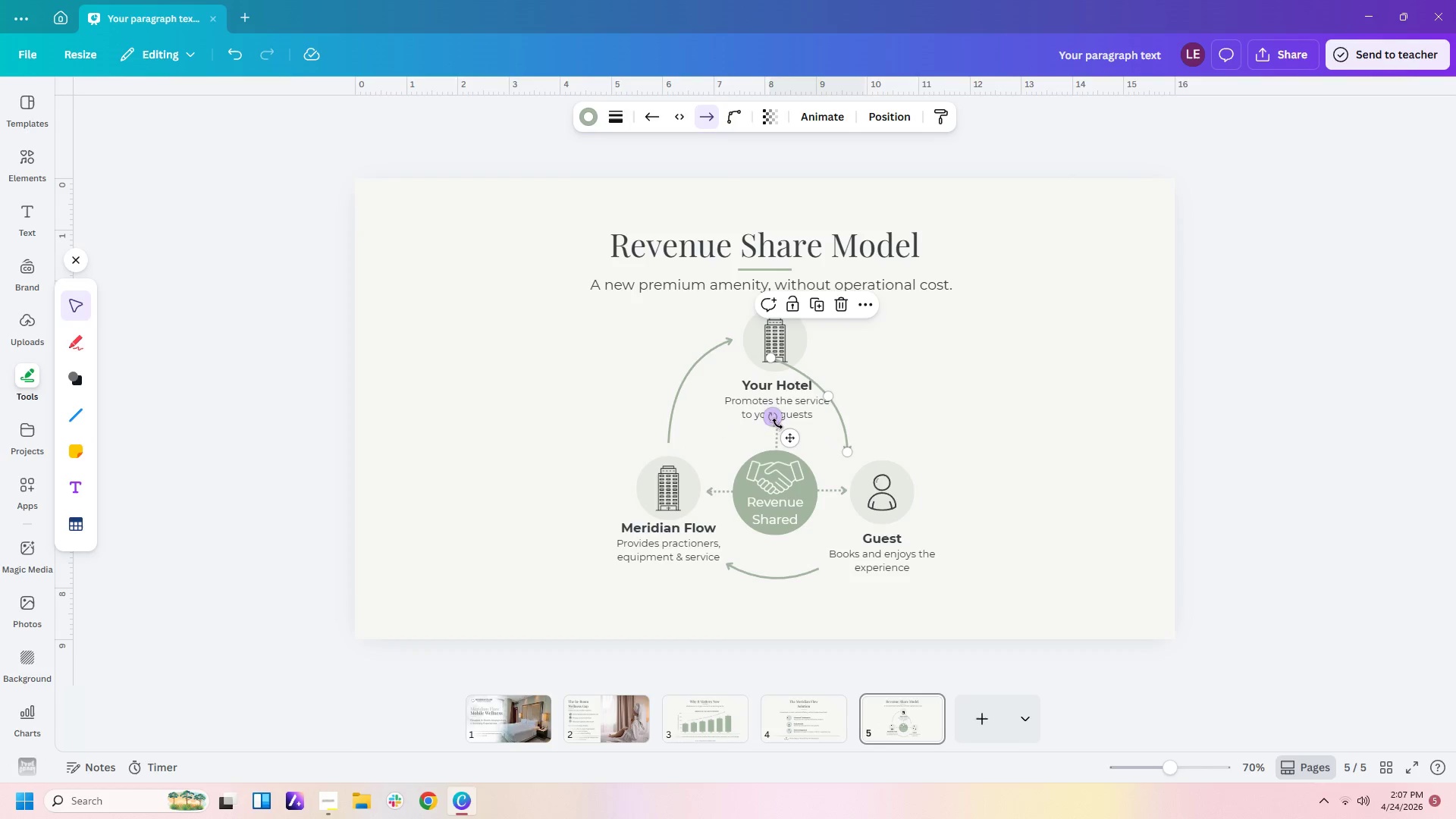 
left_click_drag(start_coordinate=[794, 437], to_coordinate=[836, 417])
 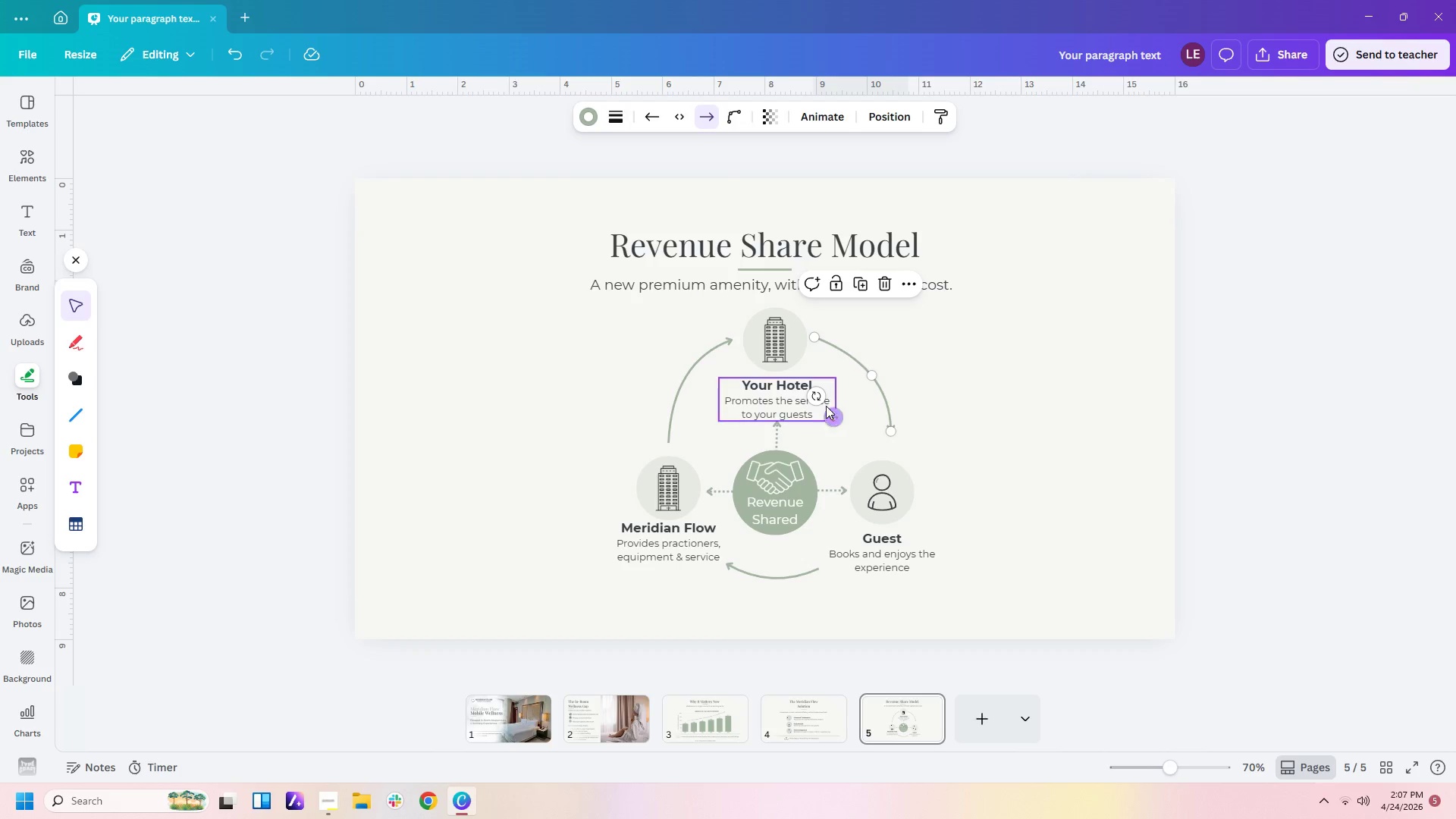 
left_click_drag(start_coordinate=[820, 397], to_coordinate=[833, 391])
 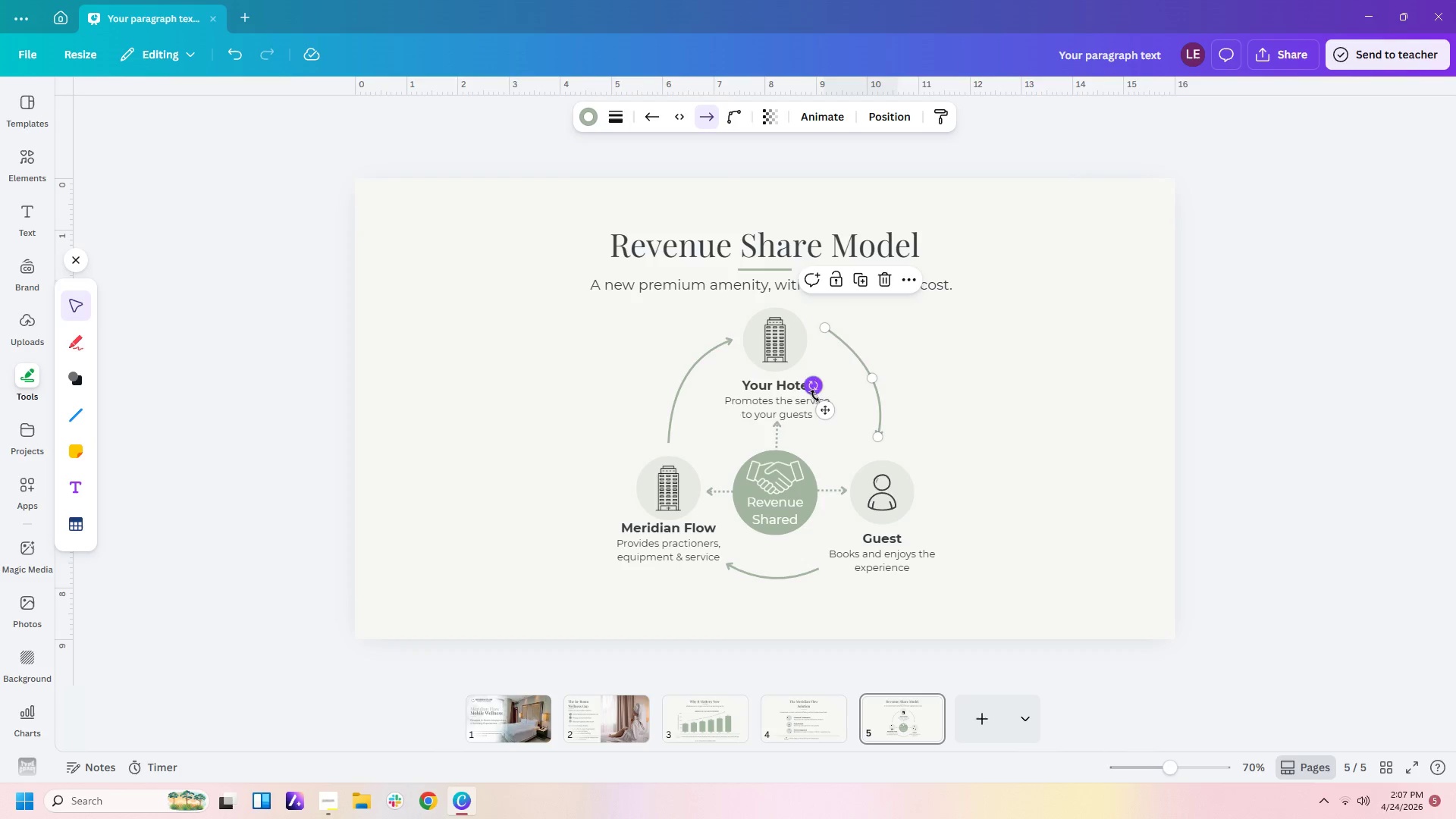 
left_click_drag(start_coordinate=[824, 406], to_coordinate=[827, 423])
 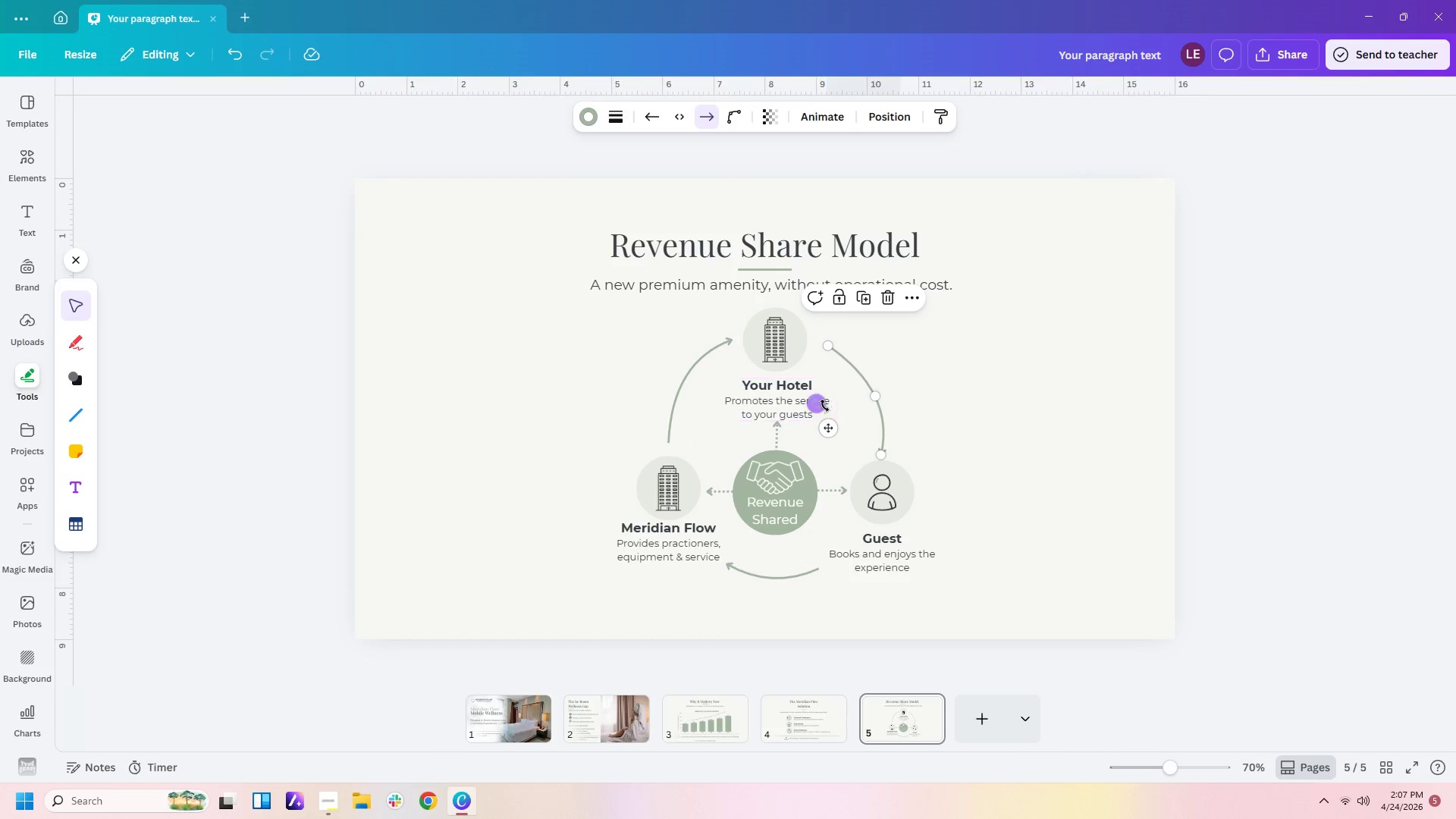 
left_click_drag(start_coordinate=[819, 405], to_coordinate=[820, 416])
 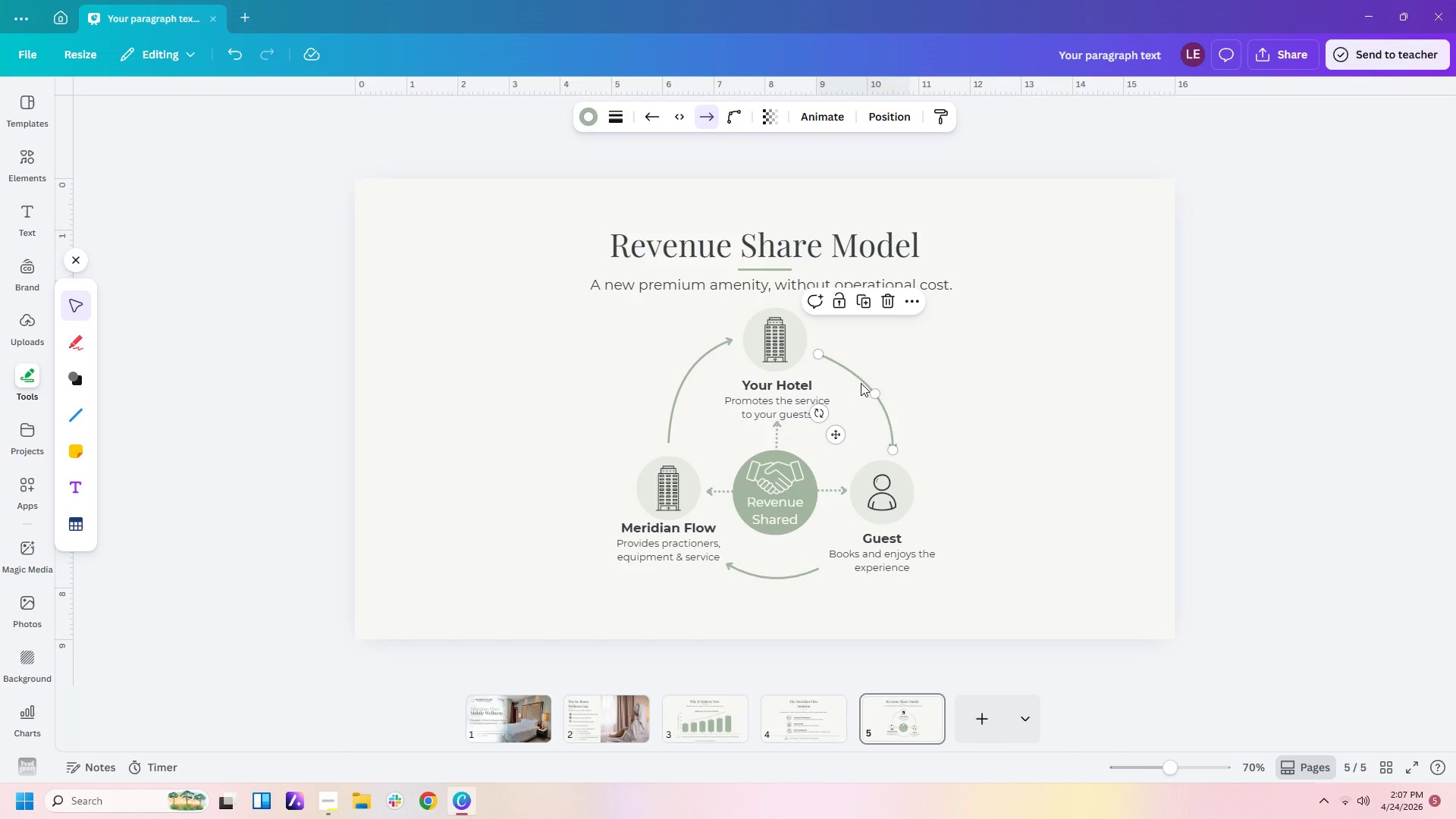 
left_click_drag(start_coordinate=[861, 383], to_coordinate=[856, 369])
 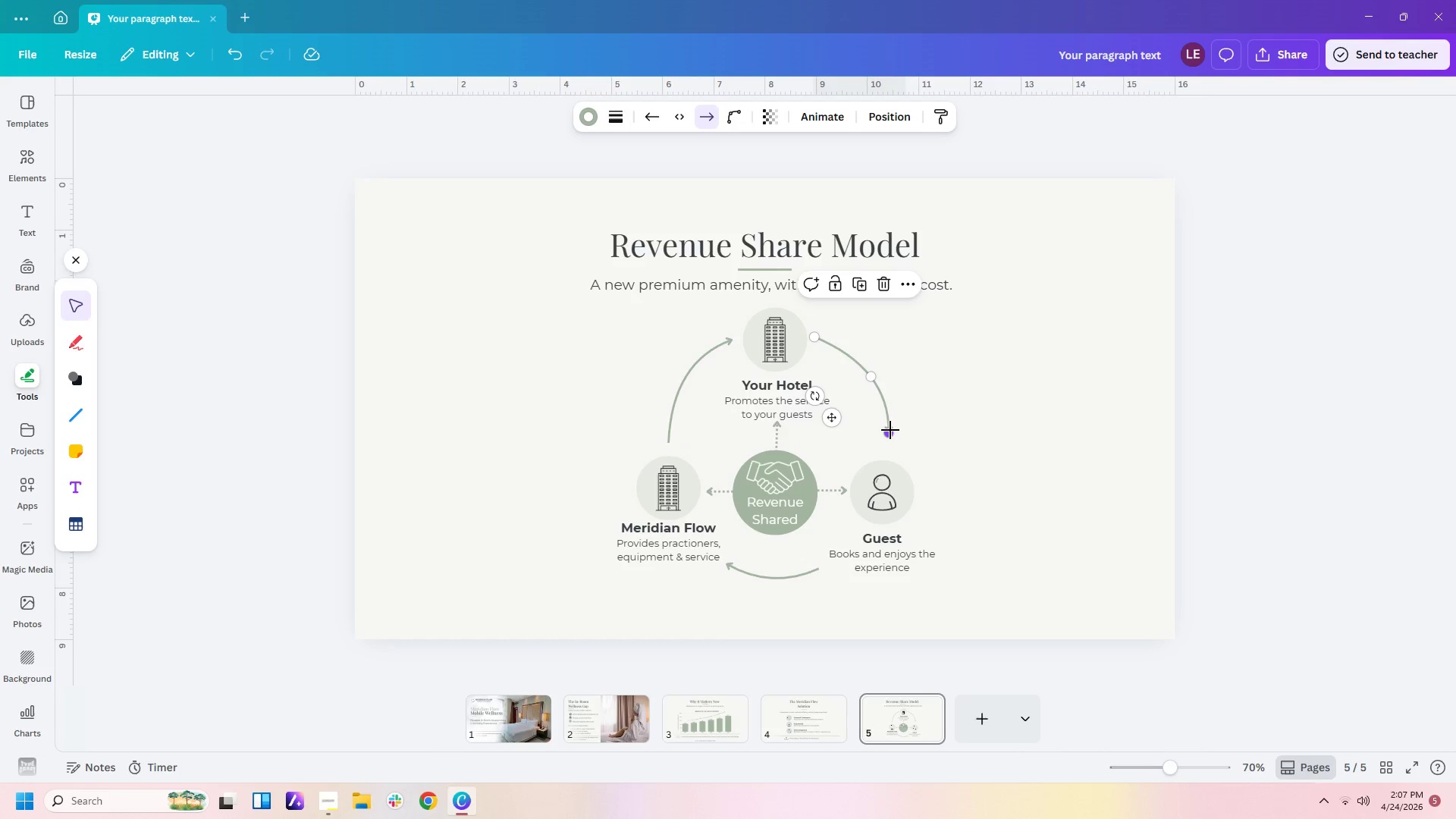 
left_click_drag(start_coordinate=[890, 432], to_coordinate=[884, 440])
 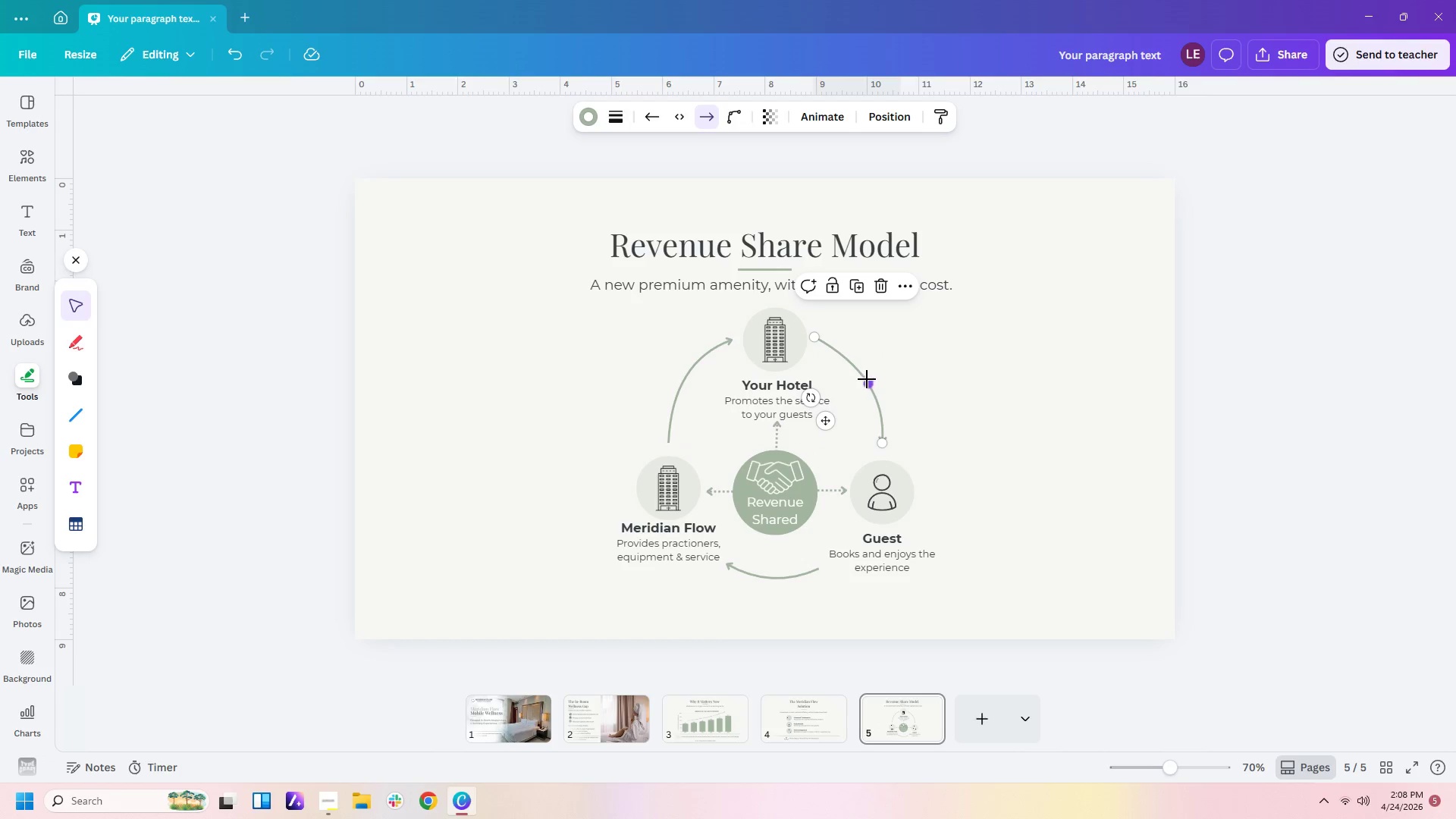 
left_click_drag(start_coordinate=[868, 379], to_coordinate=[867, 372])
 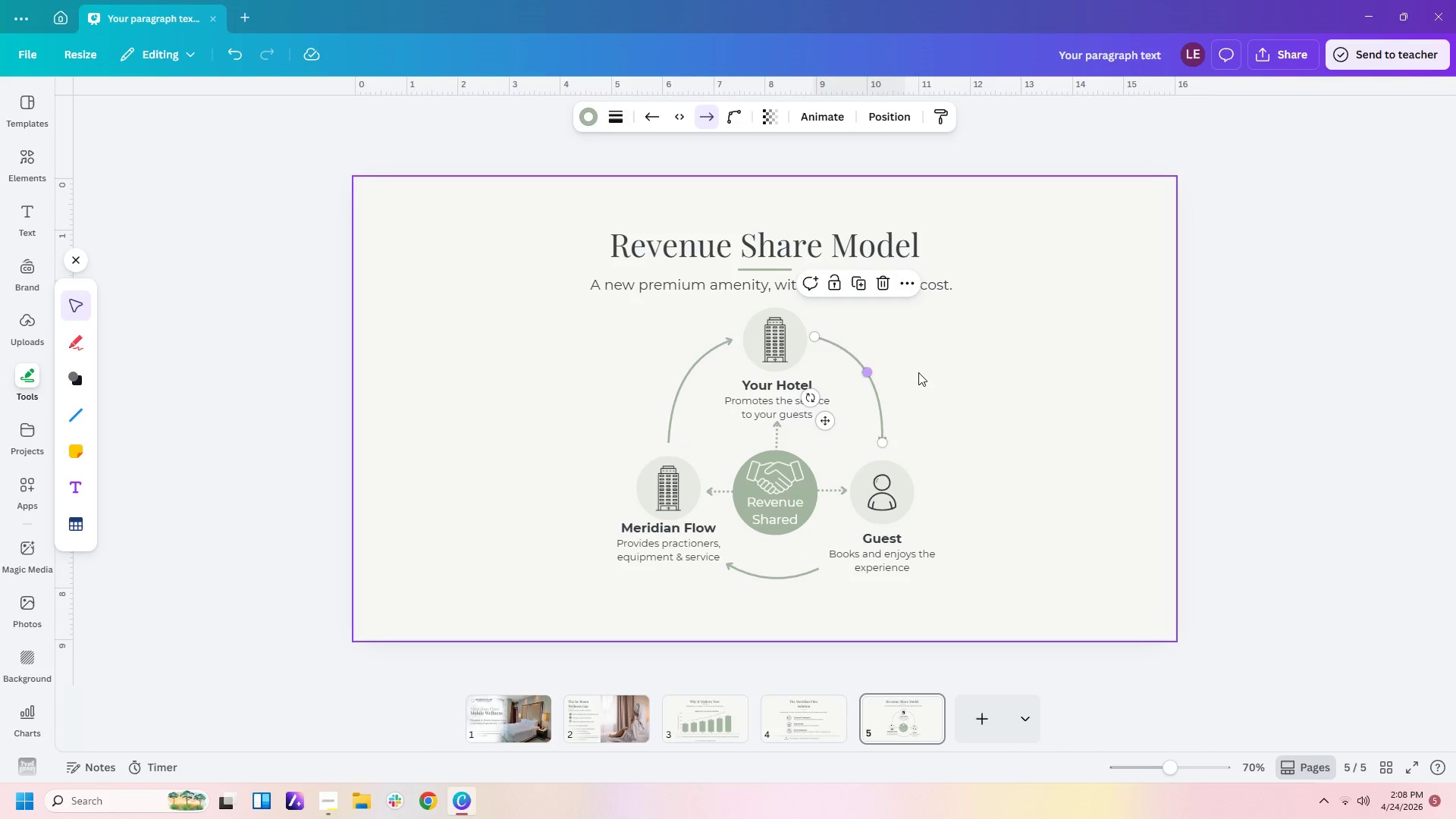 
left_click([918, 372])
 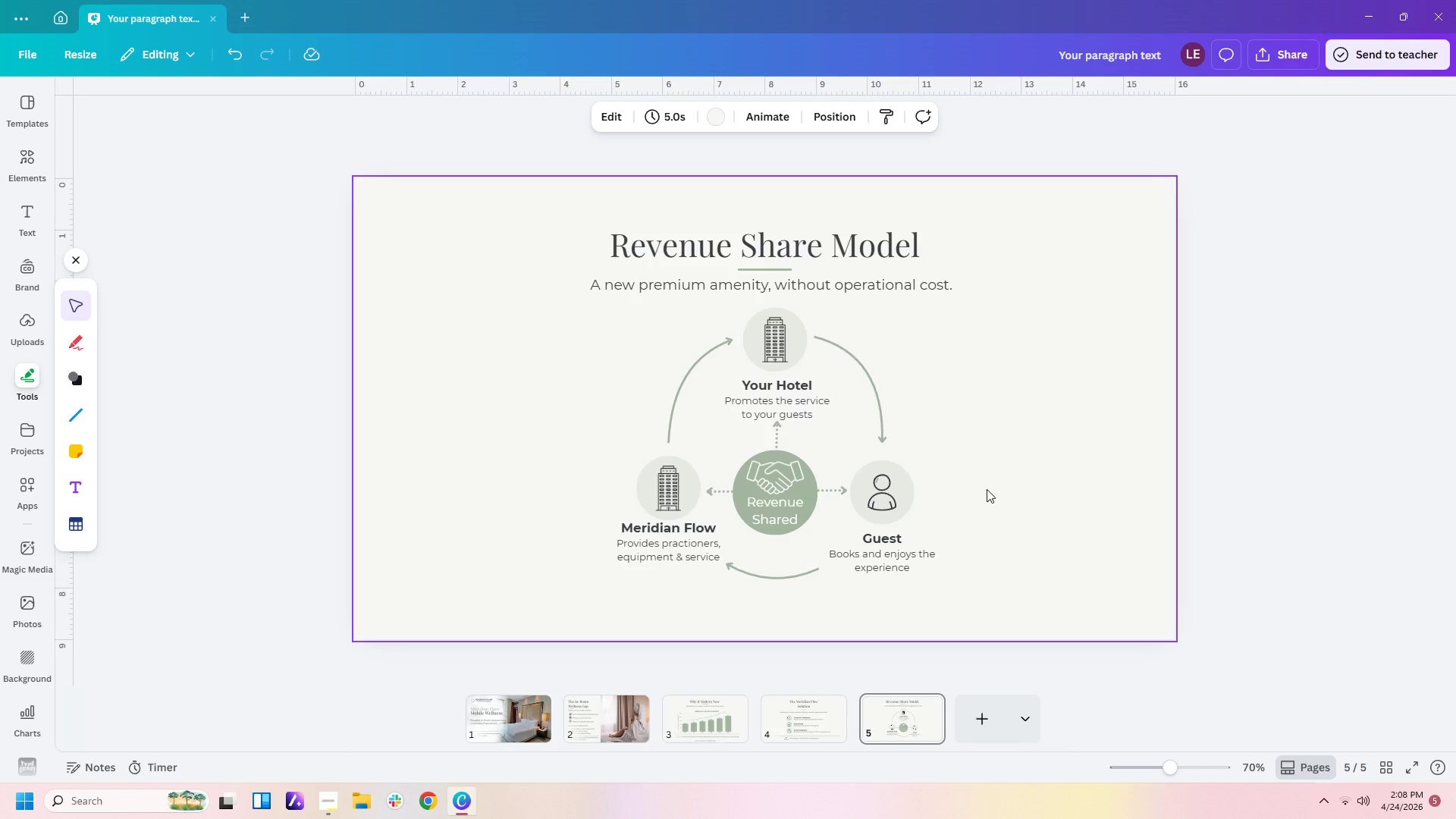 
left_click([987, 489])
 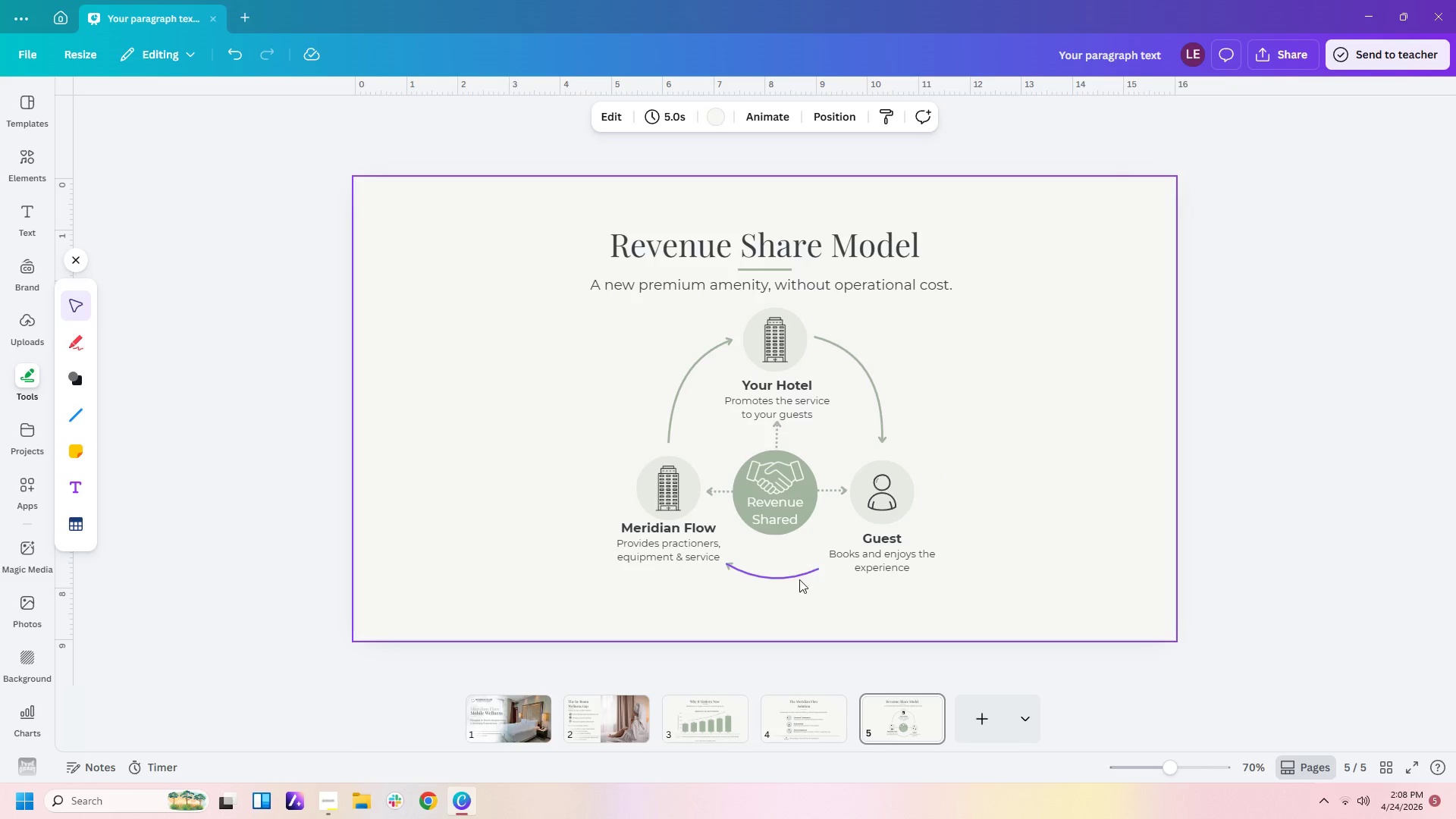 
left_click([795, 576])
 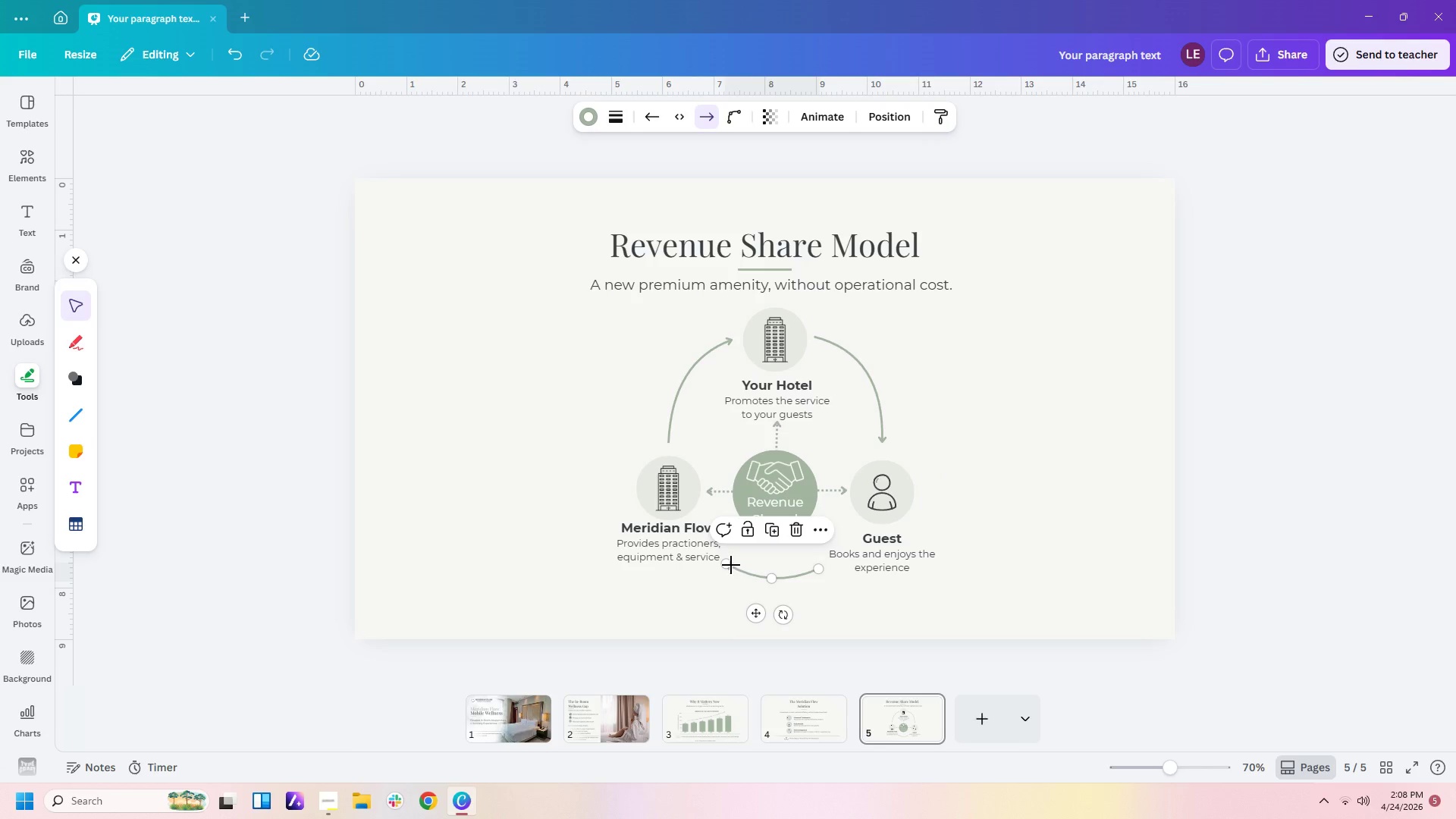 
left_click_drag(start_coordinate=[727, 565], to_coordinate=[735, 565])
 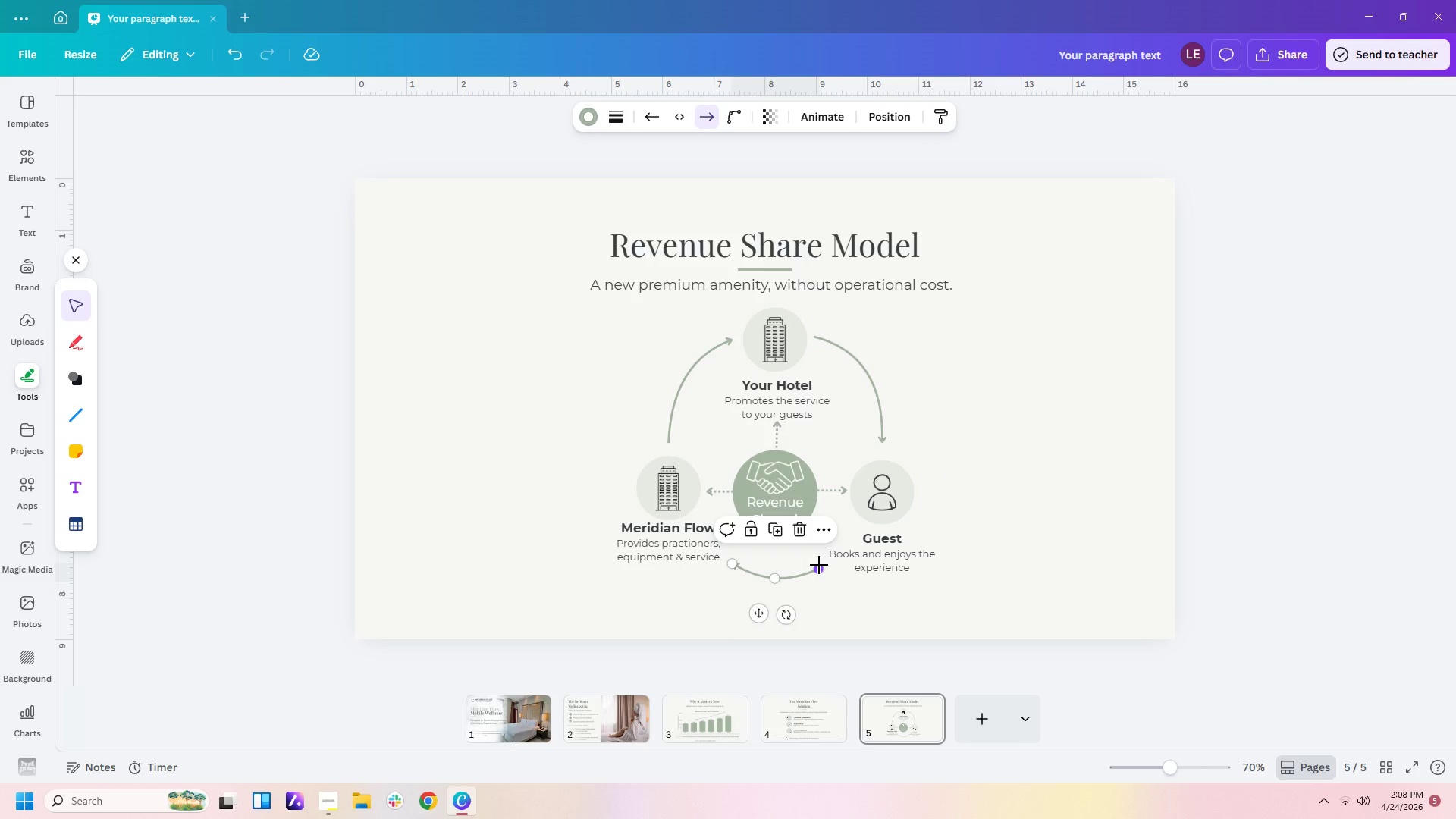 
left_click_drag(start_coordinate=[819, 565], to_coordinate=[824, 560])
 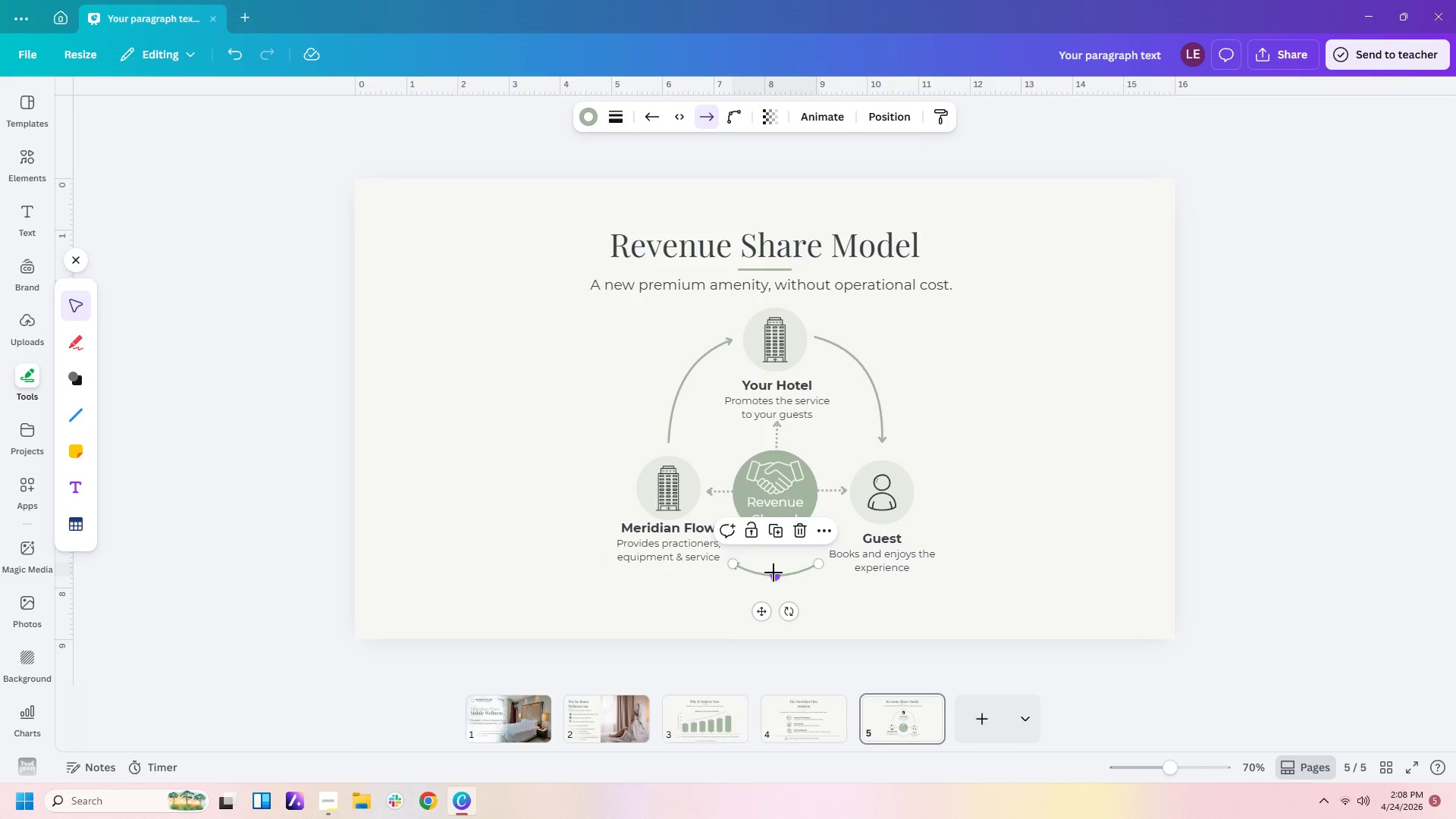 
left_click_drag(start_coordinate=[774, 576], to_coordinate=[777, 573])
 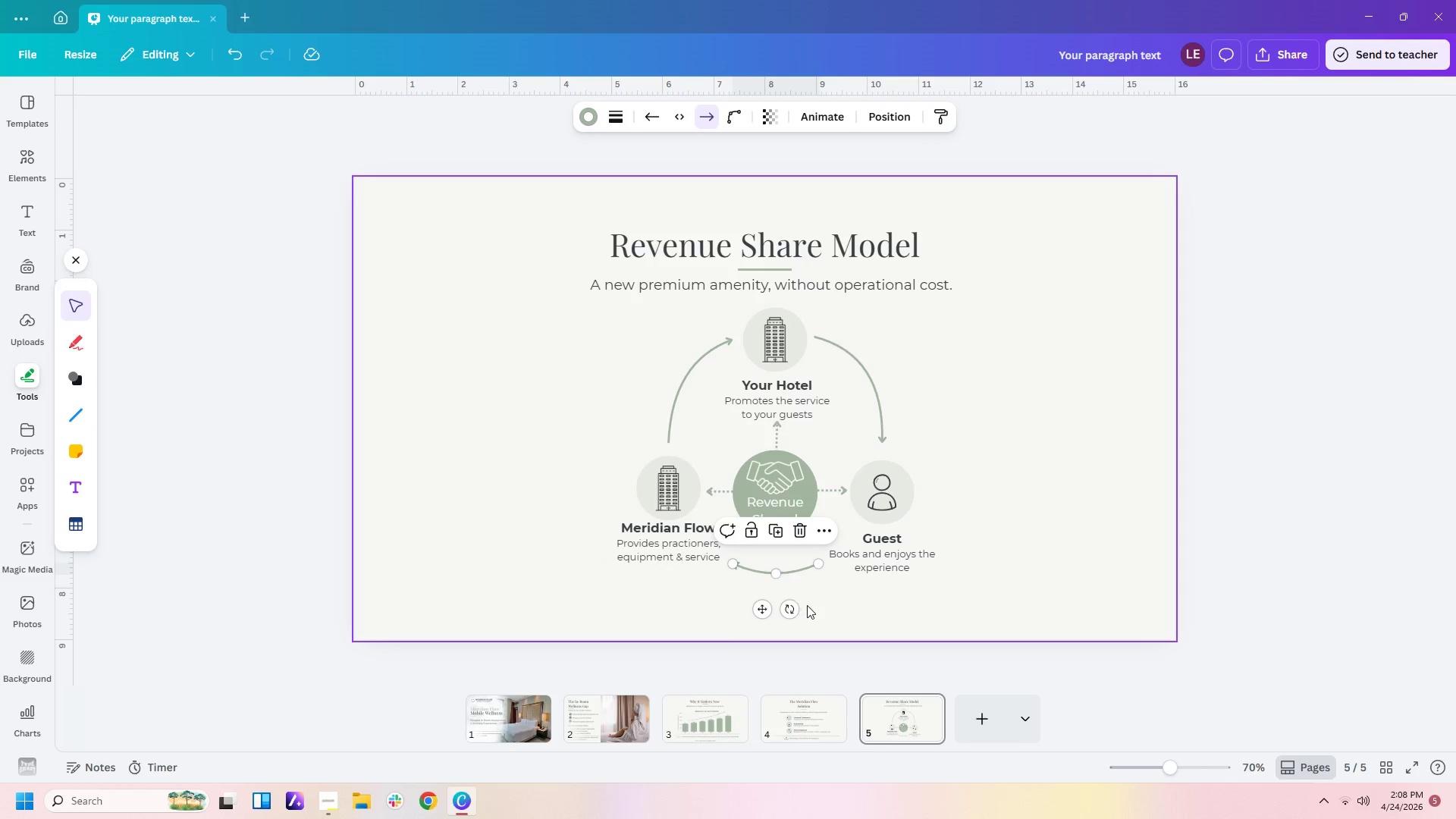 
left_click([807, 605])
 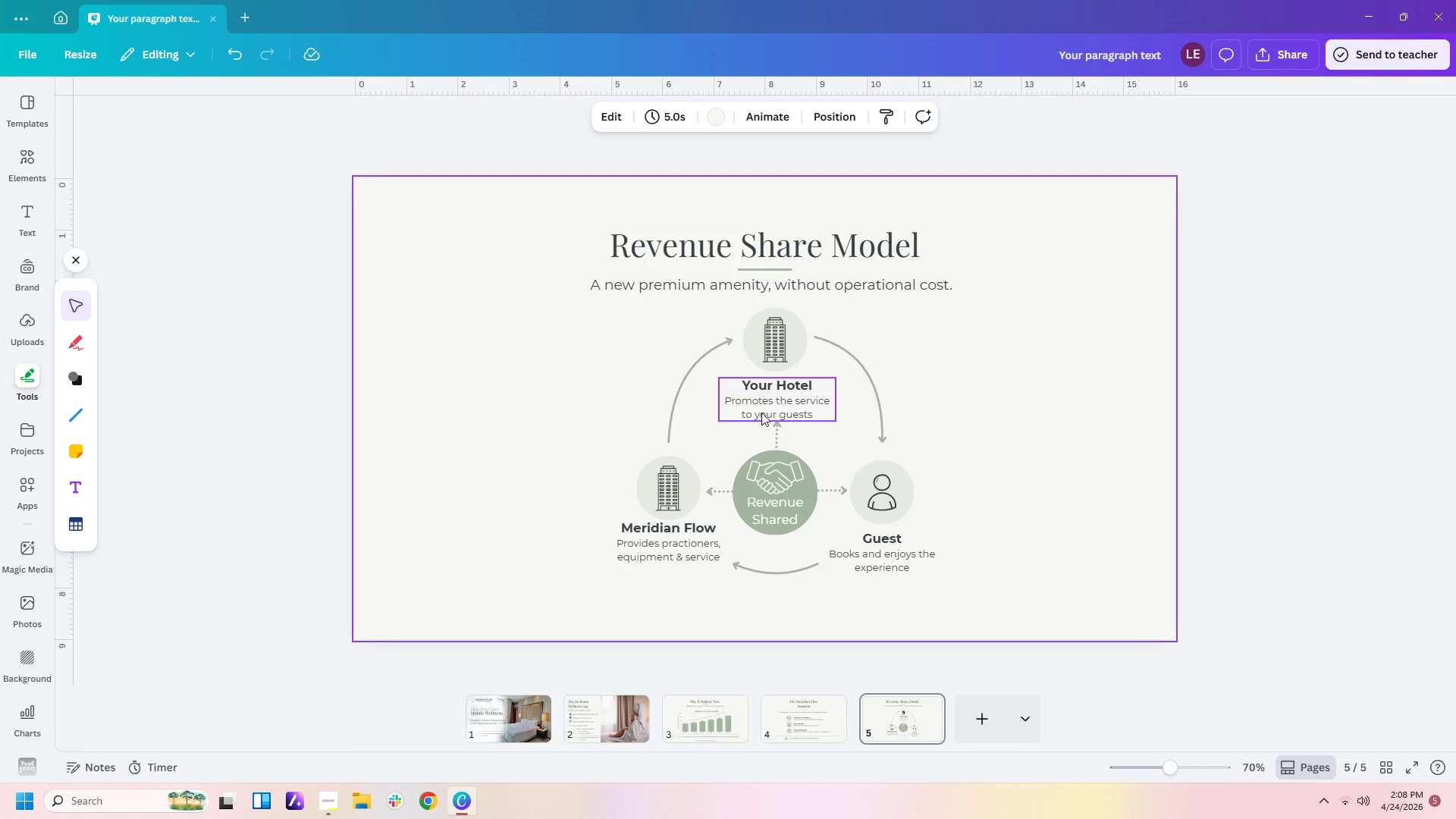 
wait(7.95)
 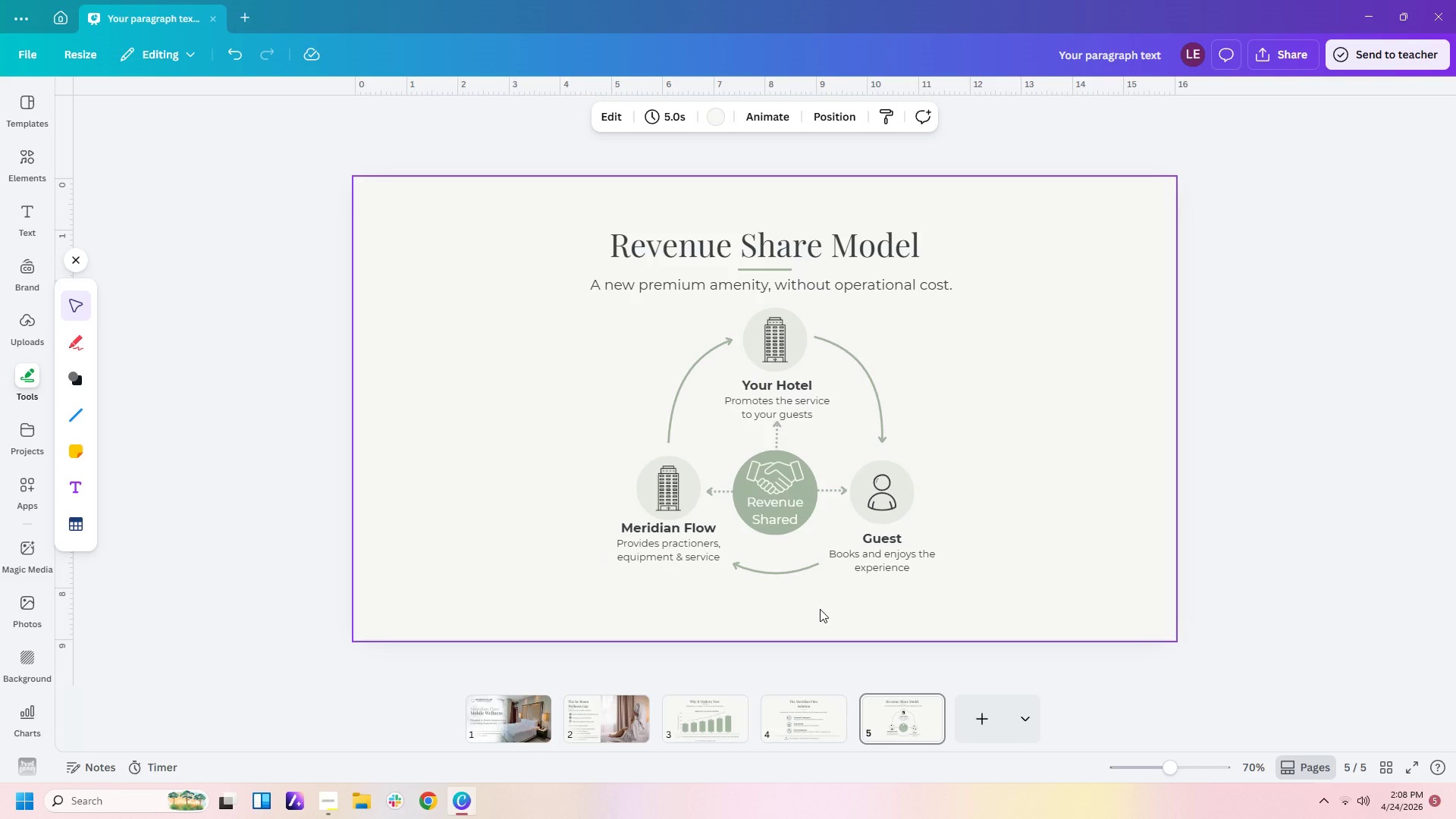 
left_click_drag(start_coordinate=[779, 422], to_coordinate=[775, 428])
 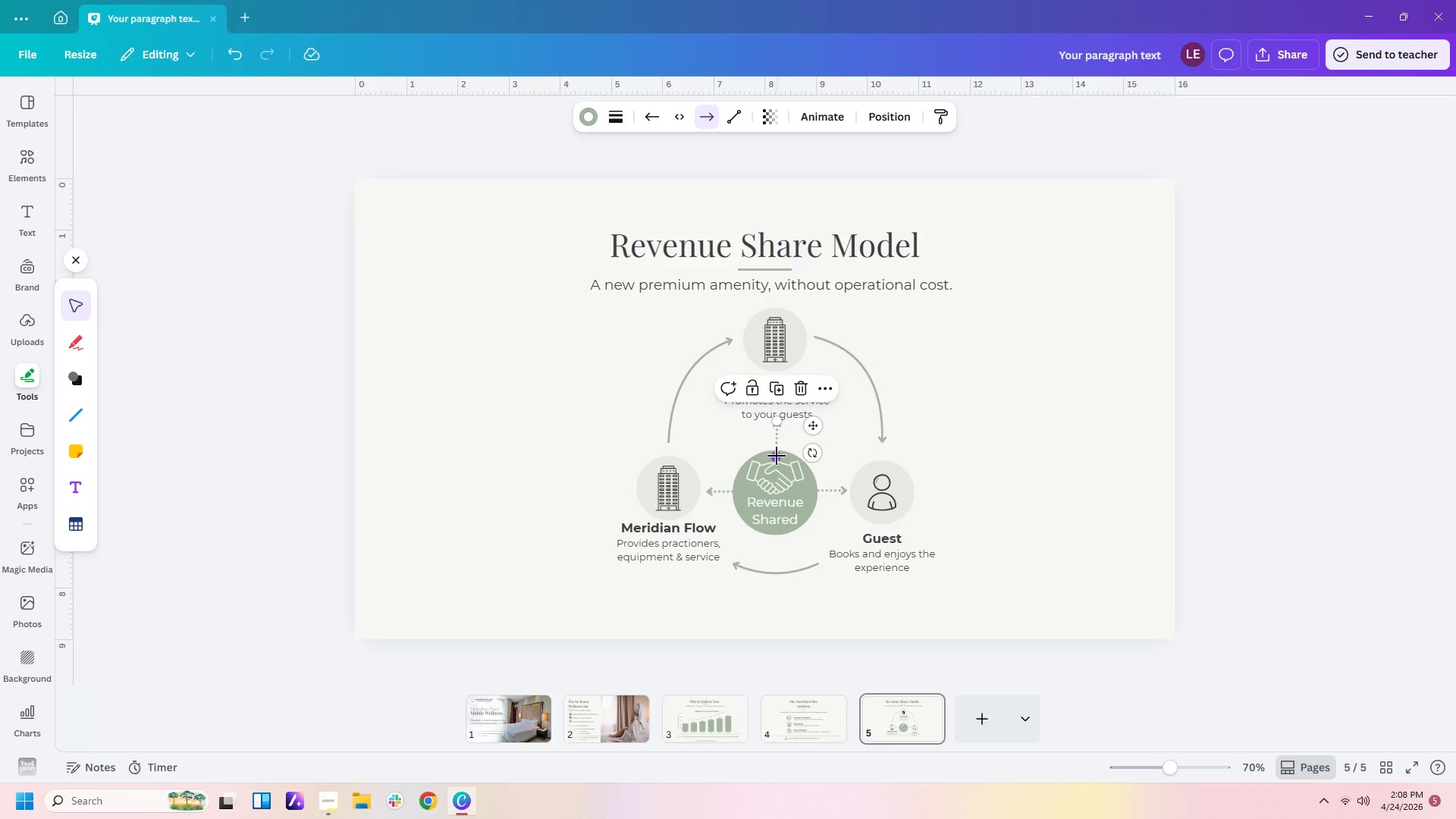 
left_click_drag(start_coordinate=[777, 456], to_coordinate=[783, 447])
 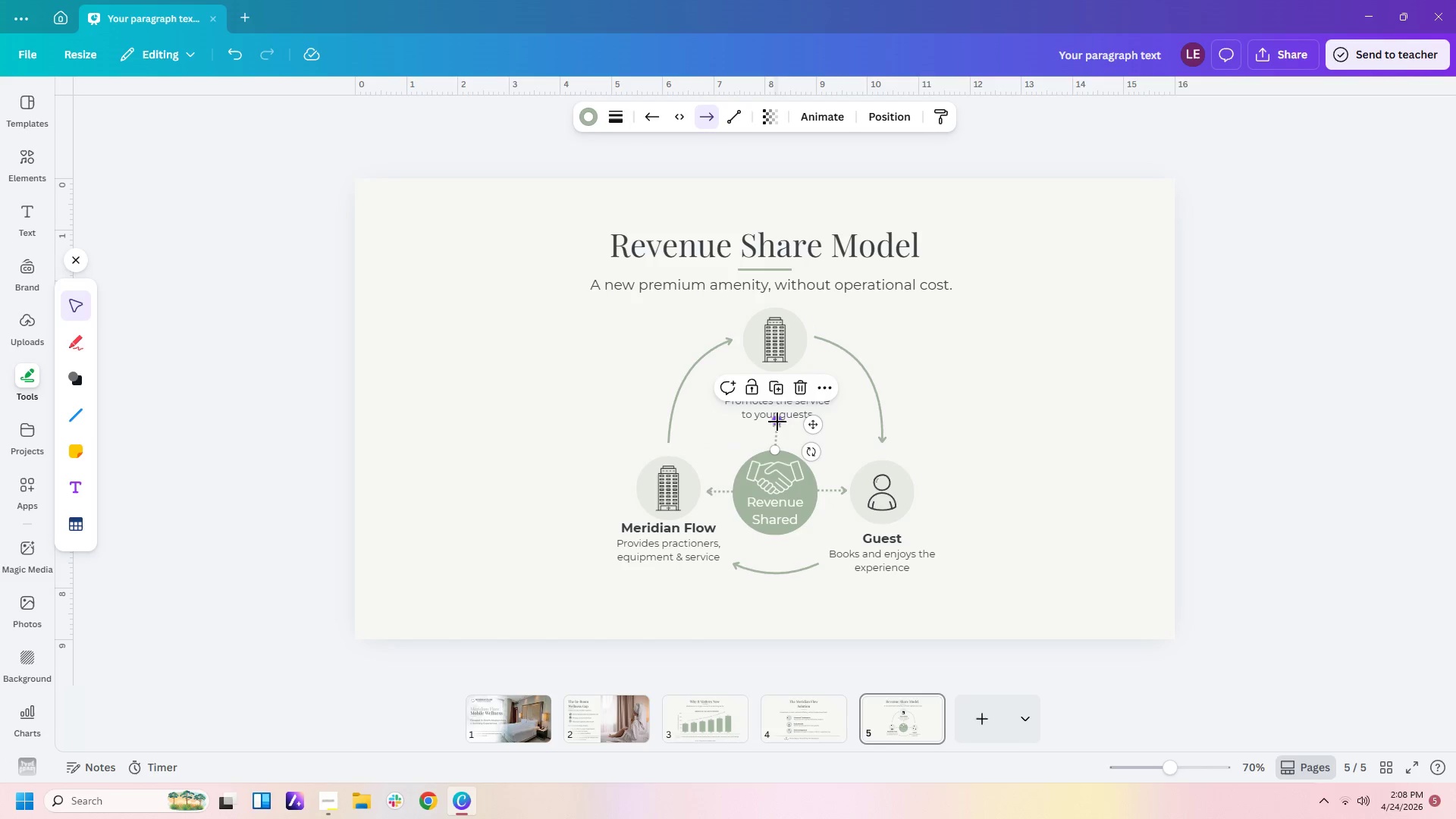 
left_click_drag(start_coordinate=[777, 420], to_coordinate=[774, 432])
 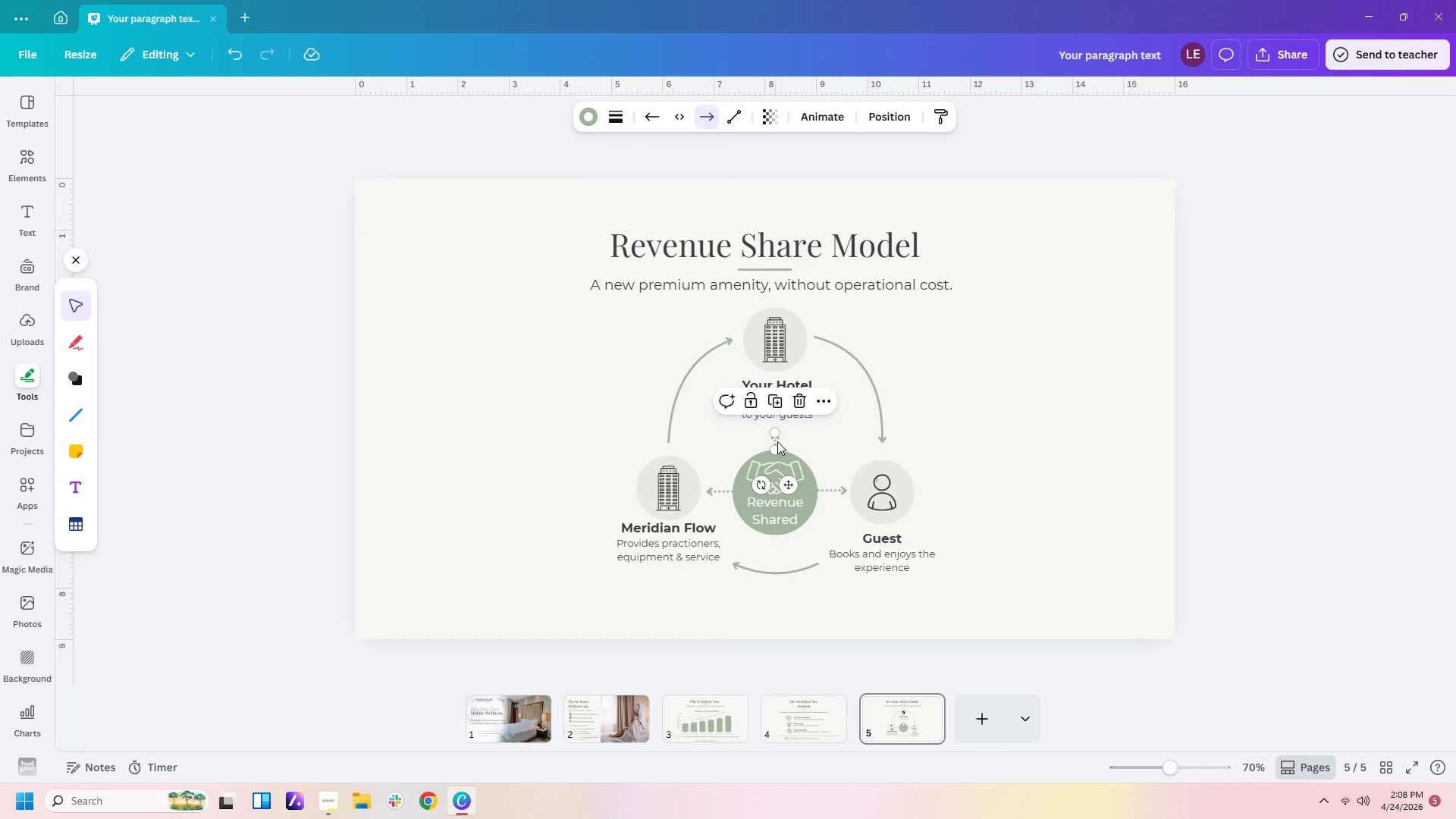 
left_click_drag(start_coordinate=[776, 431], to_coordinate=[774, 426])
 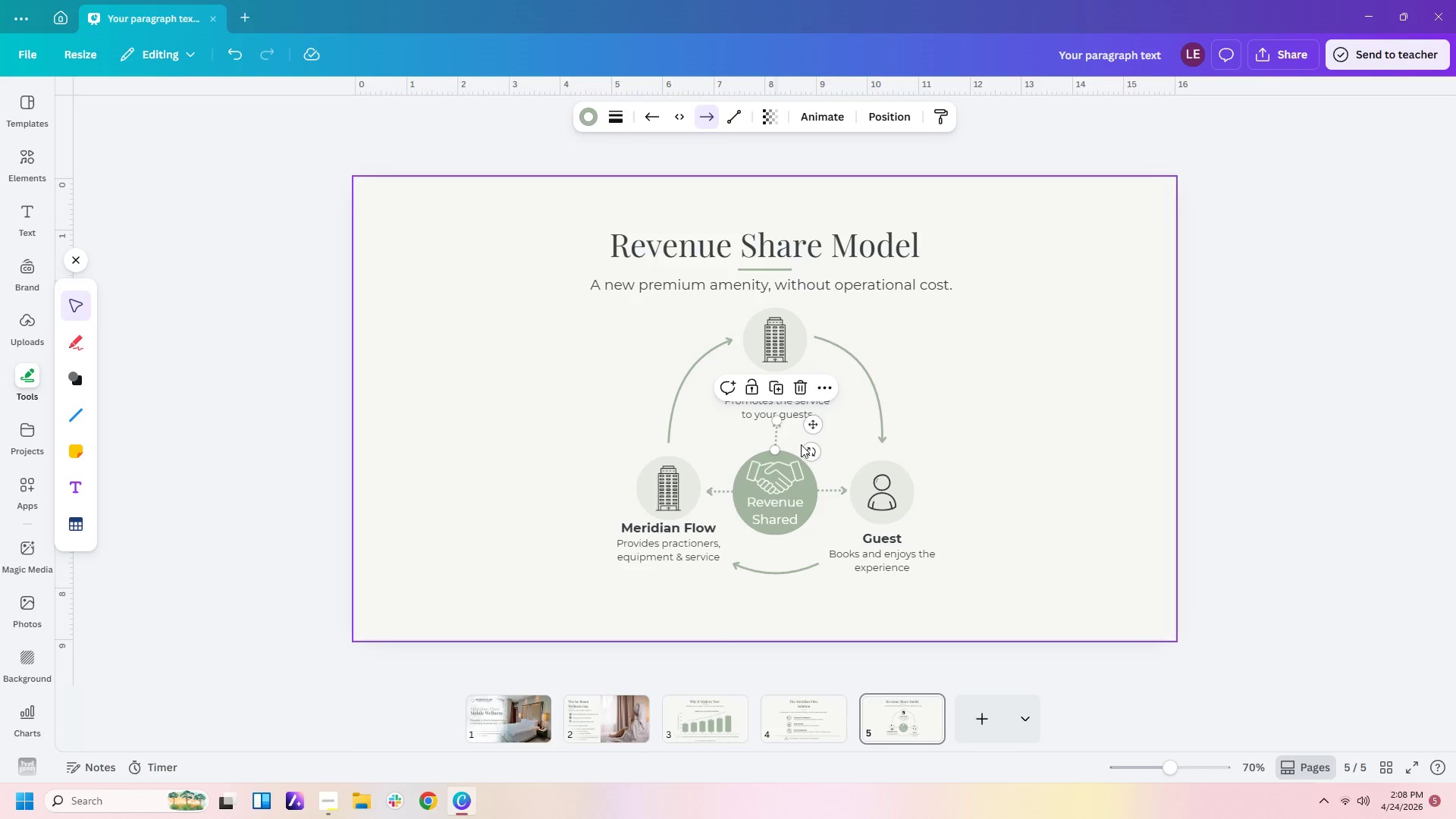 
left_click([801, 445])
 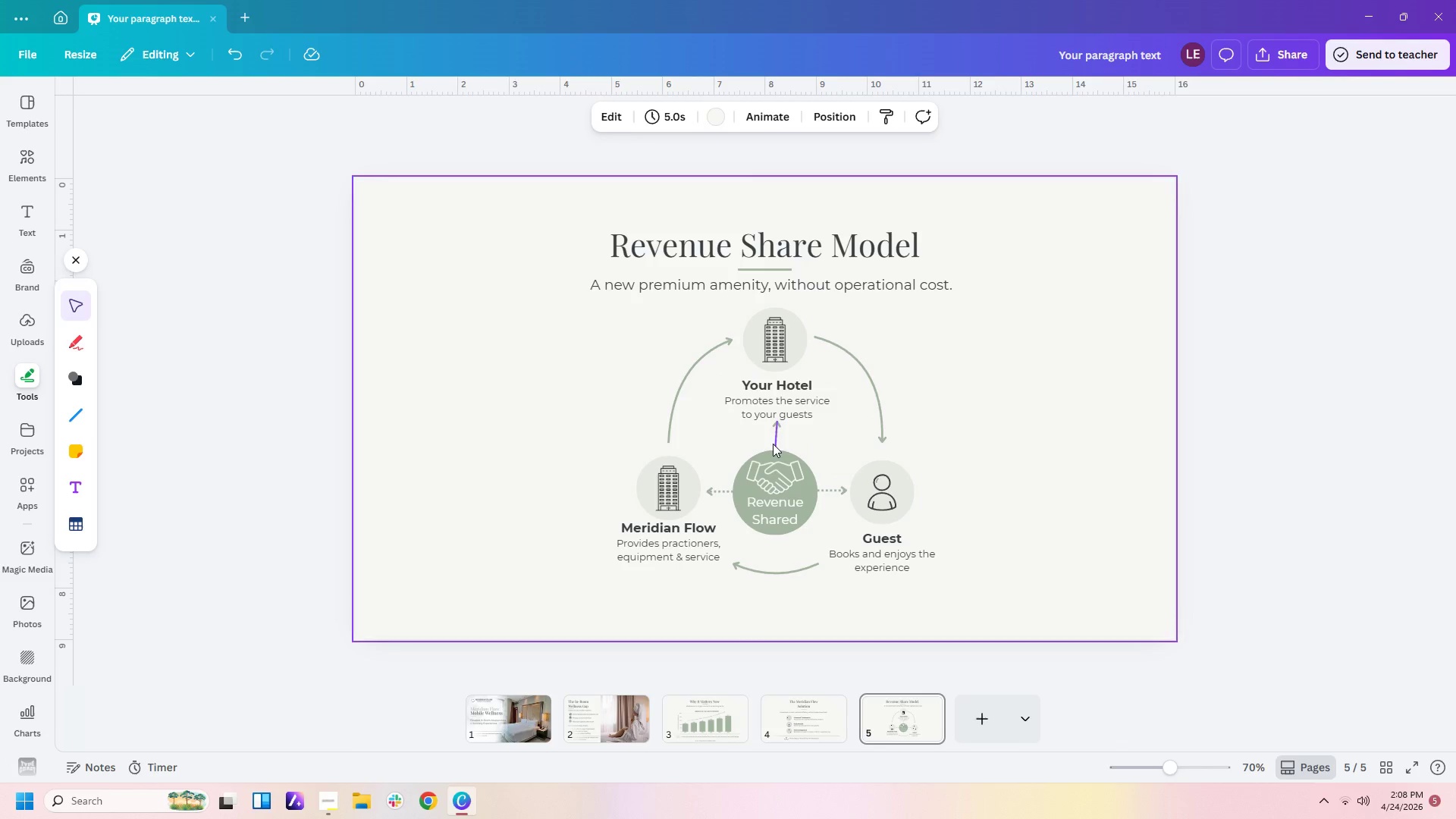 
left_click([773, 444])
 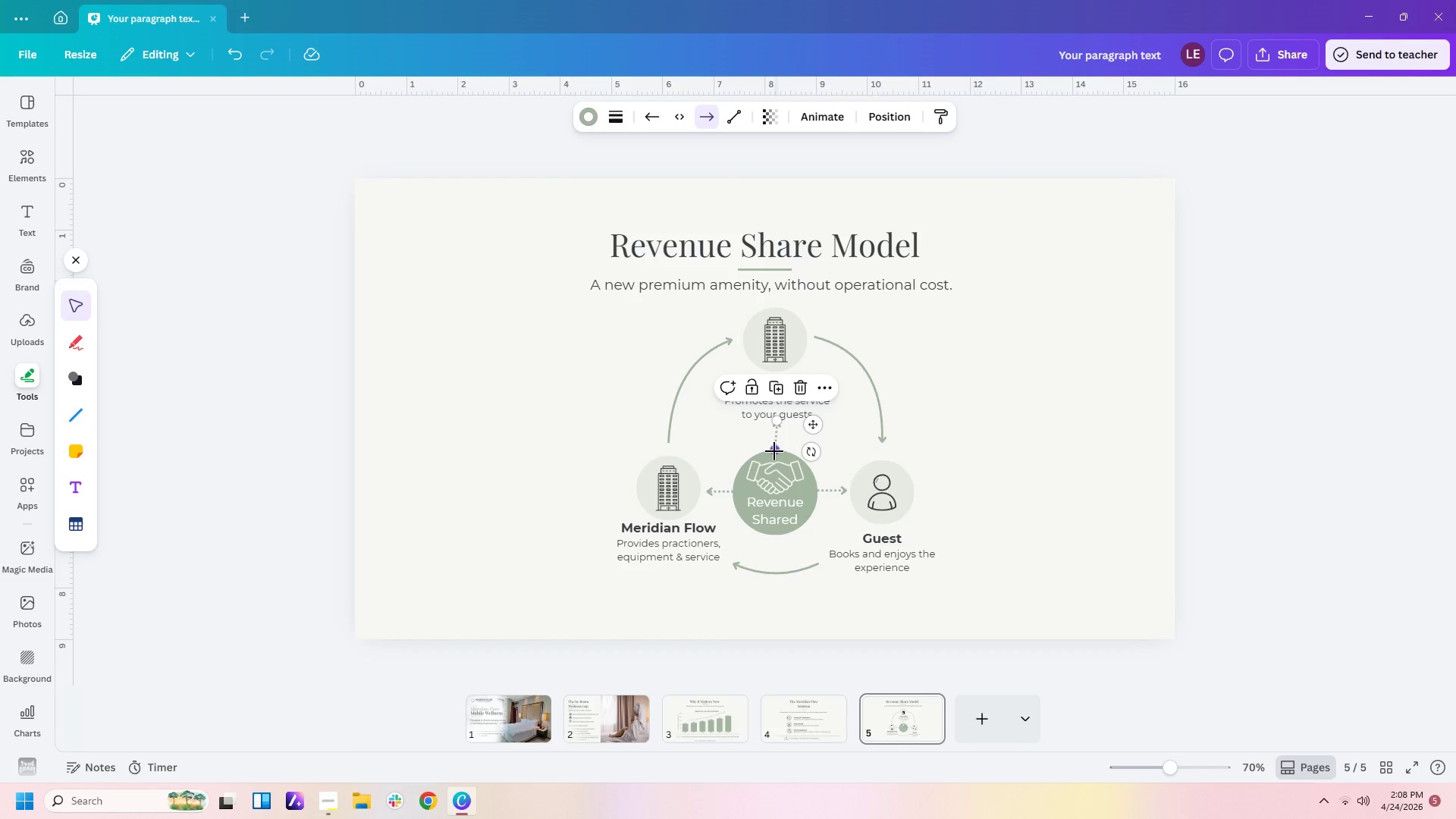 
left_click_drag(start_coordinate=[774, 452], to_coordinate=[817, 453])
 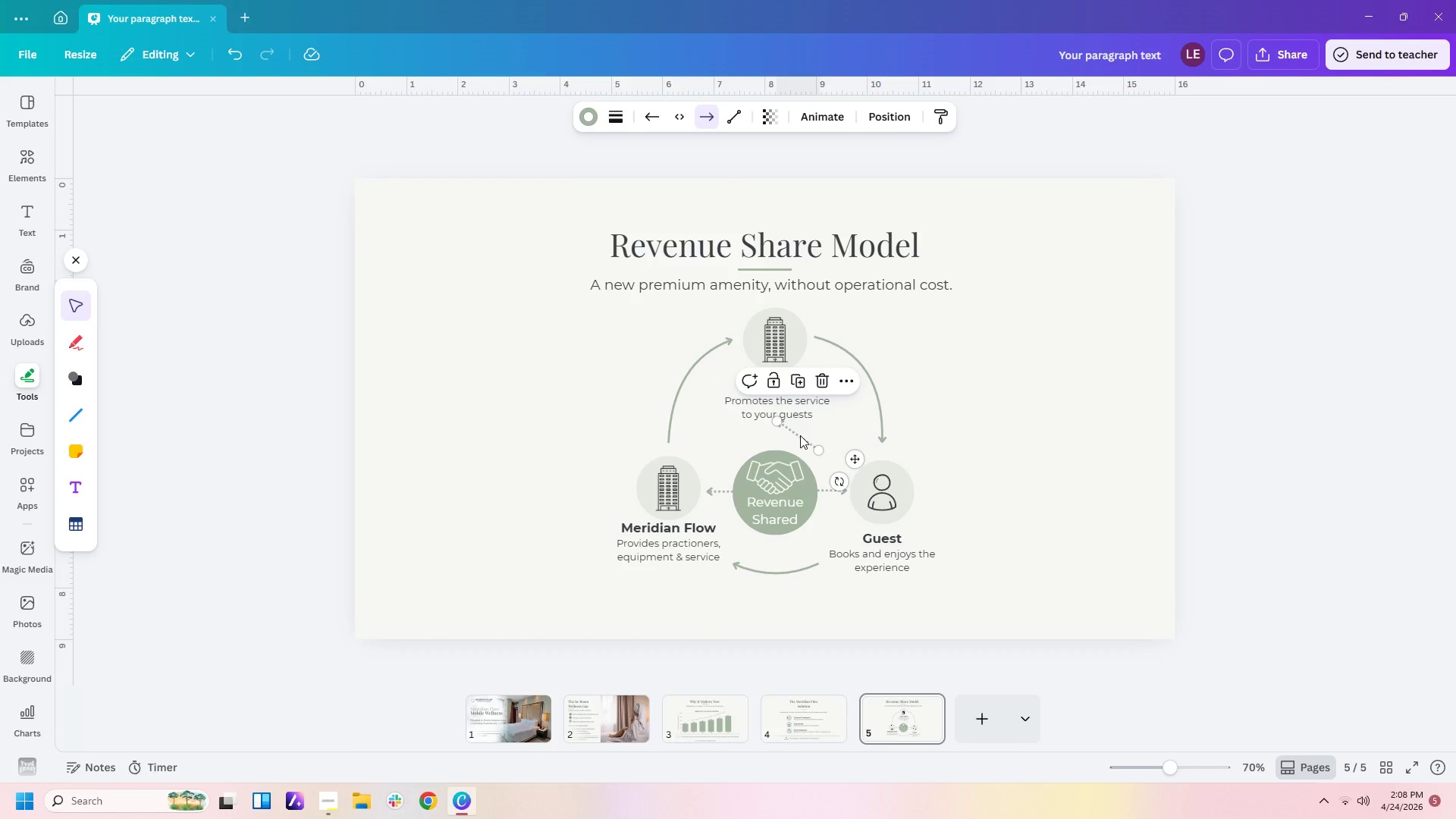 
left_click_drag(start_coordinate=[800, 435], to_coordinate=[1059, 469])
 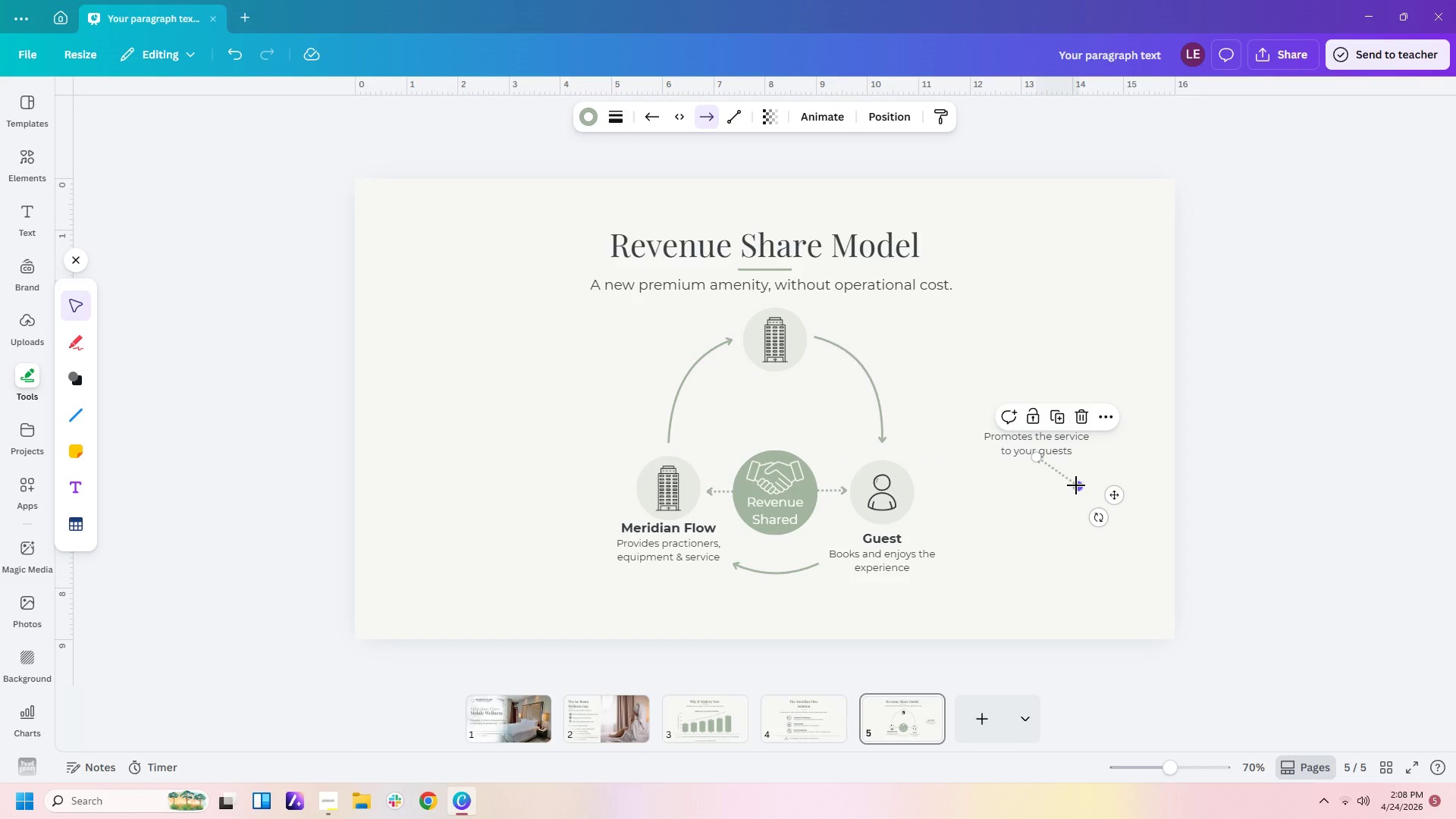 
left_click_drag(start_coordinate=[1076, 485], to_coordinate=[1037, 498])
 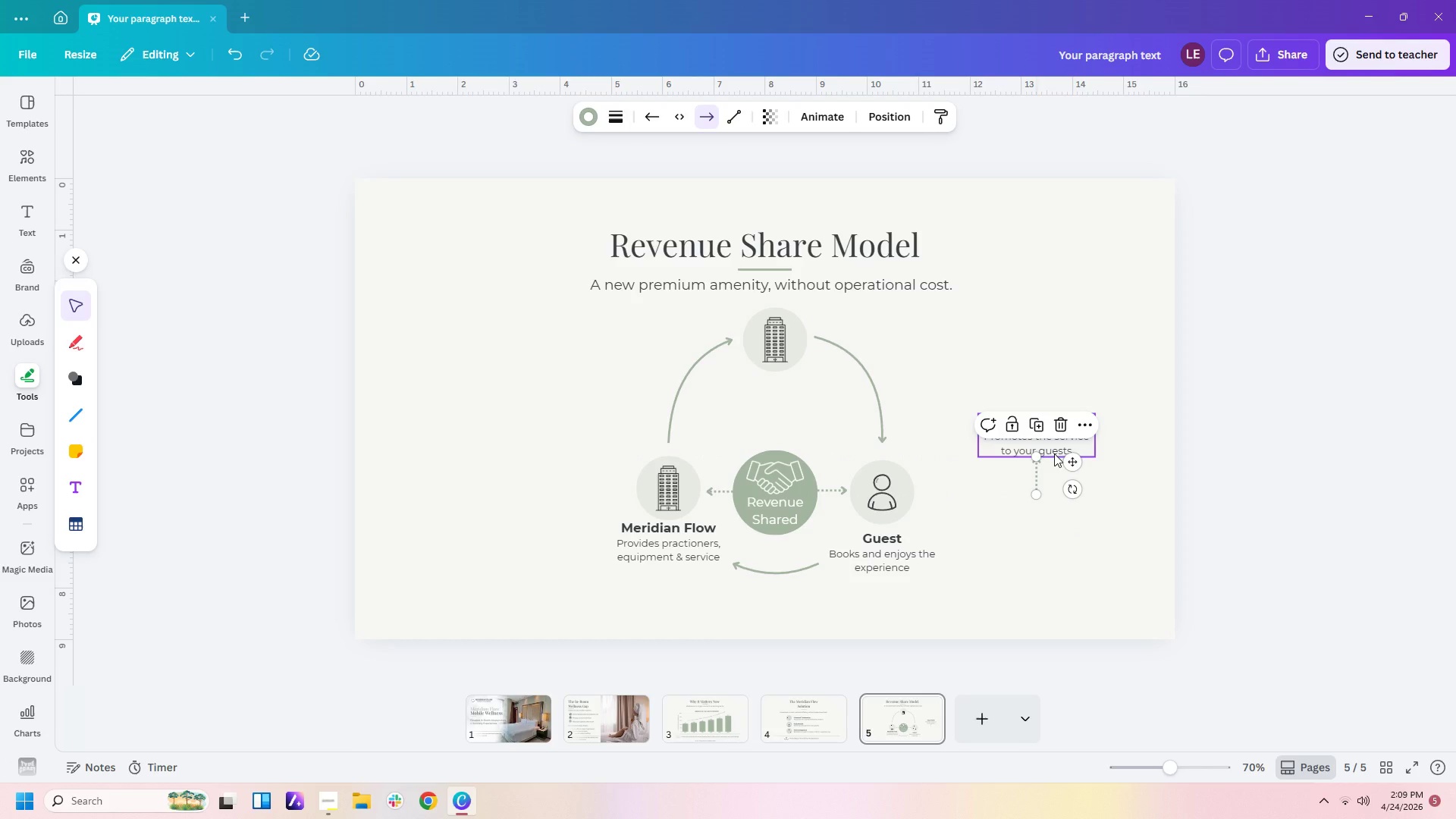 
left_click_drag(start_coordinate=[1053, 453], to_coordinate=[795, 417])
 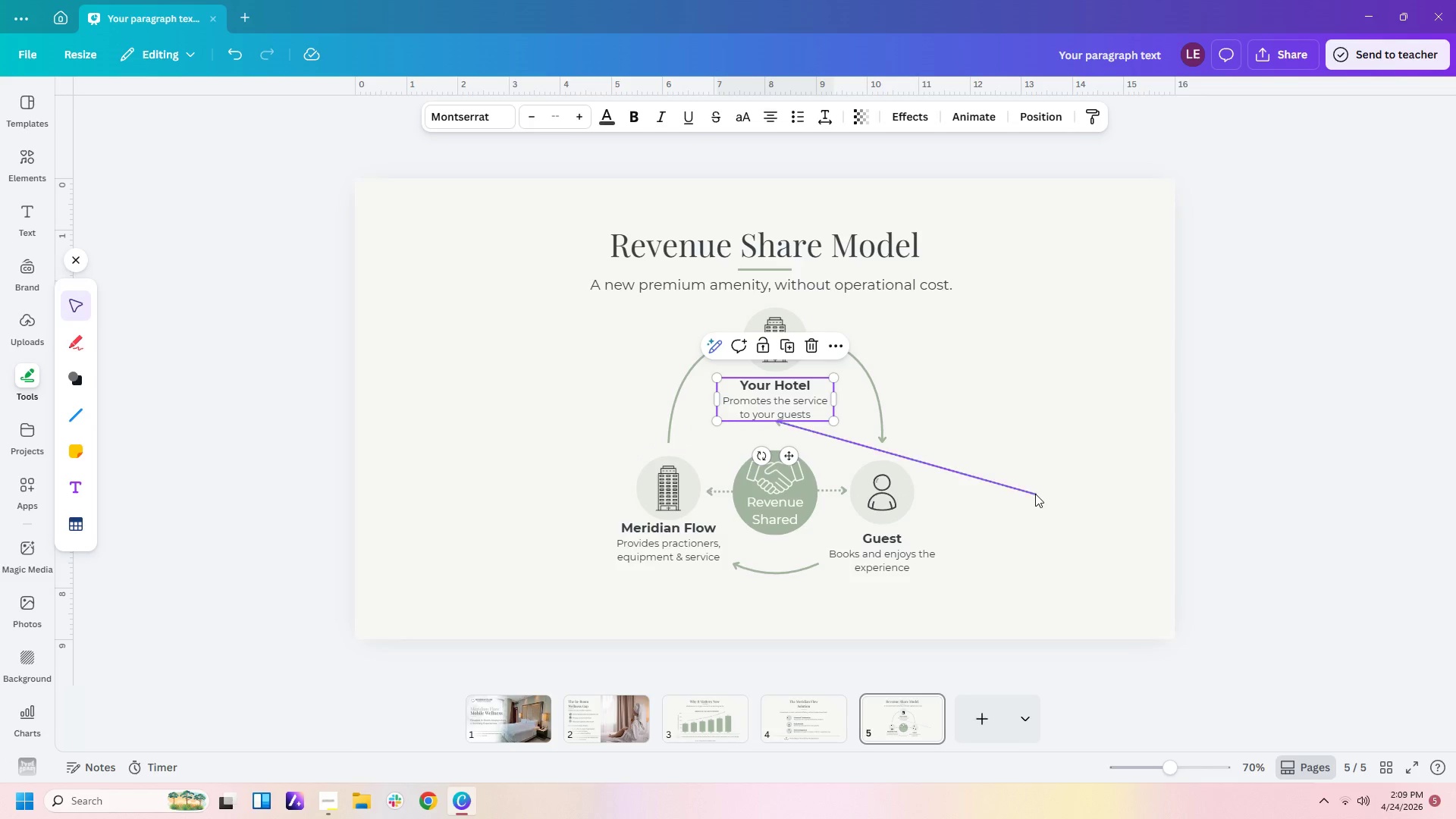 
double_click([1033, 495])
 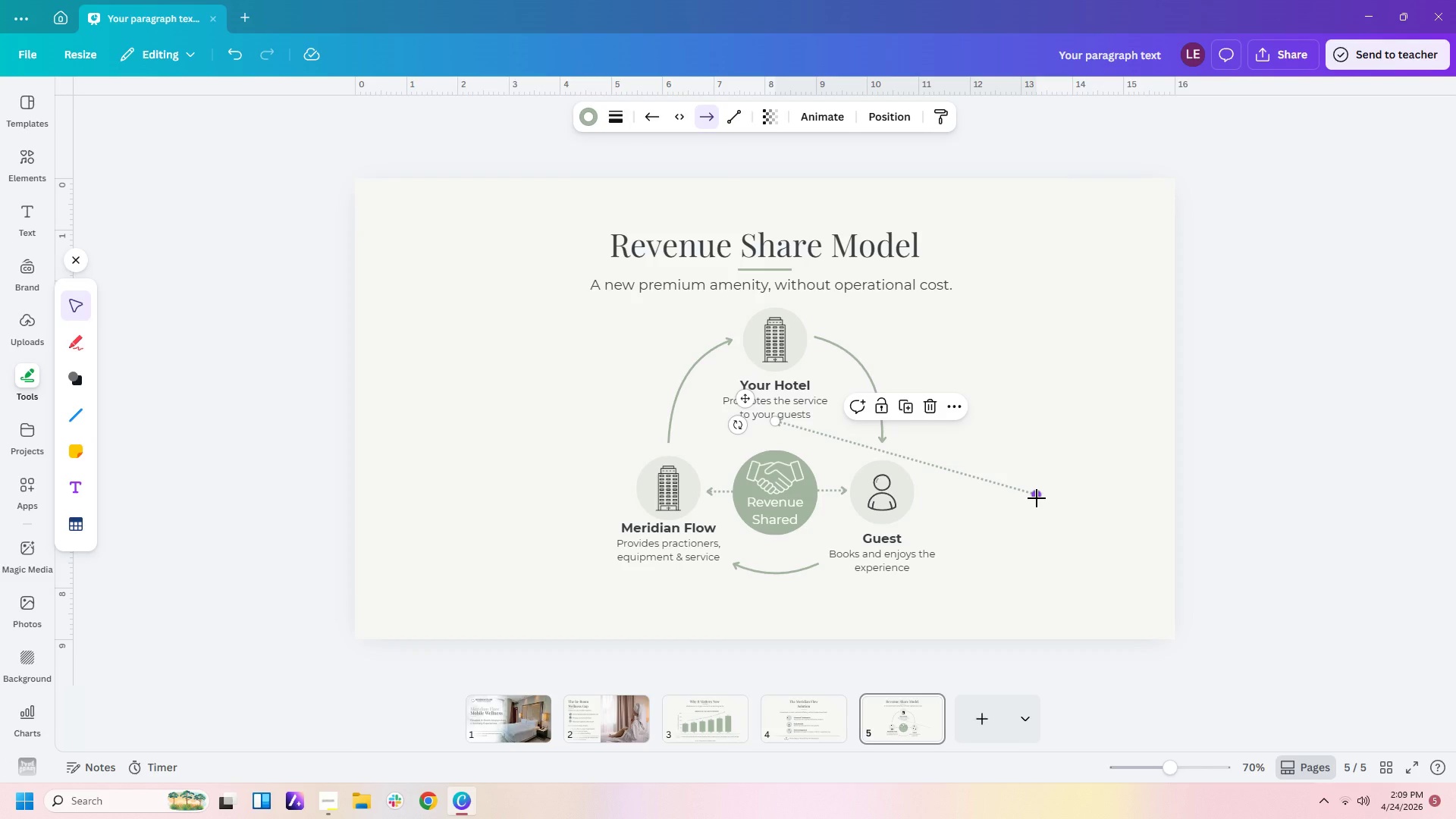 
key(Control+Z)
 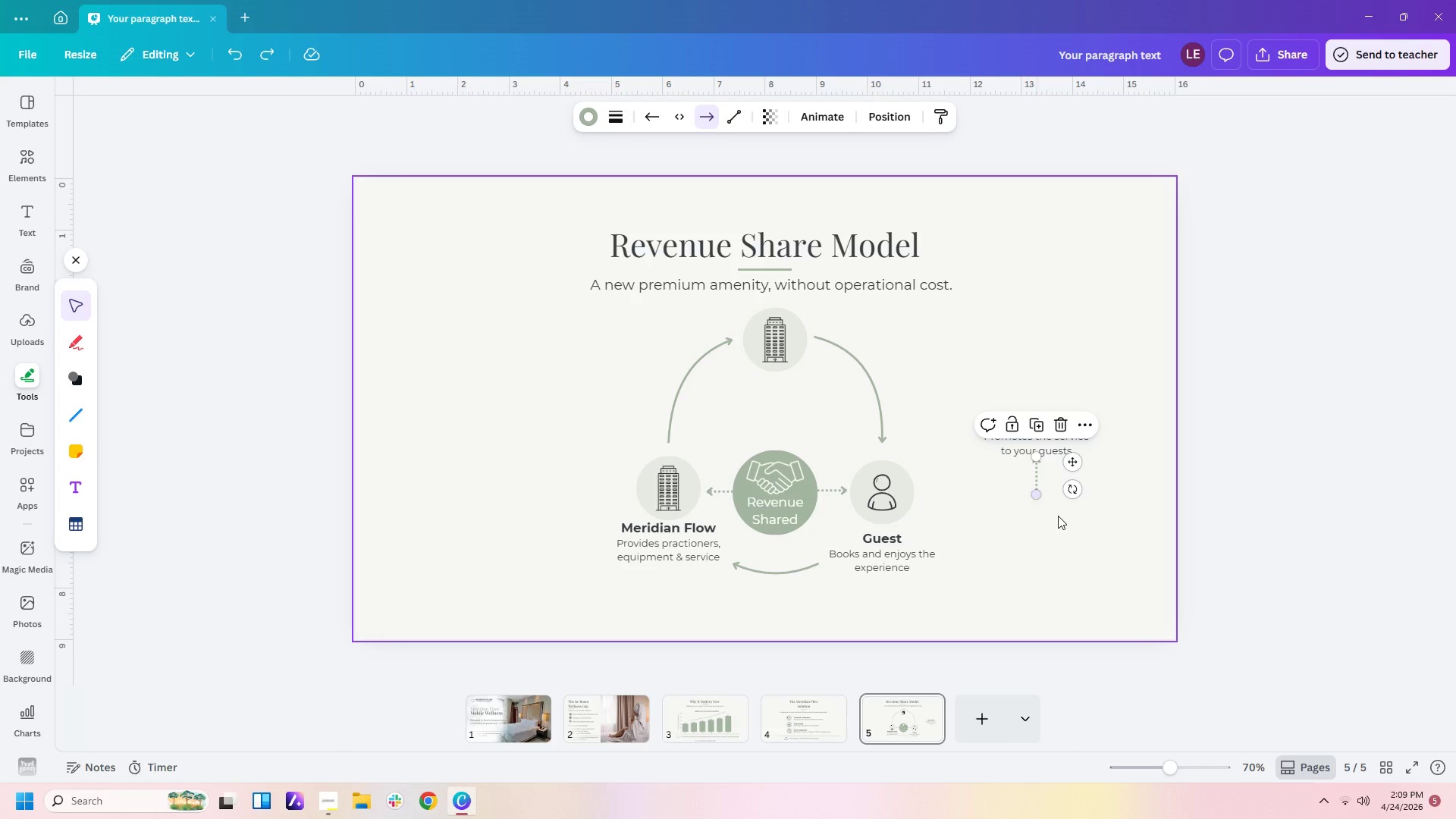 
left_click([1062, 518])
 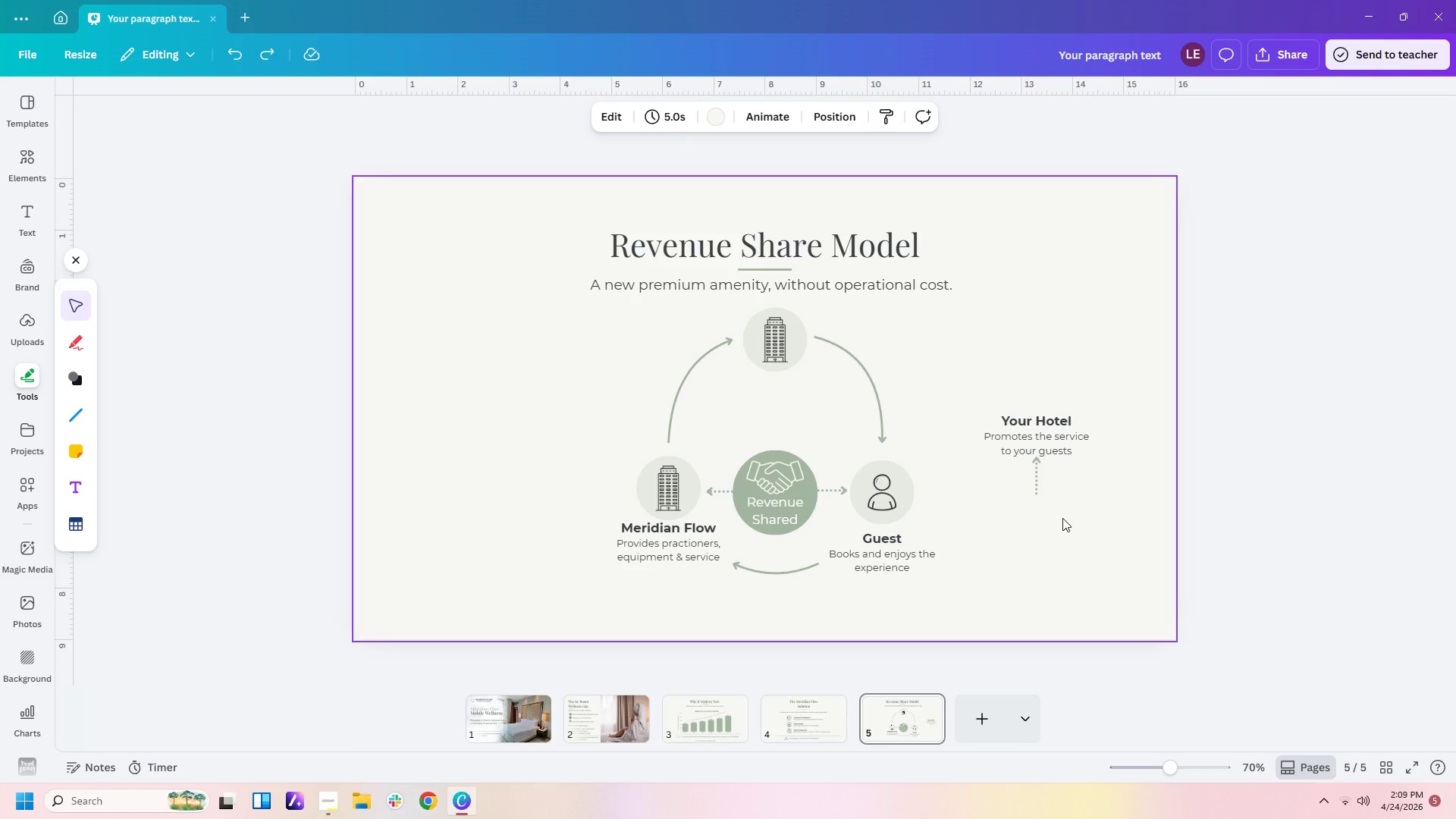 
left_click_drag(start_coordinate=[1062, 518], to_coordinate=[999, 391])
 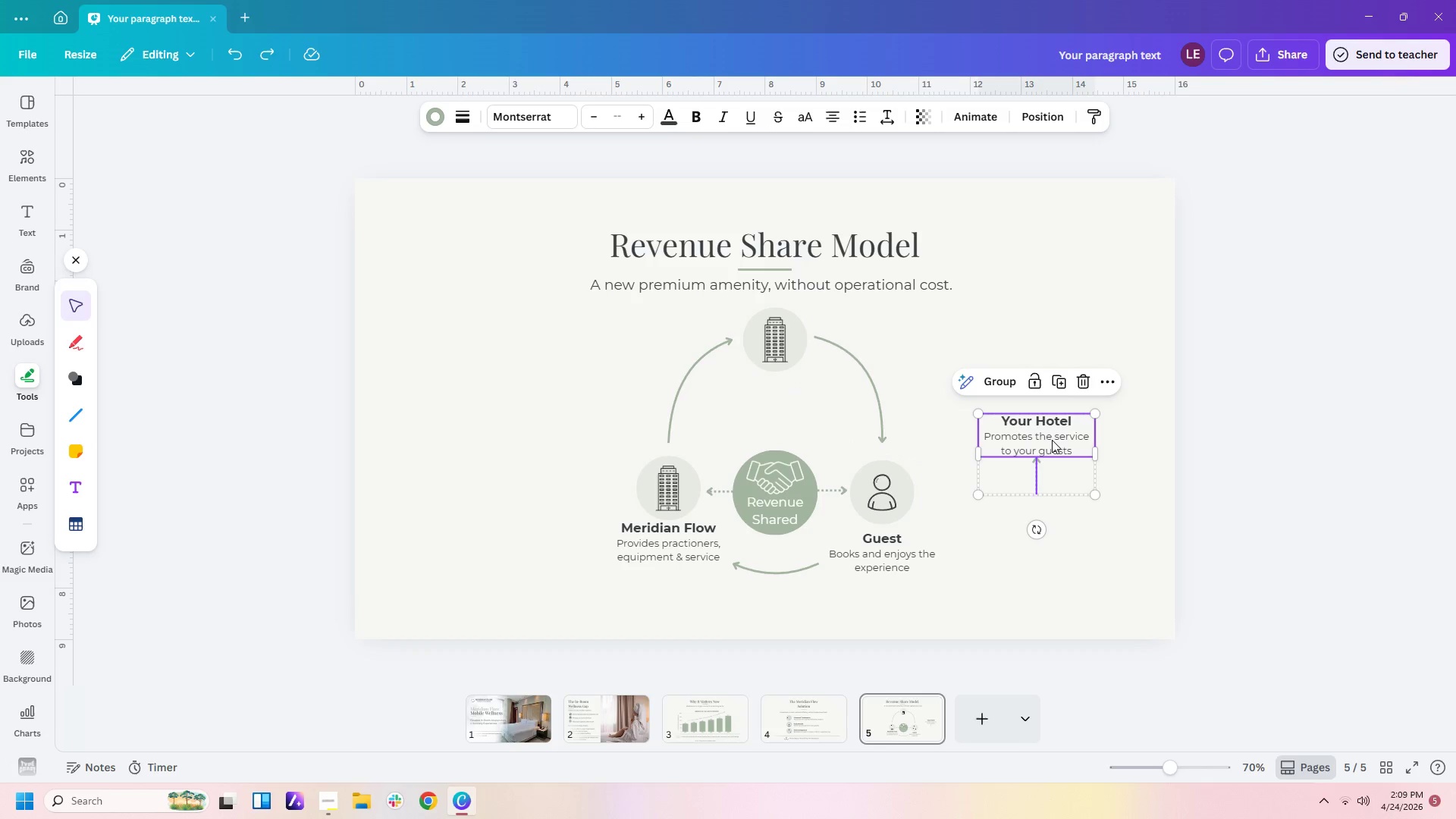 
left_click_drag(start_coordinate=[1052, 441], to_coordinate=[792, 400])
 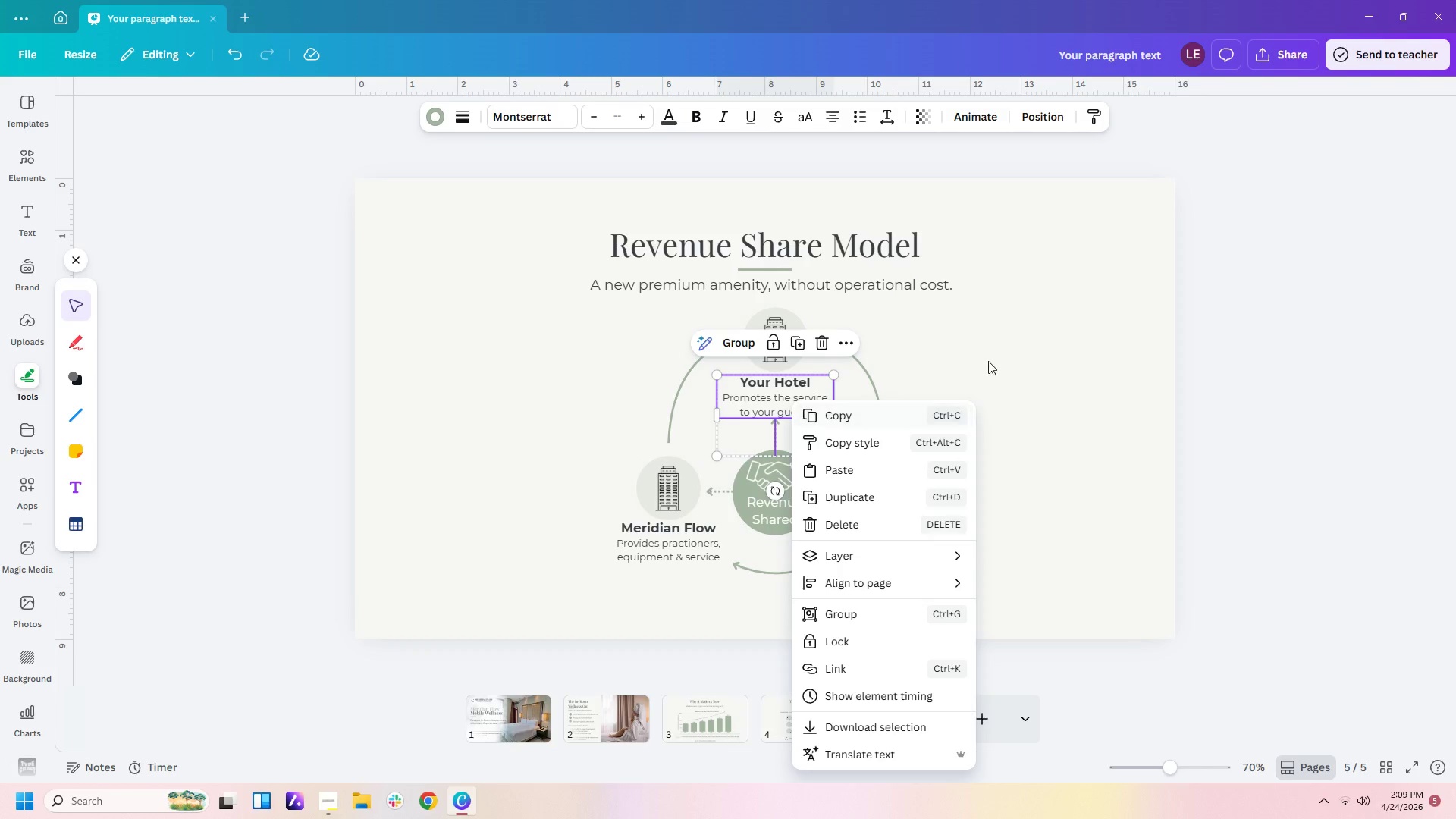 
left_click([993, 359])
 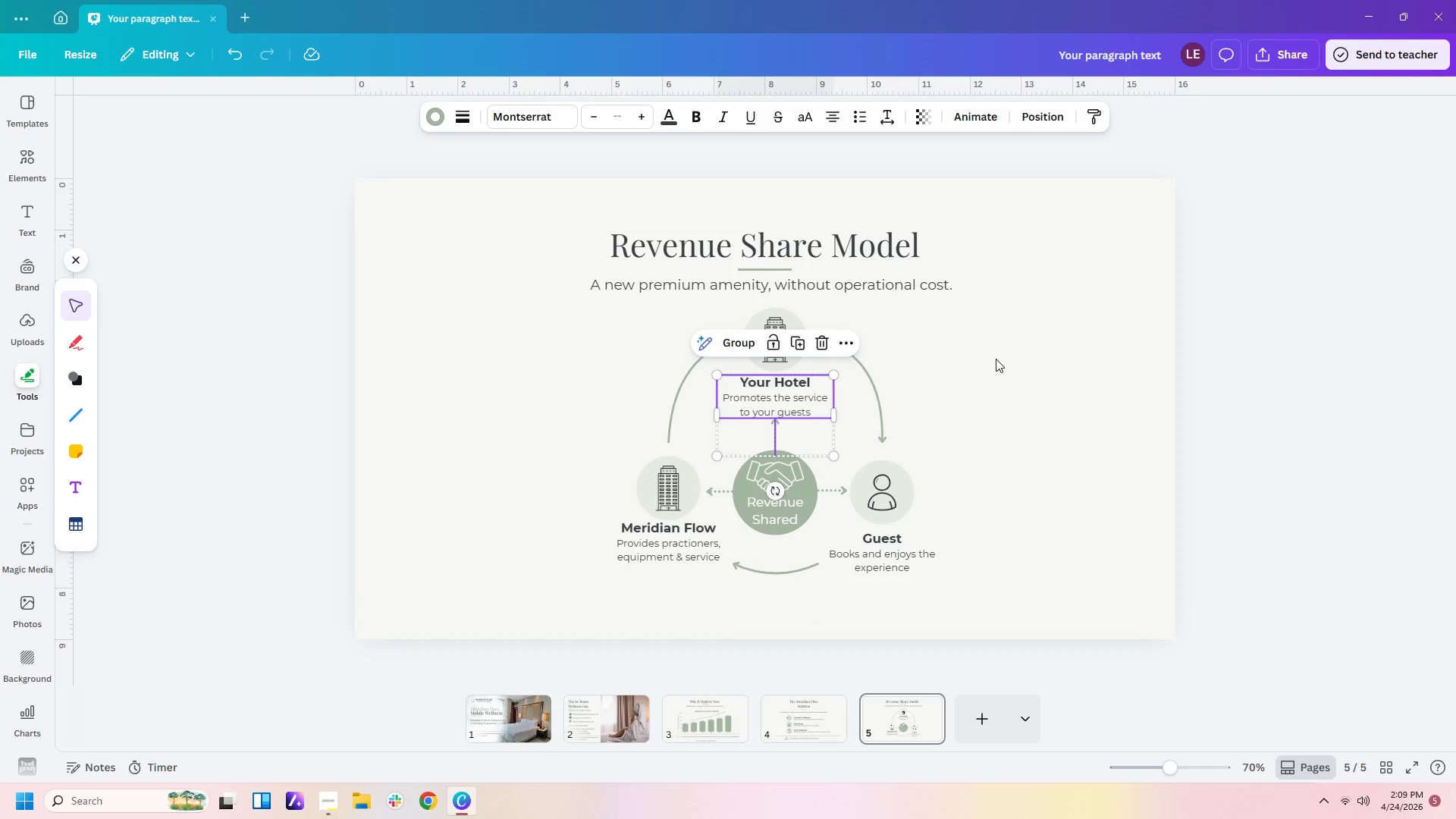 
left_click_drag(start_coordinate=[999, 359], to_coordinate=[1005, 359])
 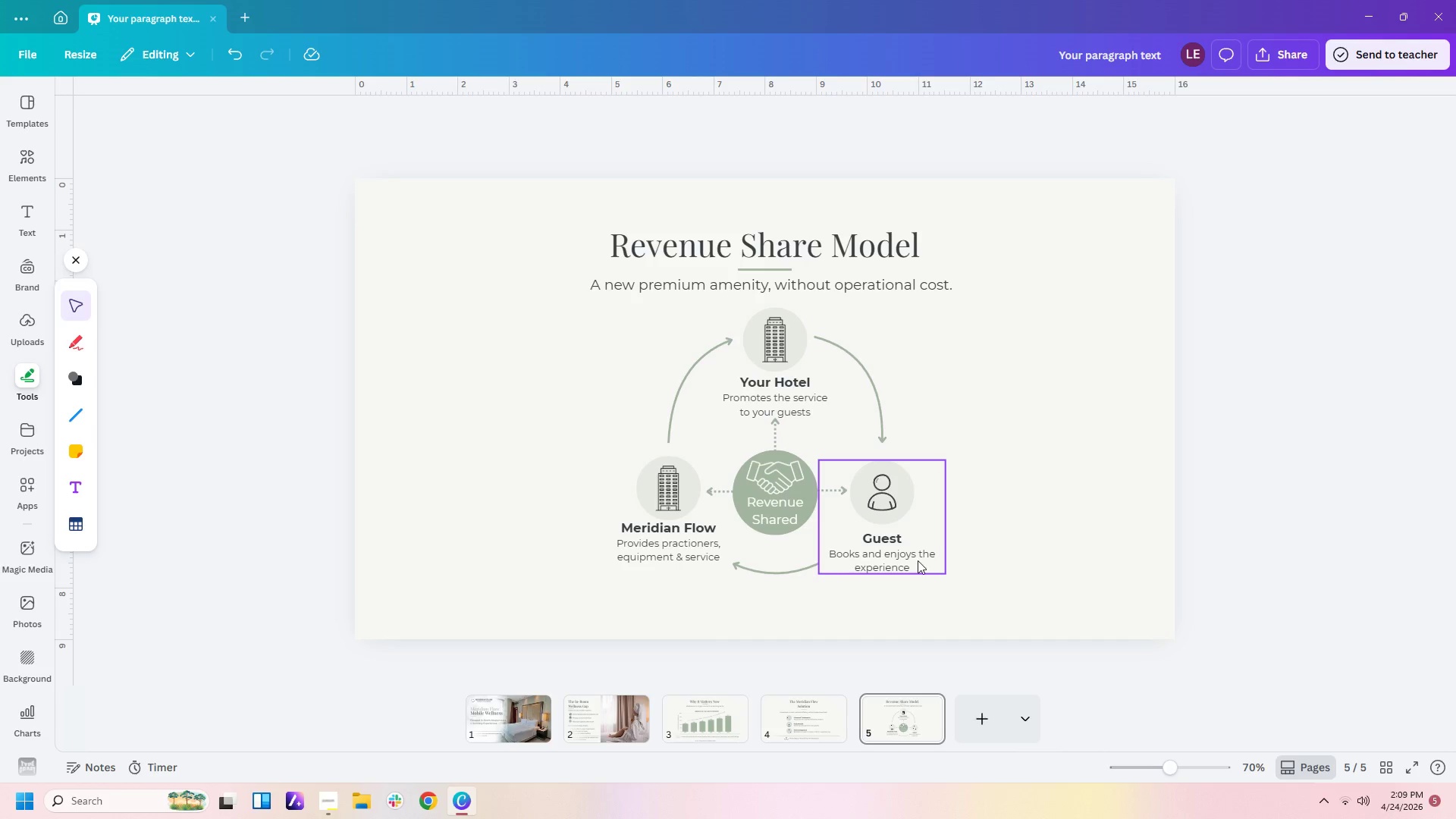 
wait(5.23)
 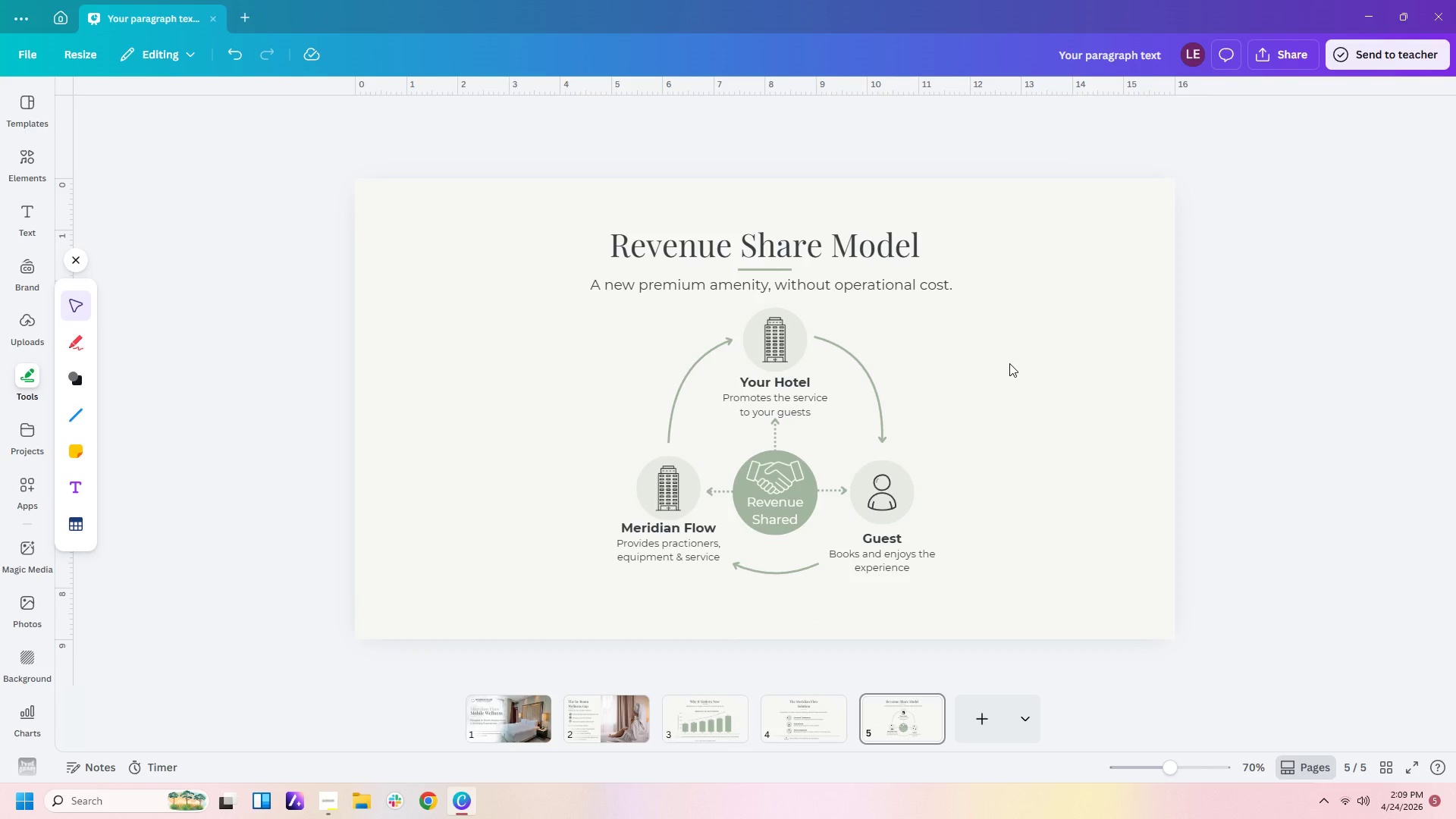 
left_click_drag(start_coordinate=[1018, 582], to_coordinate=[529, 478])
 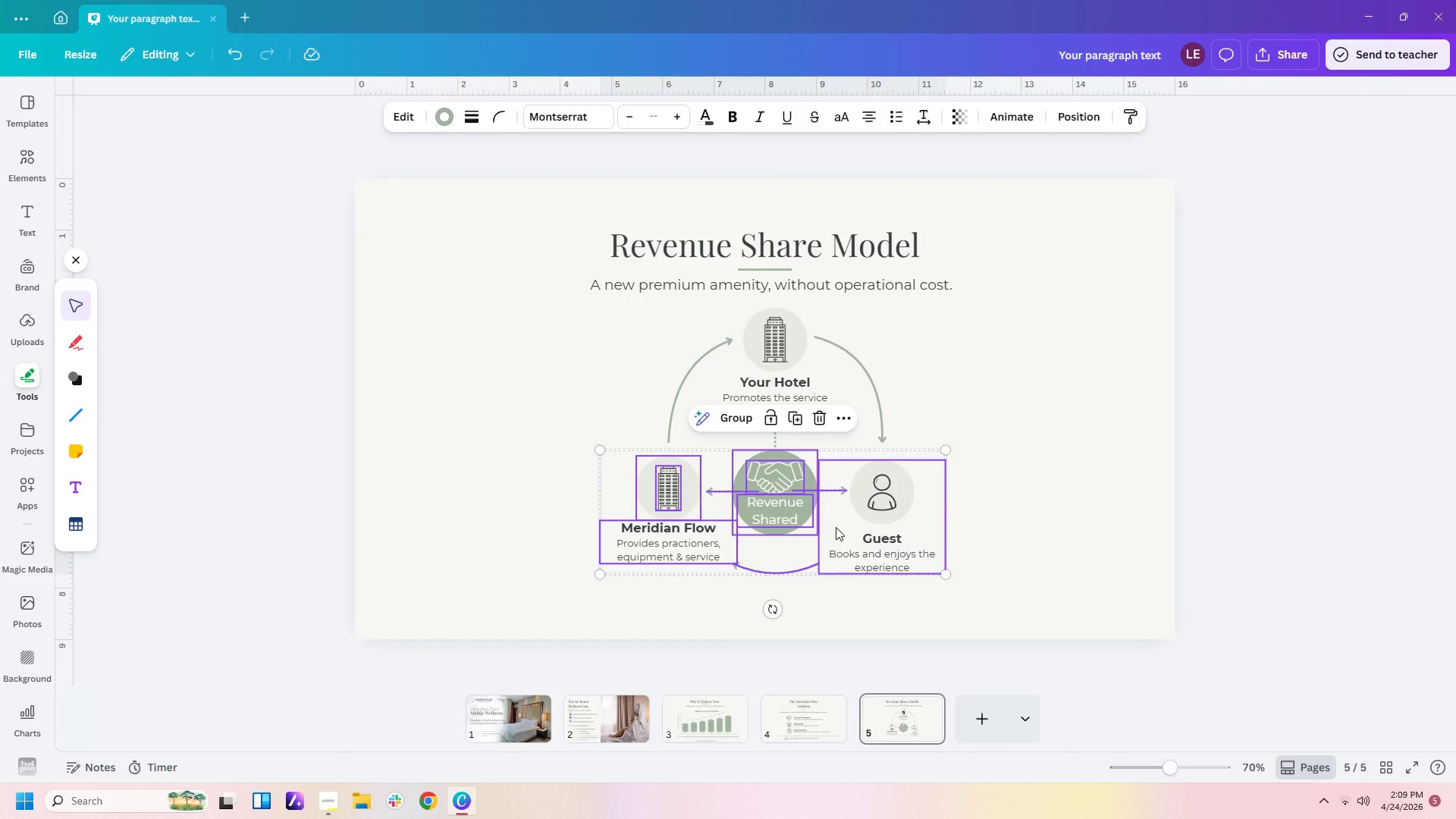 
key(ArrowUp)
 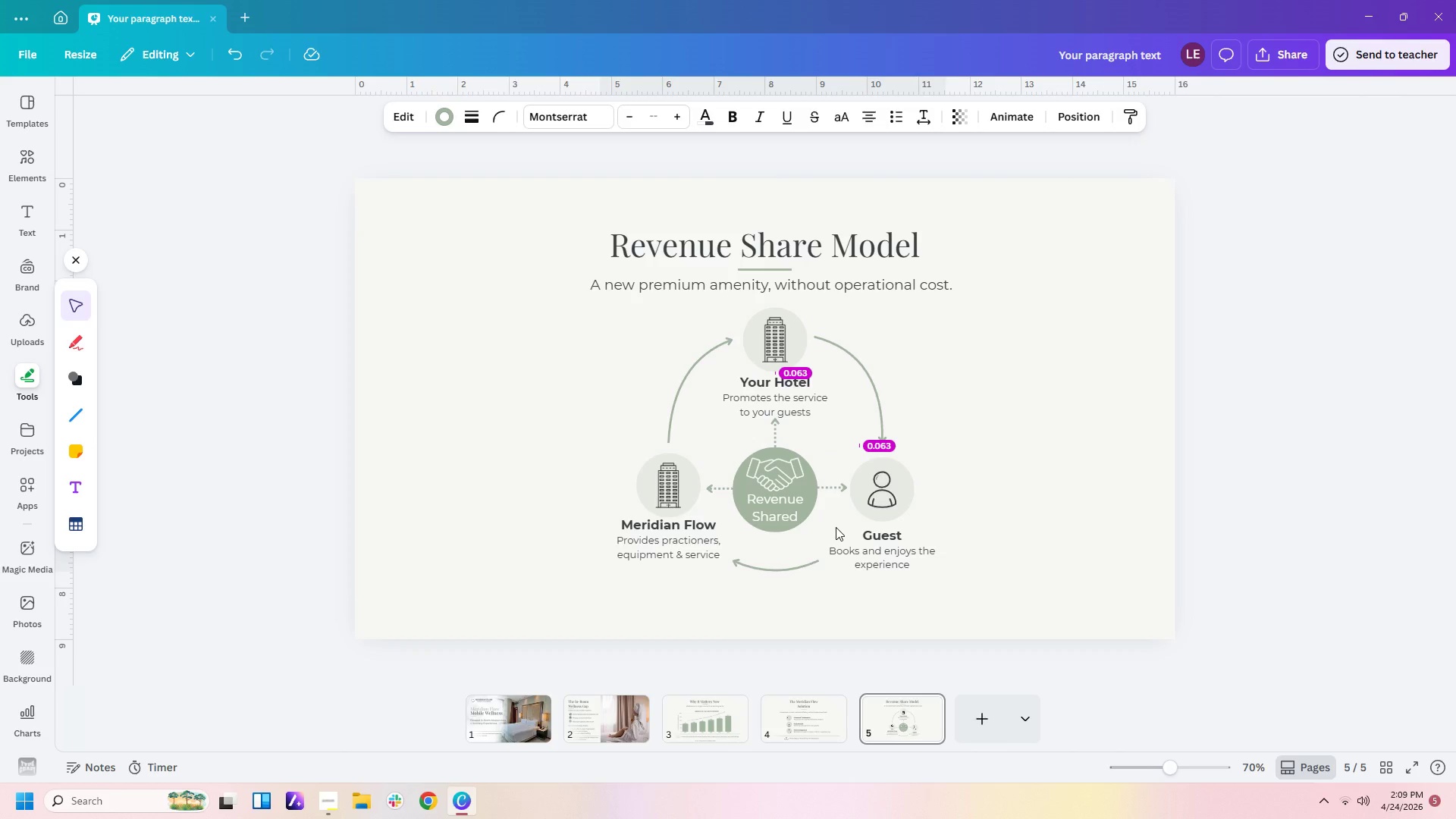 
key(ArrowUp)
 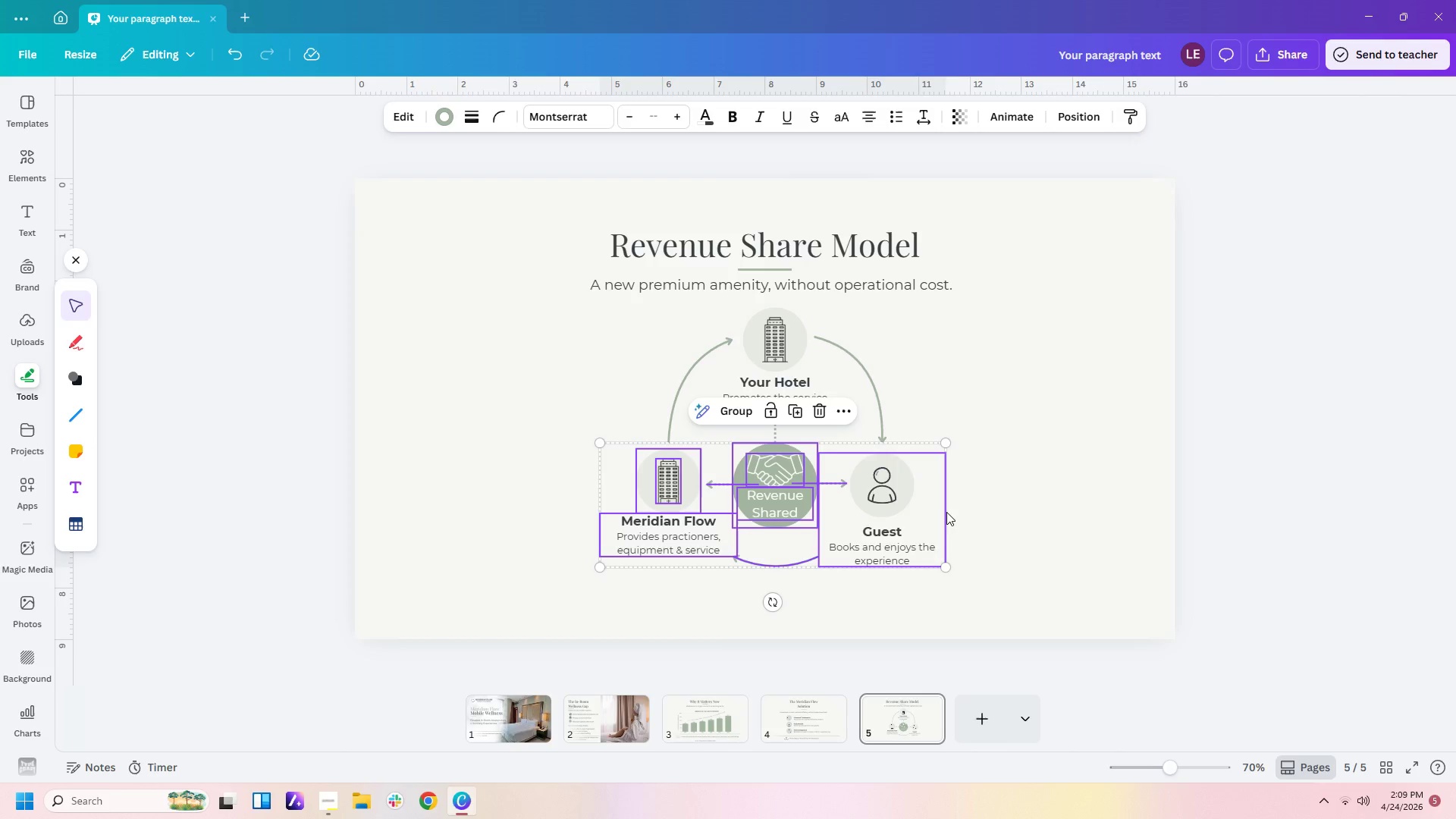 
left_click([1122, 497])
 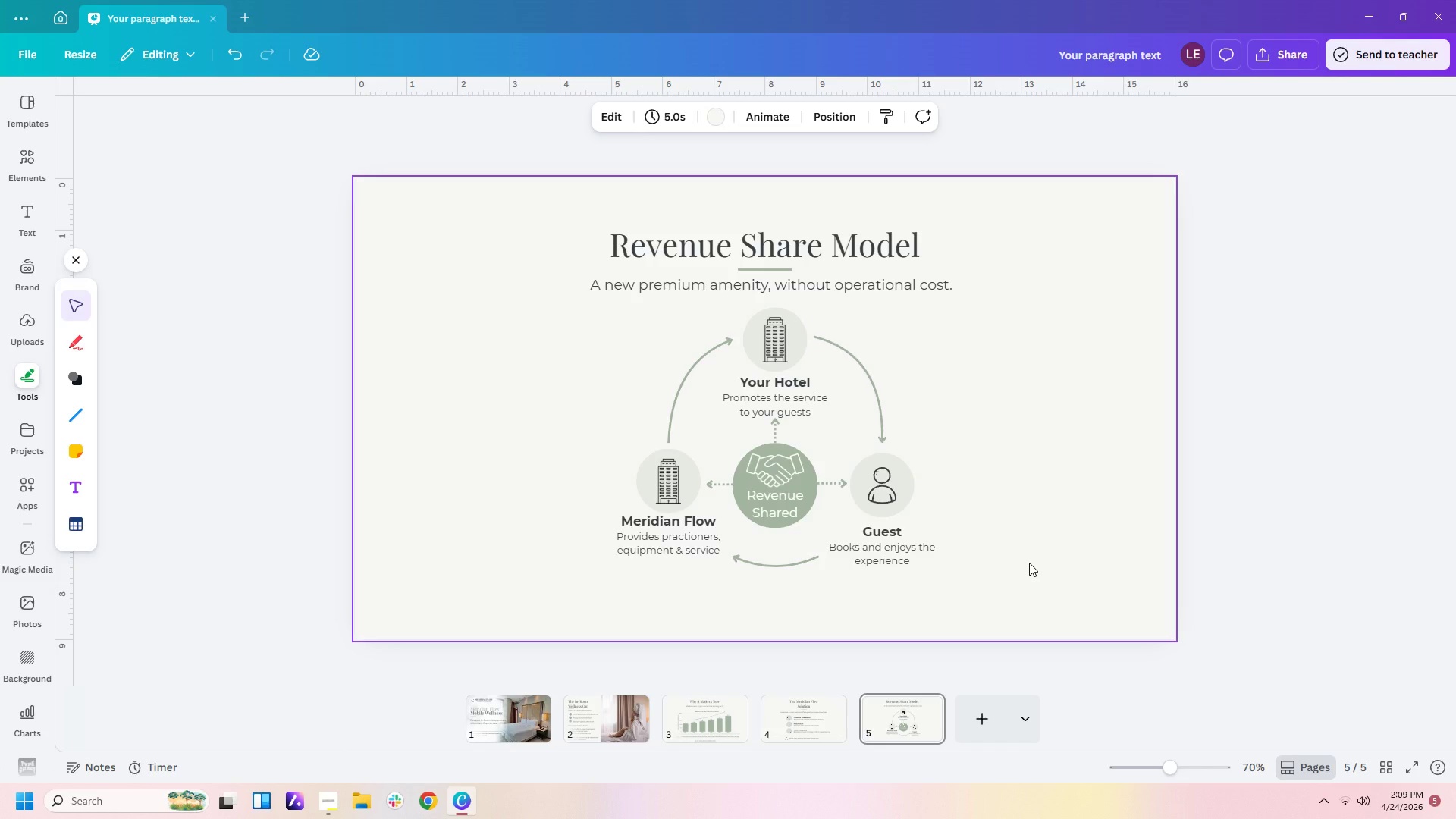 
left_click([1005, 544])
 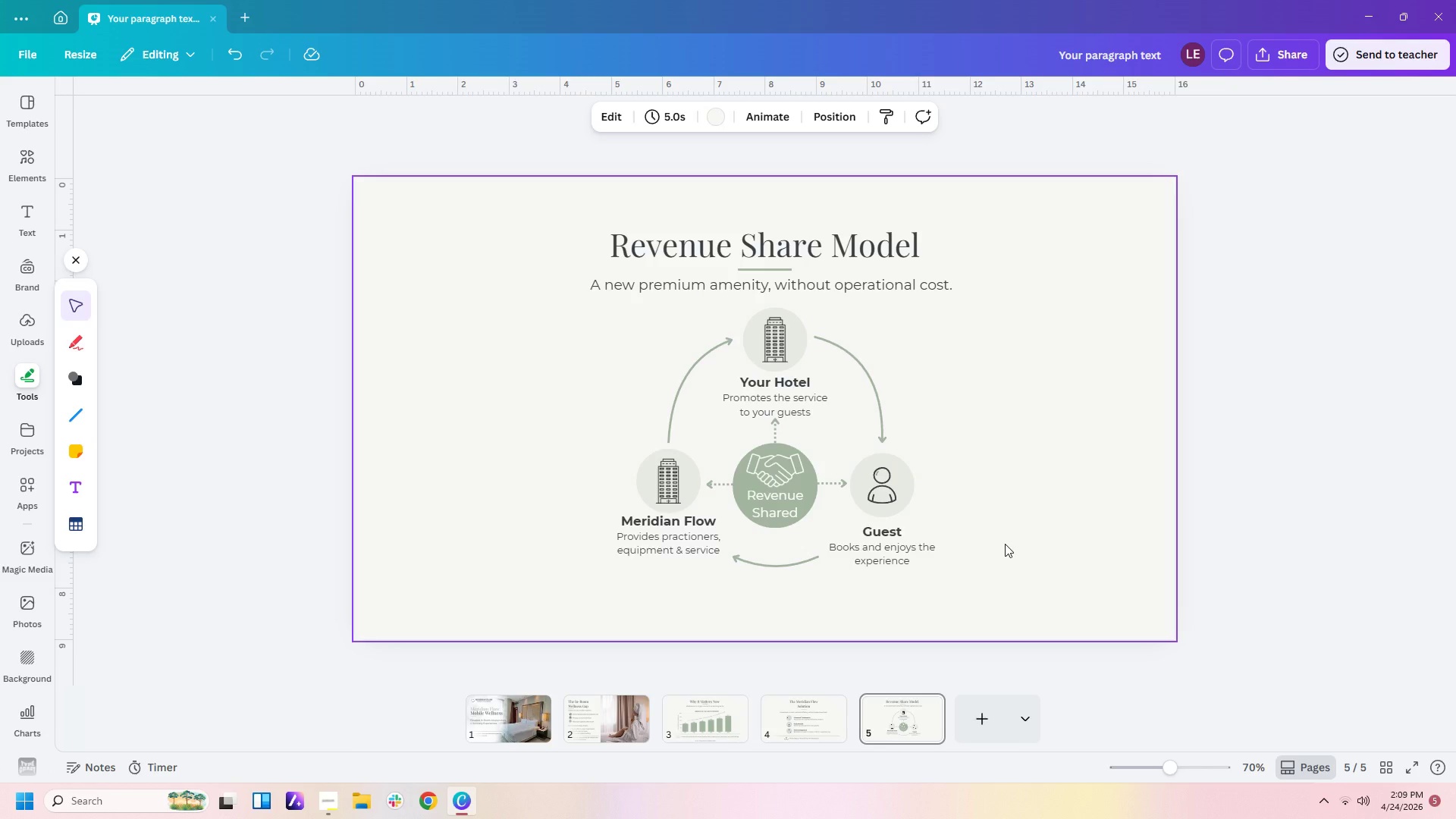 
left_click([661, 492])
 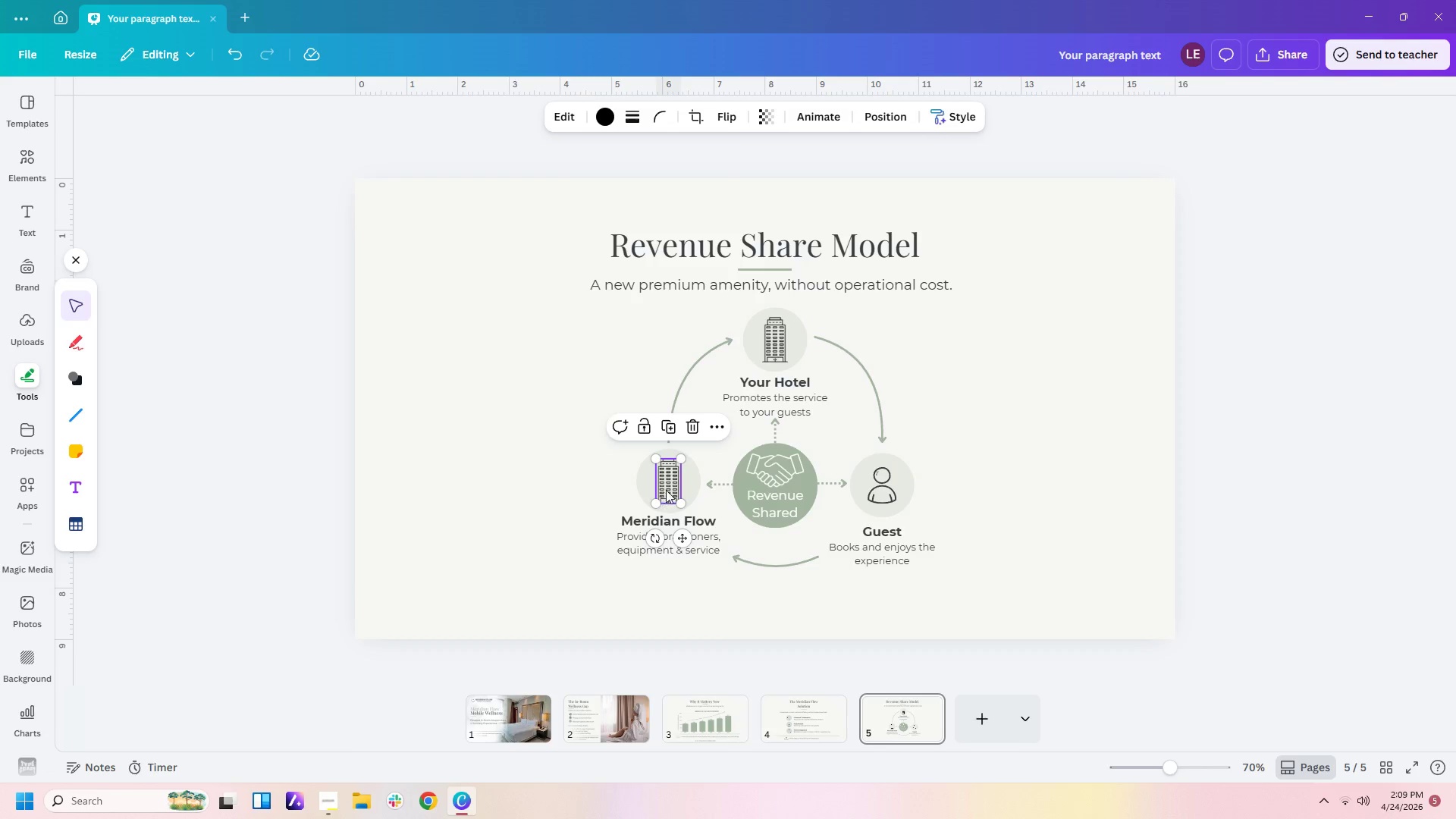 
key(Delete)
 